 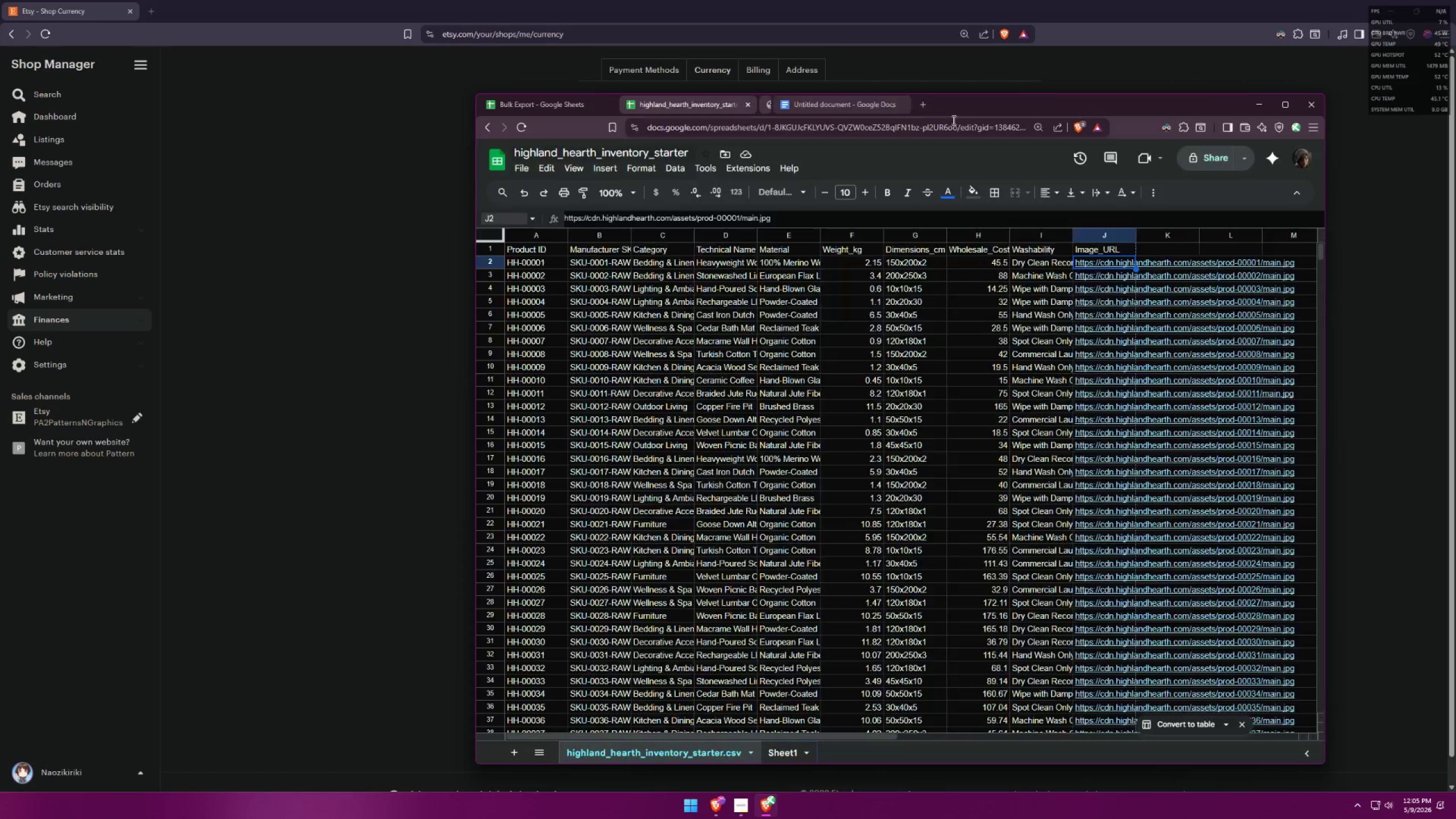 
left_click([1287, 103])
 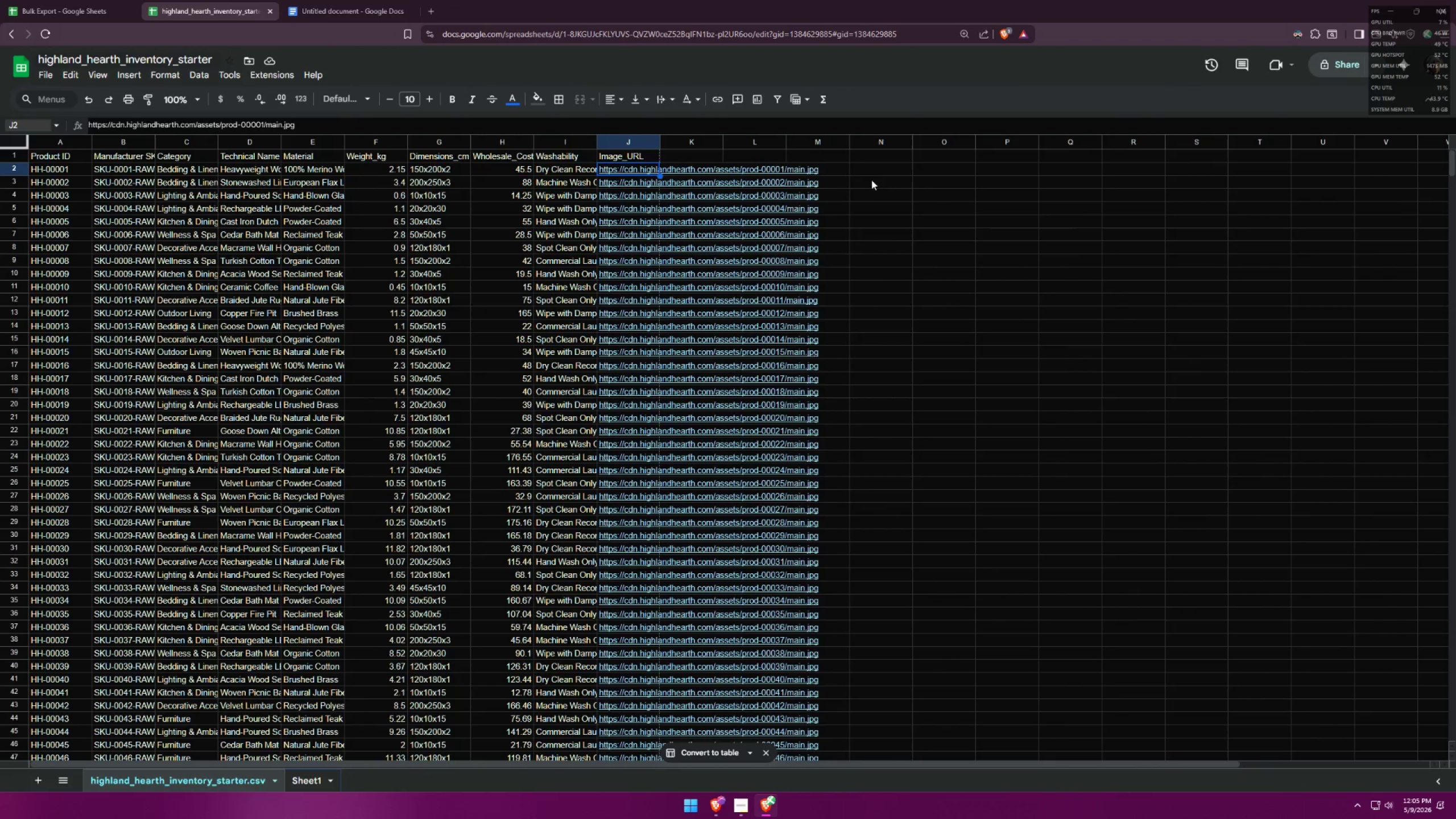 
double_click([881, 169])
 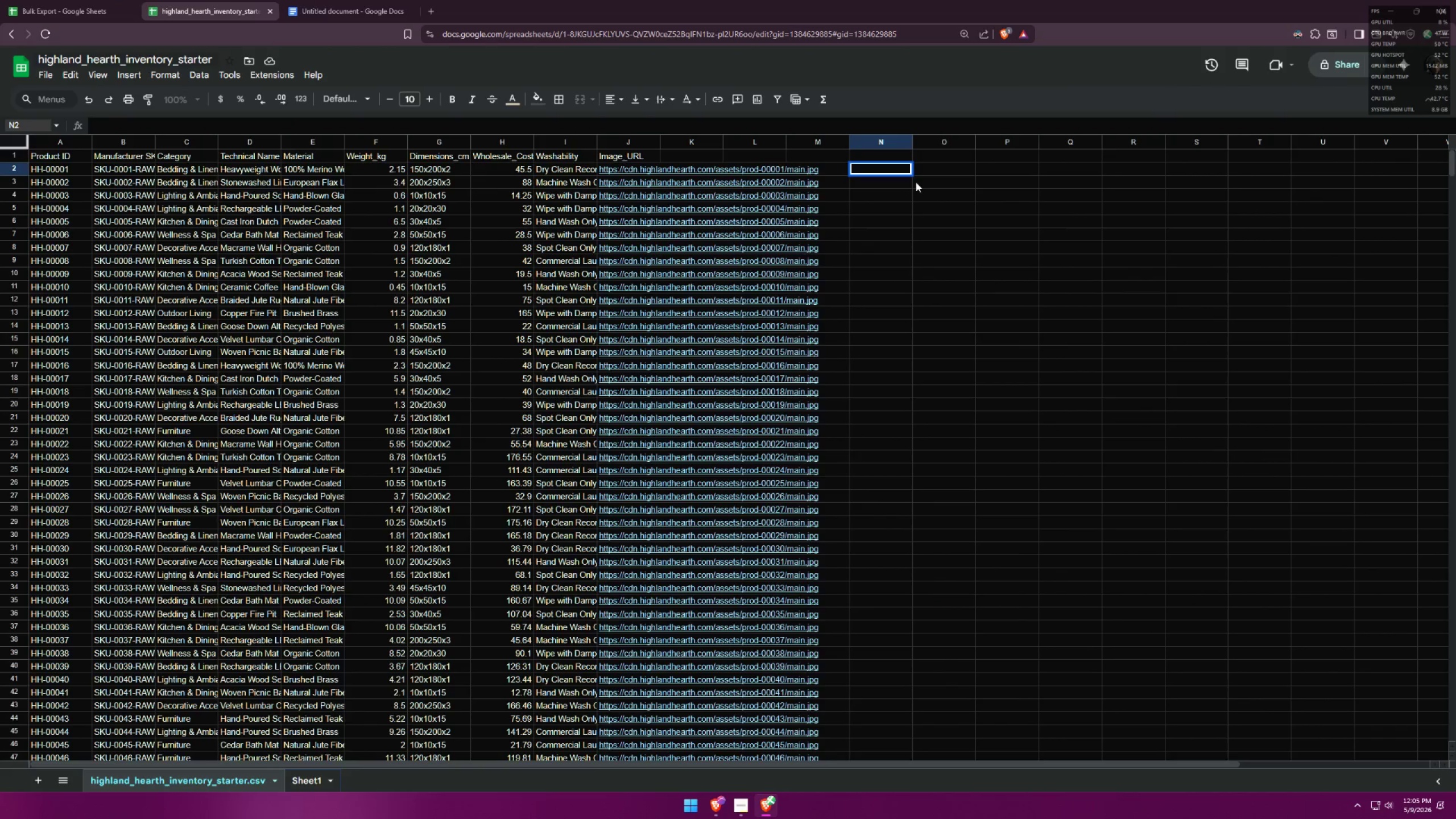 
type(=ina)
key(Backspace)
key(Backspace)
type(mage()
 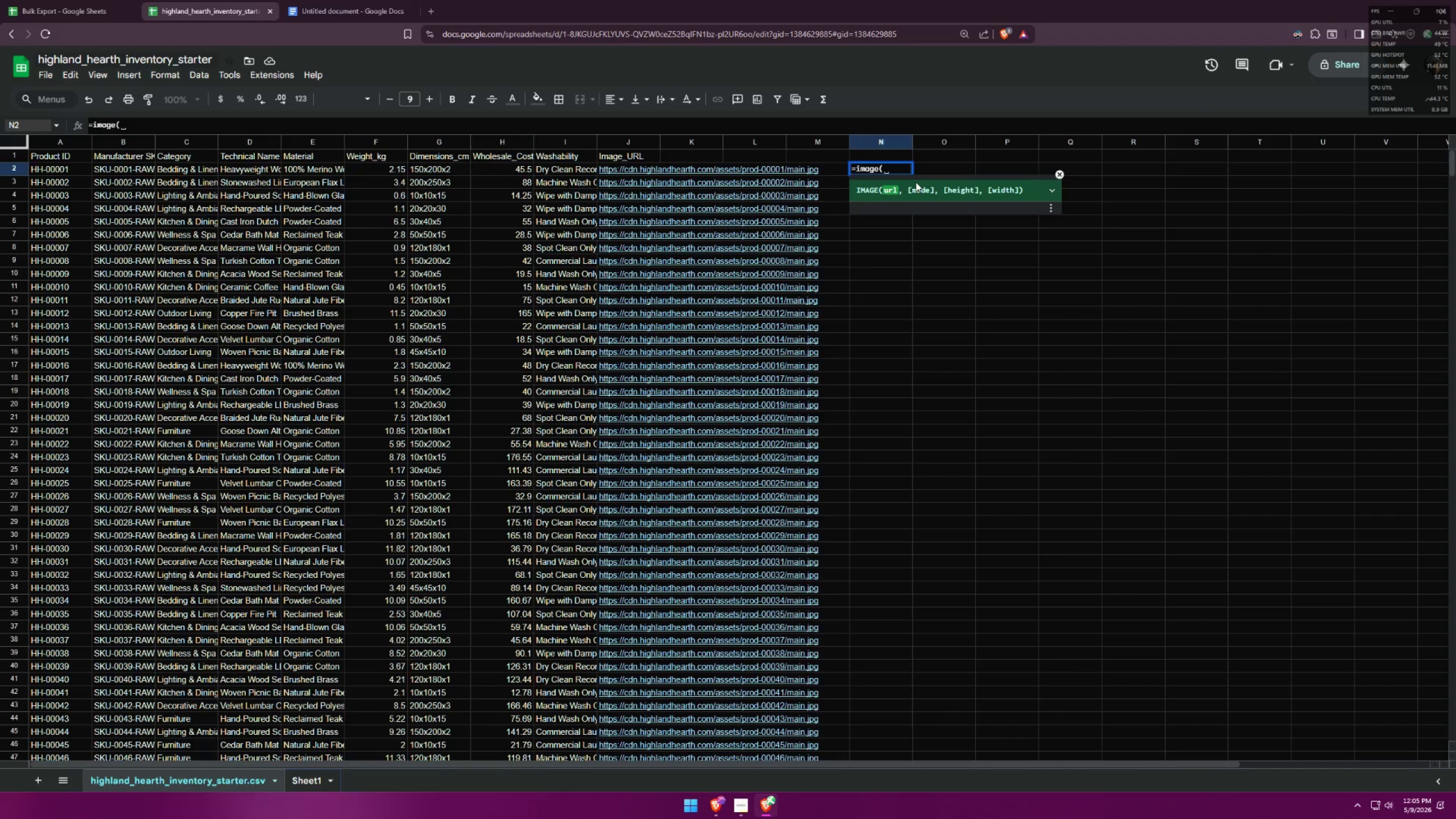 
left_click([632, 139])
 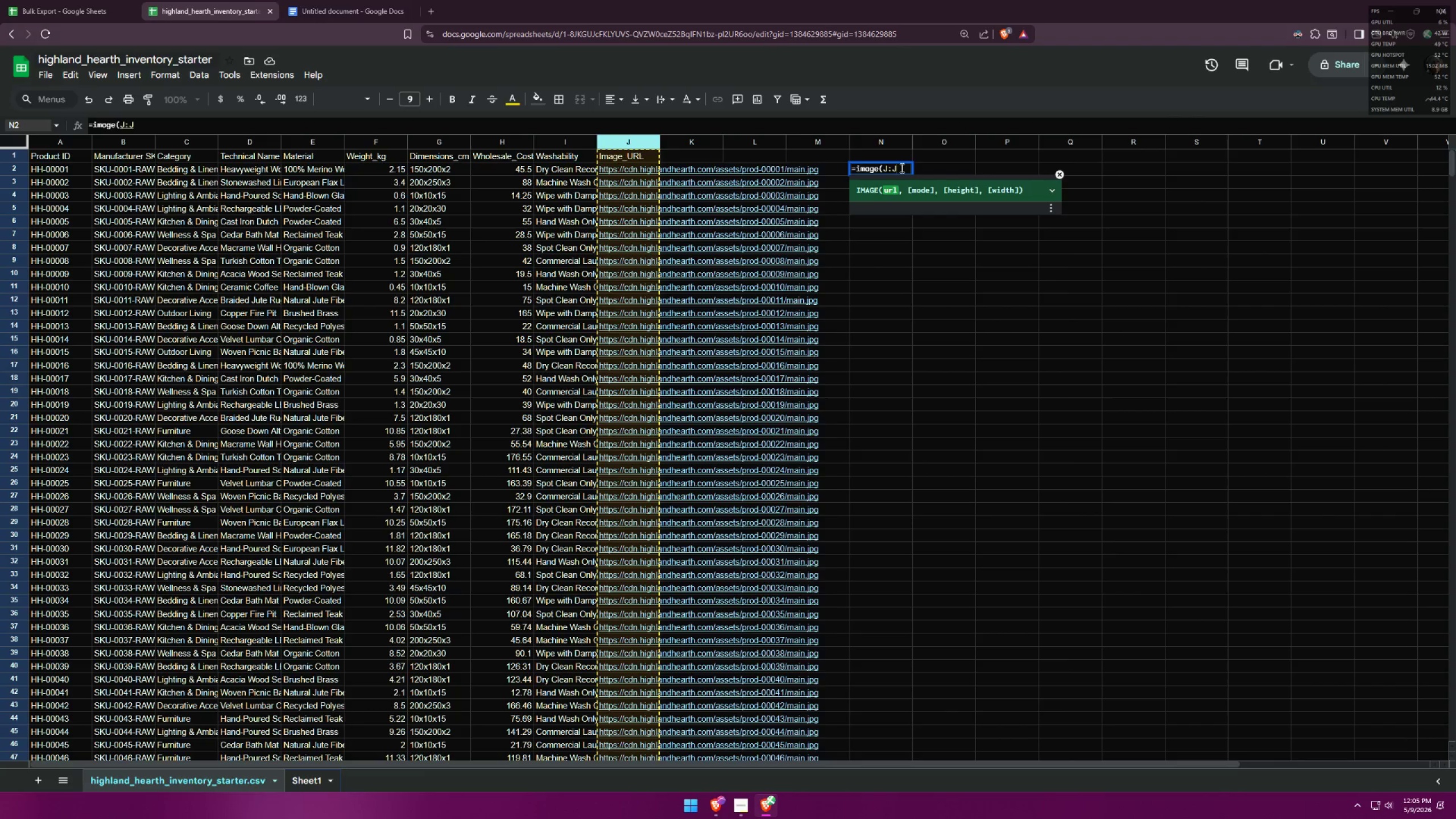 
left_click([901, 167])
 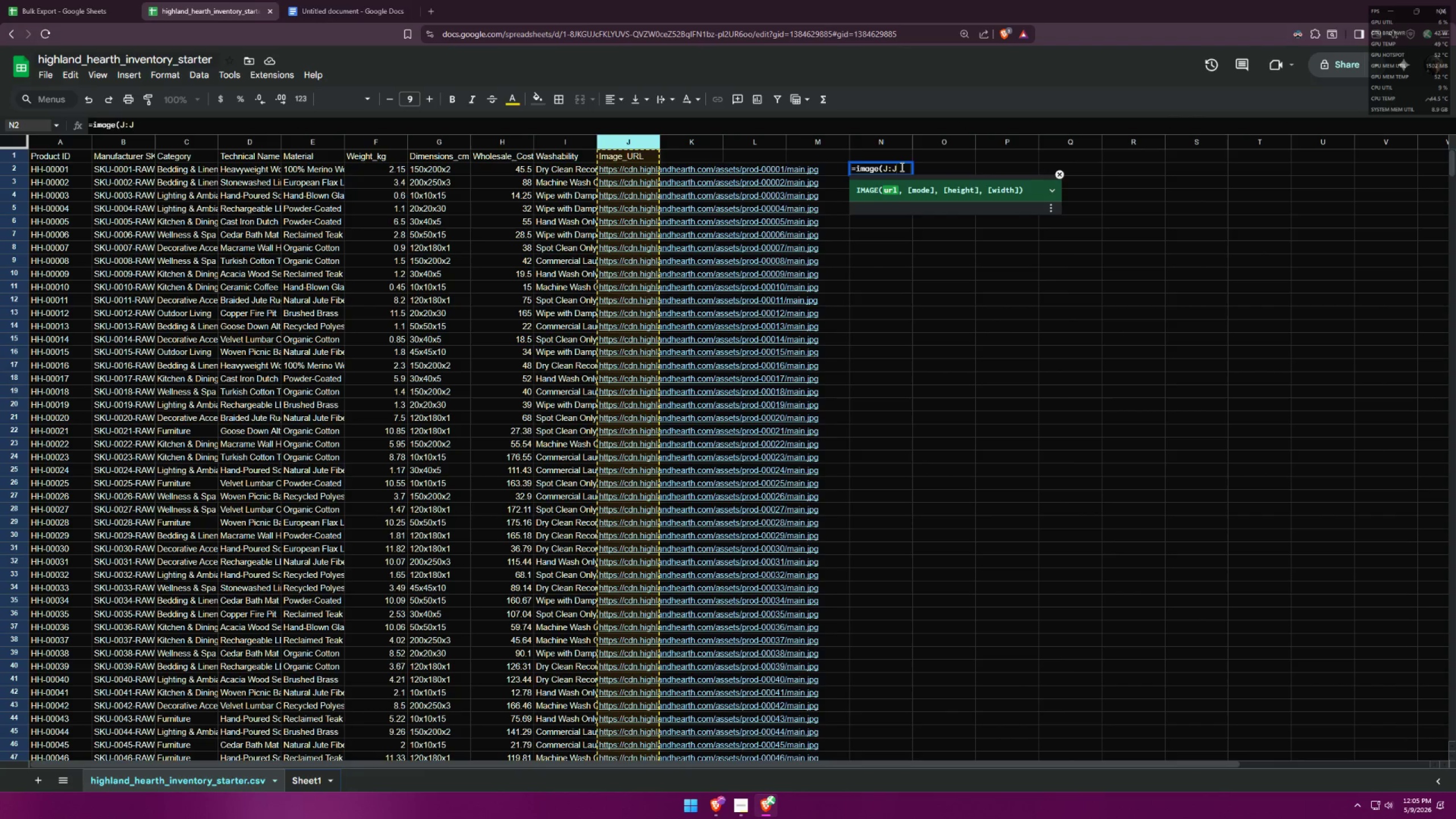 
left_click([901, 167])
 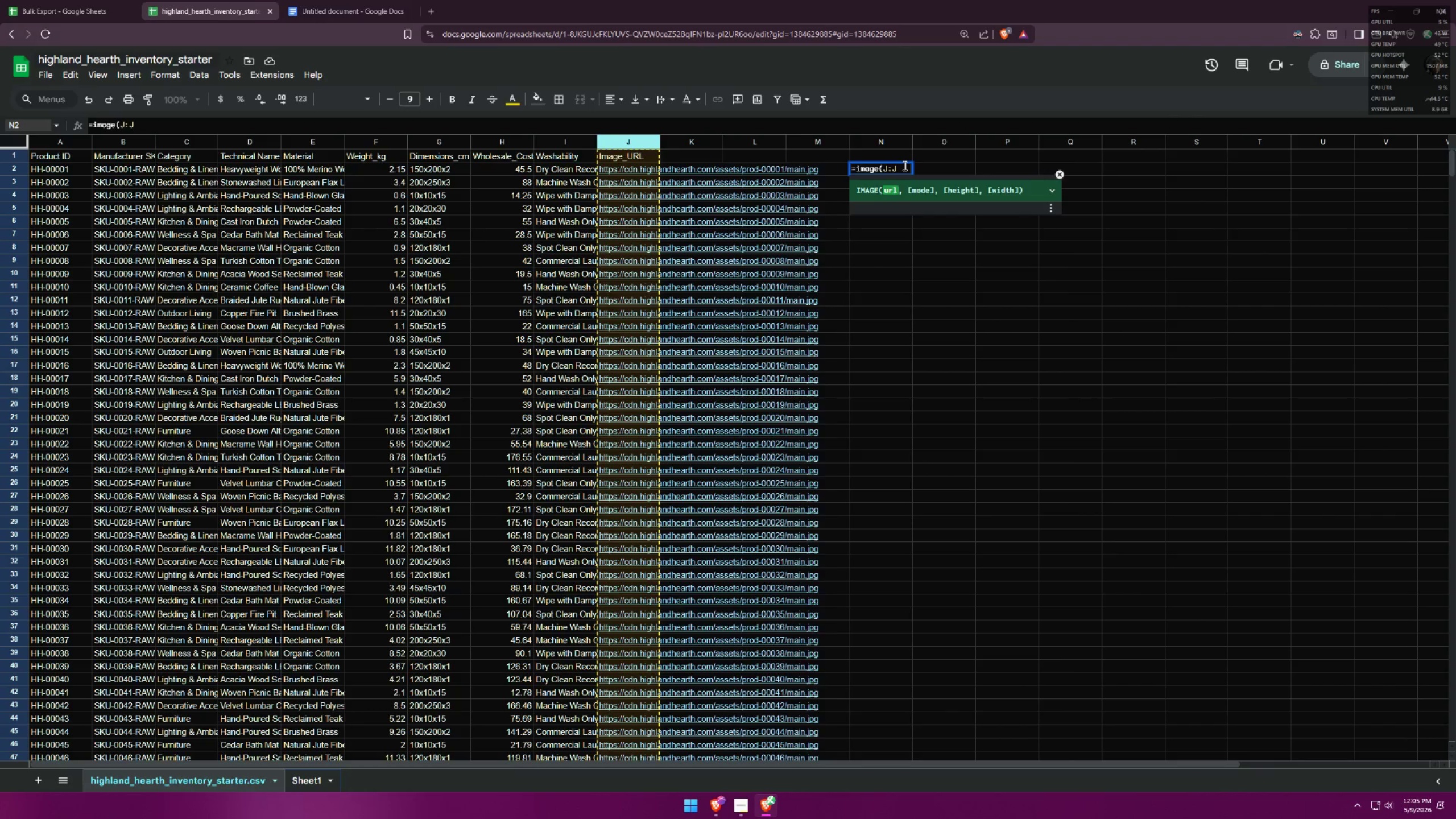 
key(Shift+0)
 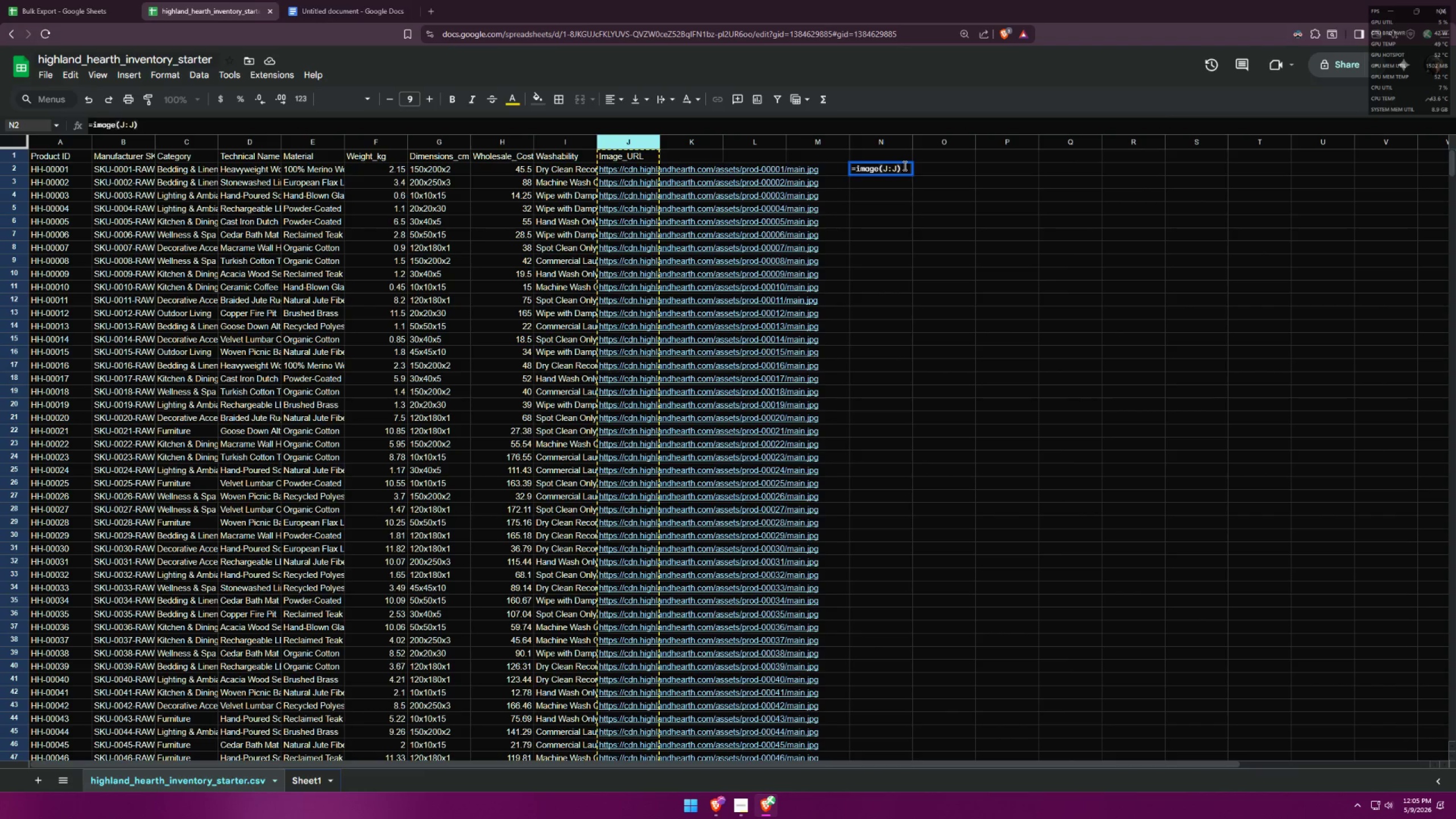 
key(Enter)
 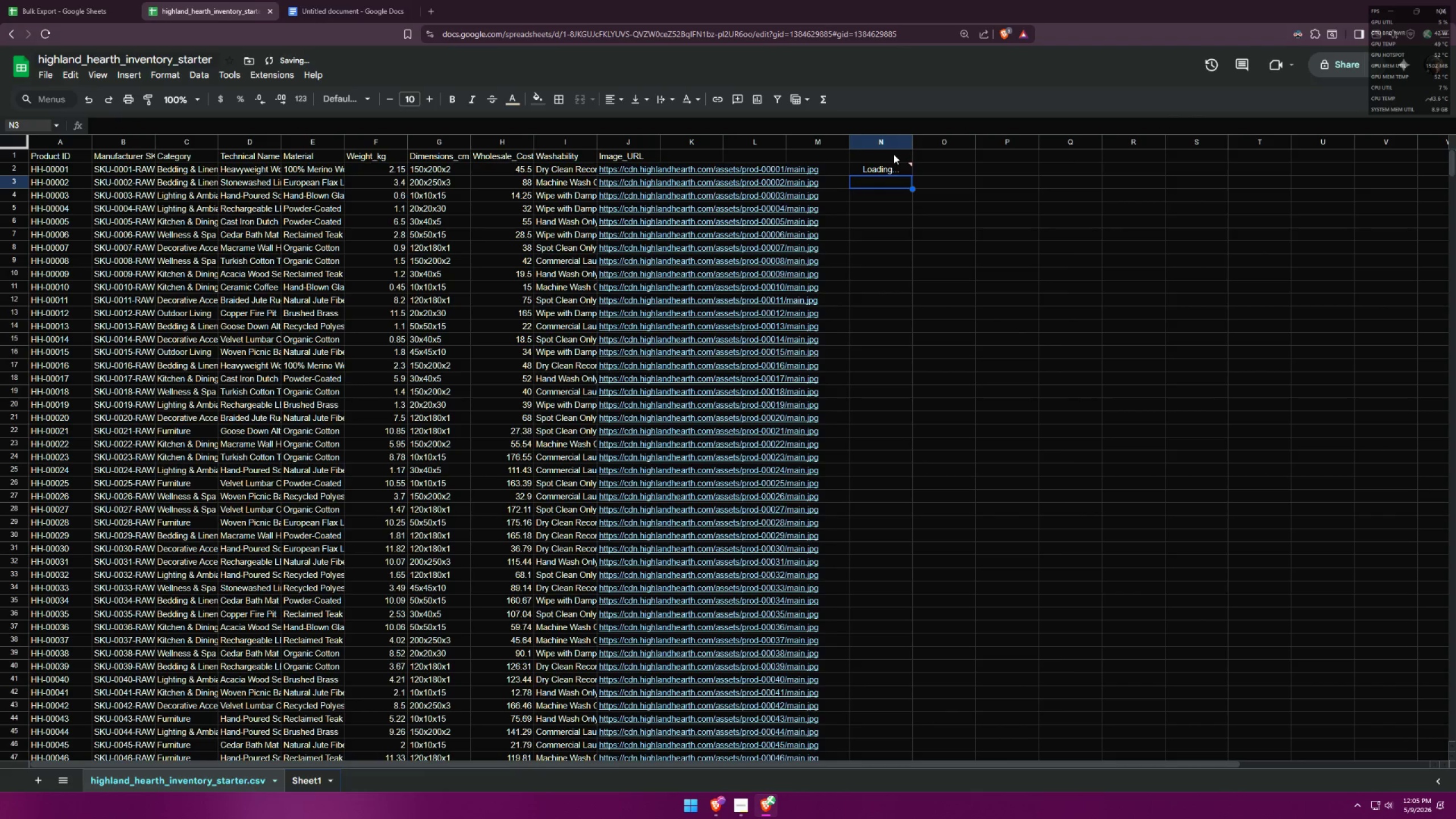 
mouse_move([870, 167])
 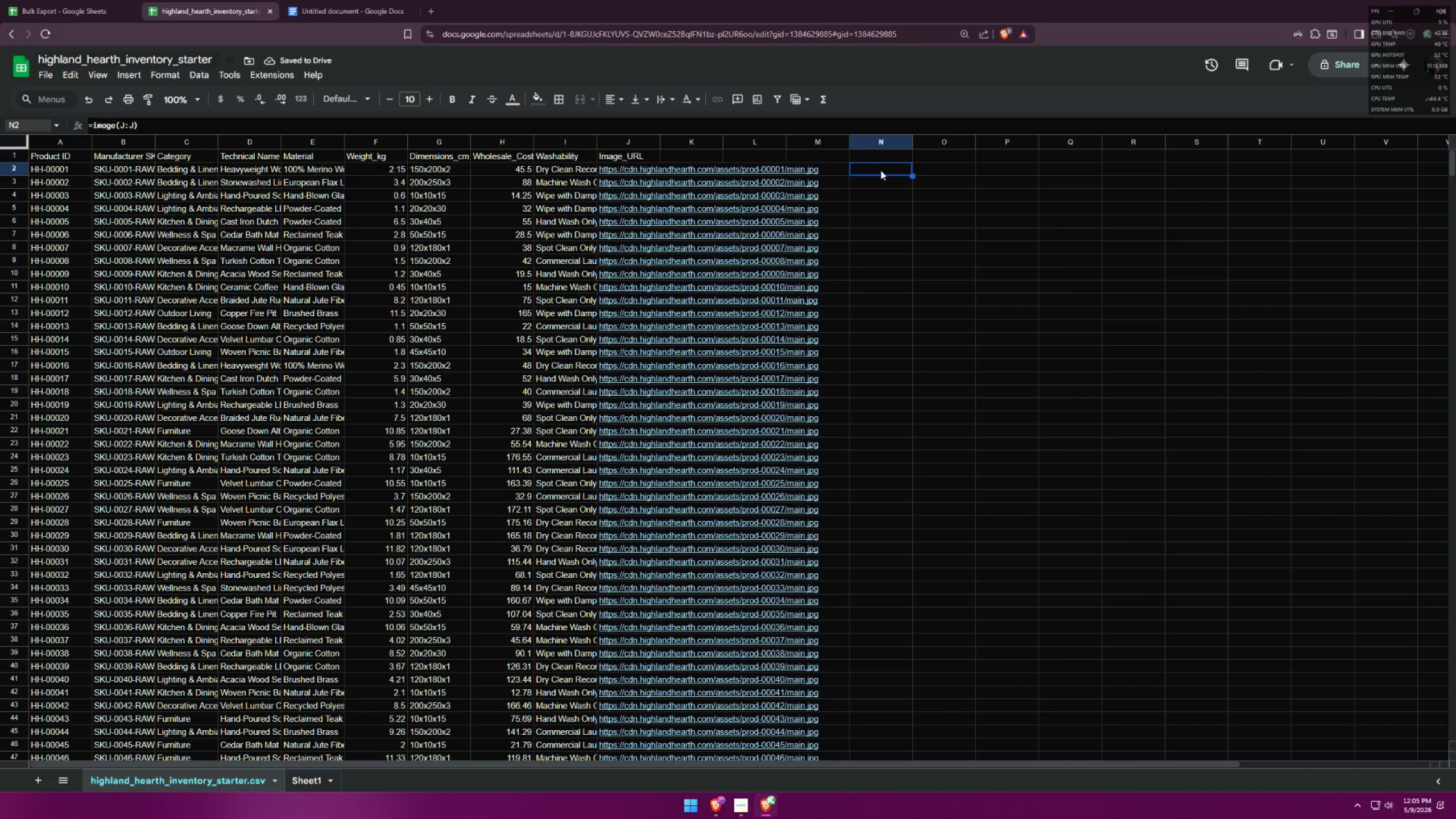 
double_click([880, 170])
 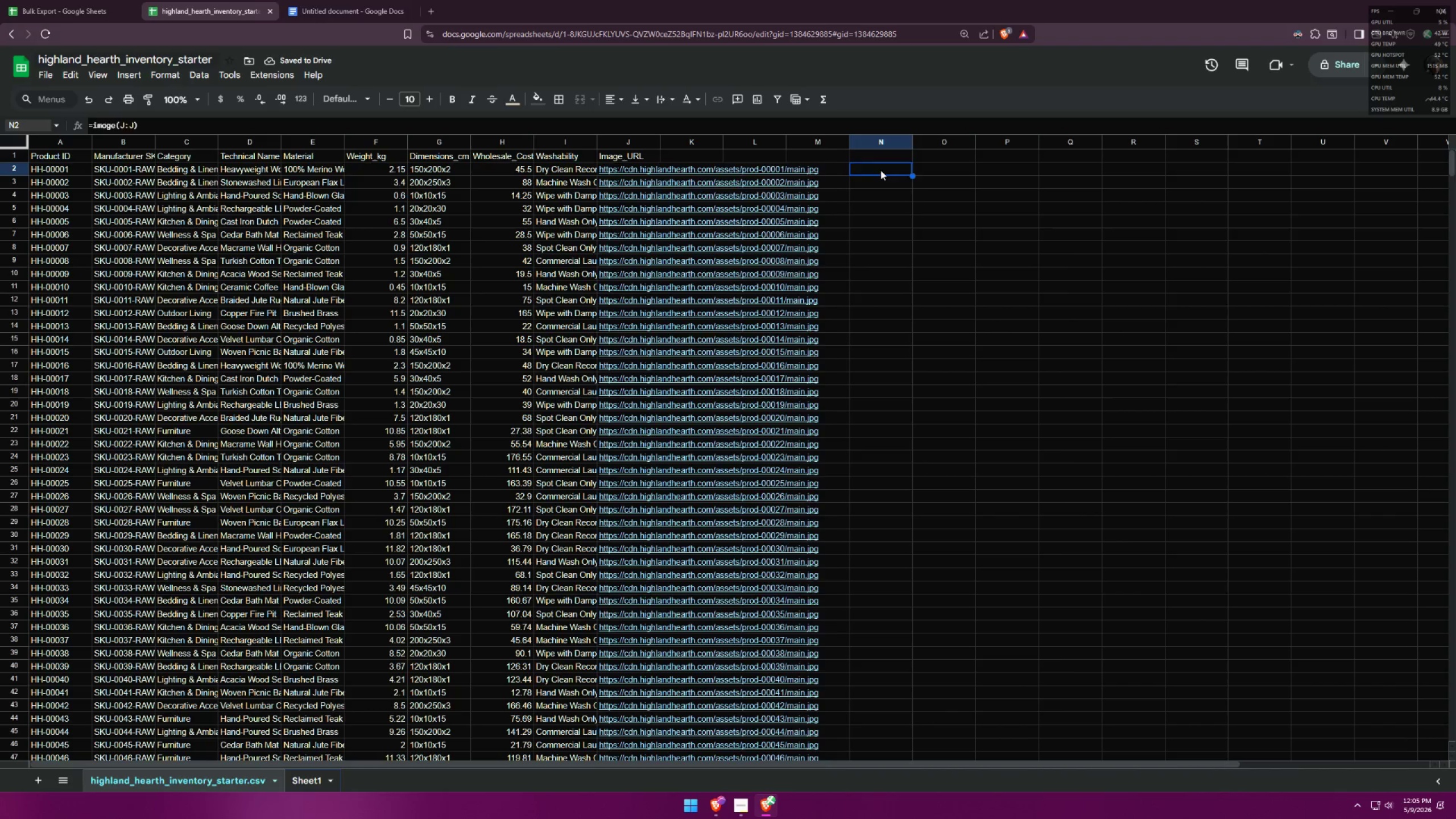 
triple_click([880, 170])
 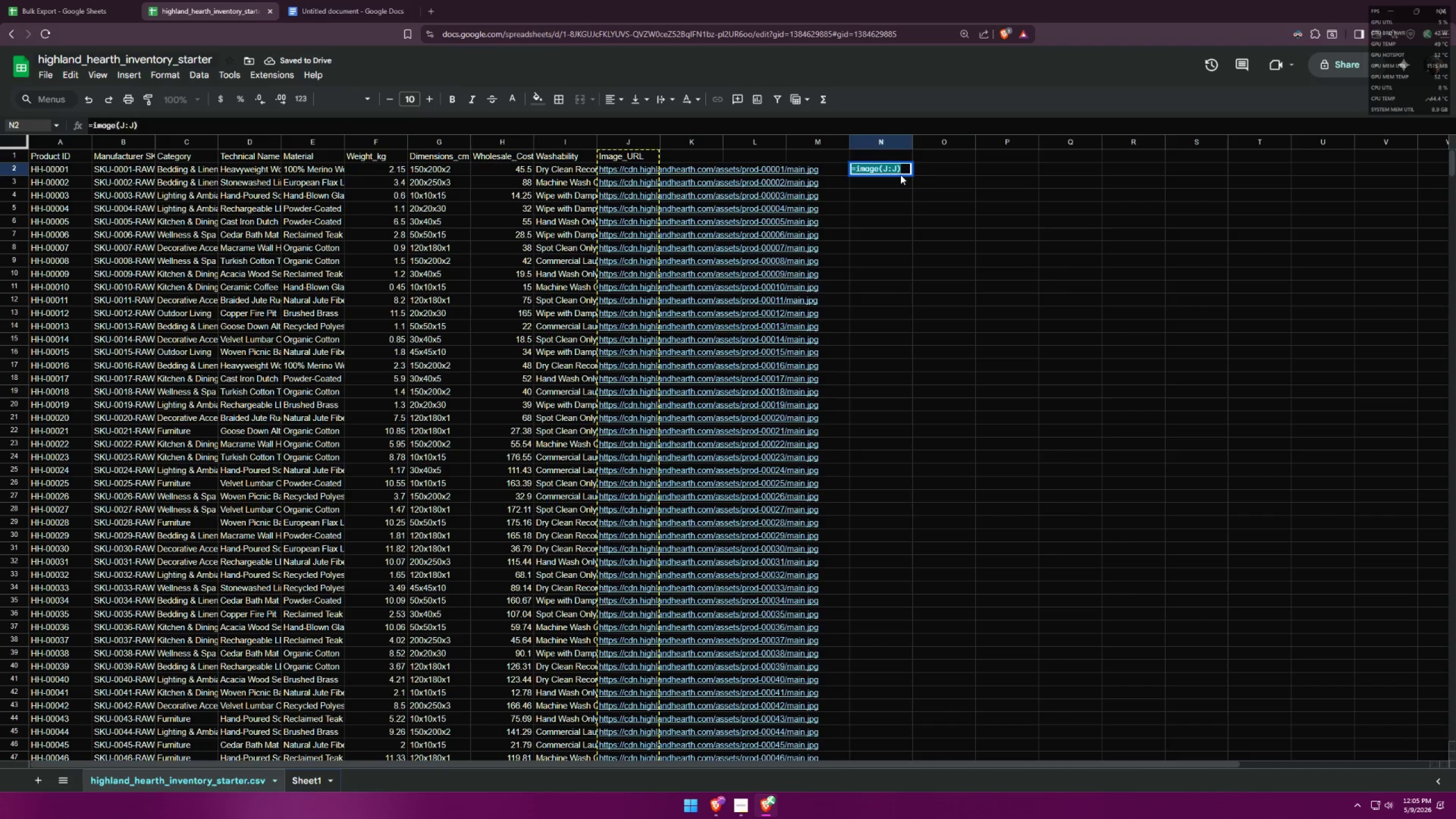 
triple_click([920, 177])
 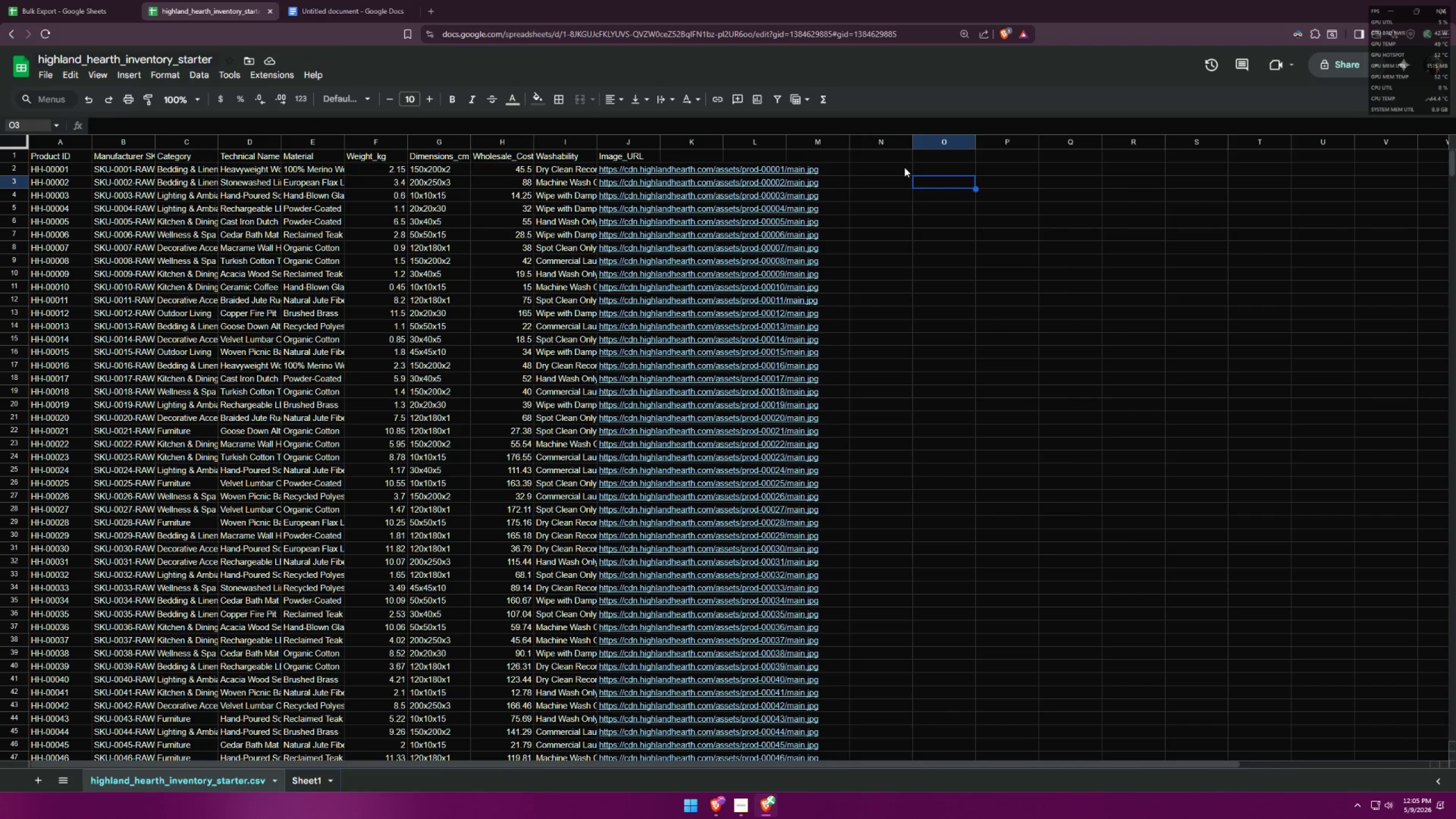 
triple_click([899, 165])
 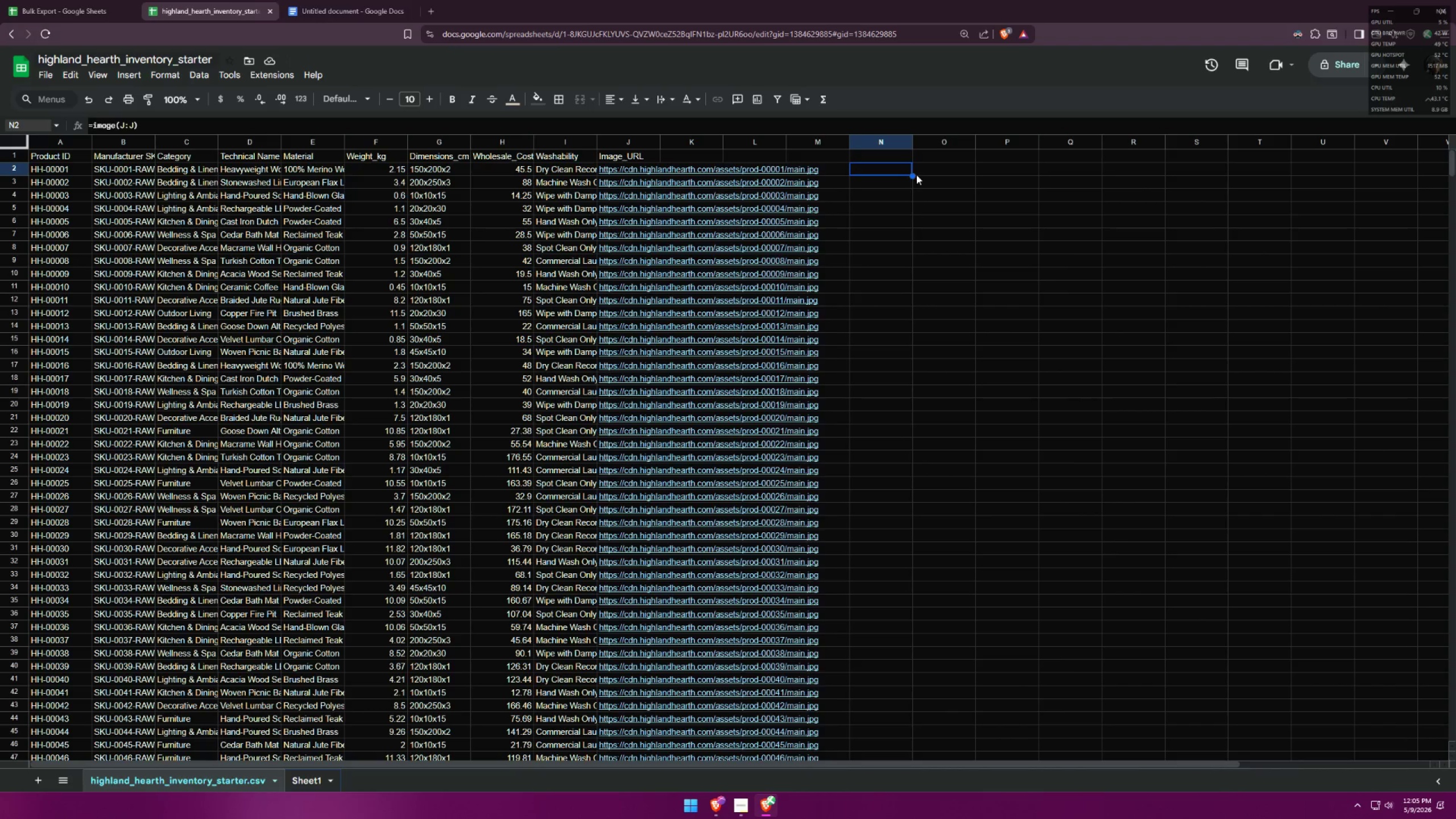 
left_click_drag(start_coordinate=[913, 175], to_coordinate=[883, 407])
 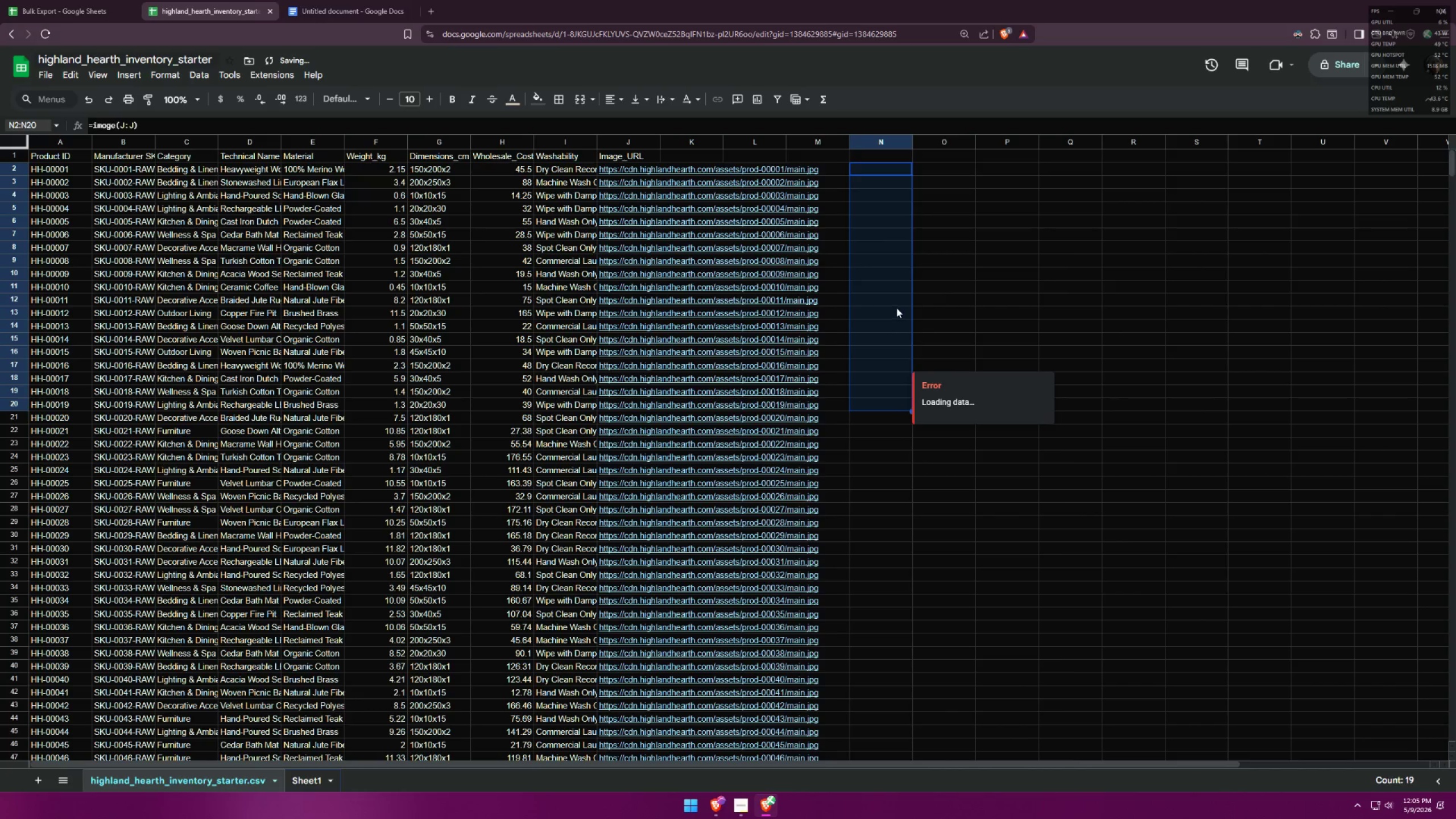 
left_click([966, 262])
 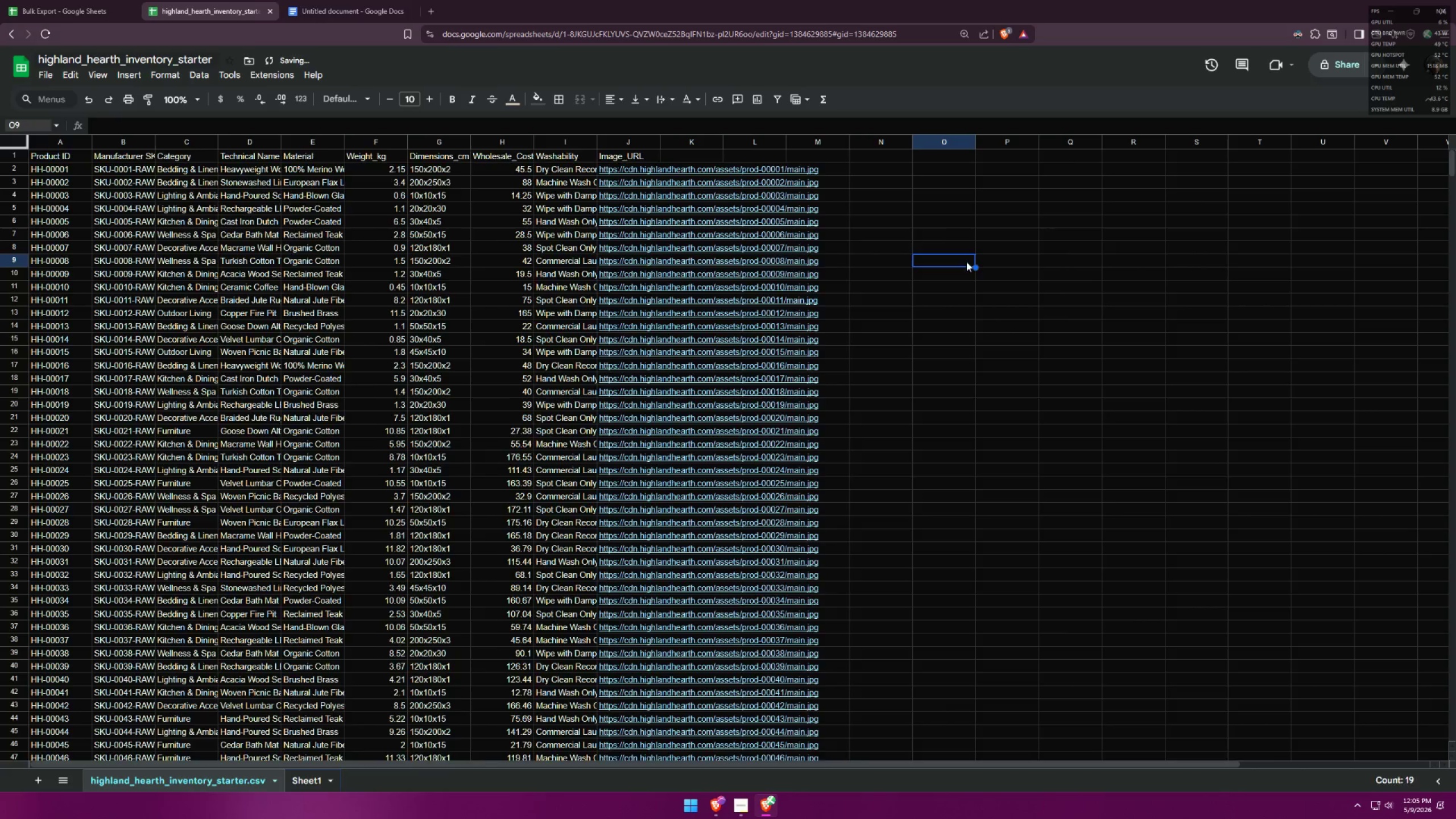 
scroll: coordinate [911, 236], scroll_direction: up, amount: 1.0
 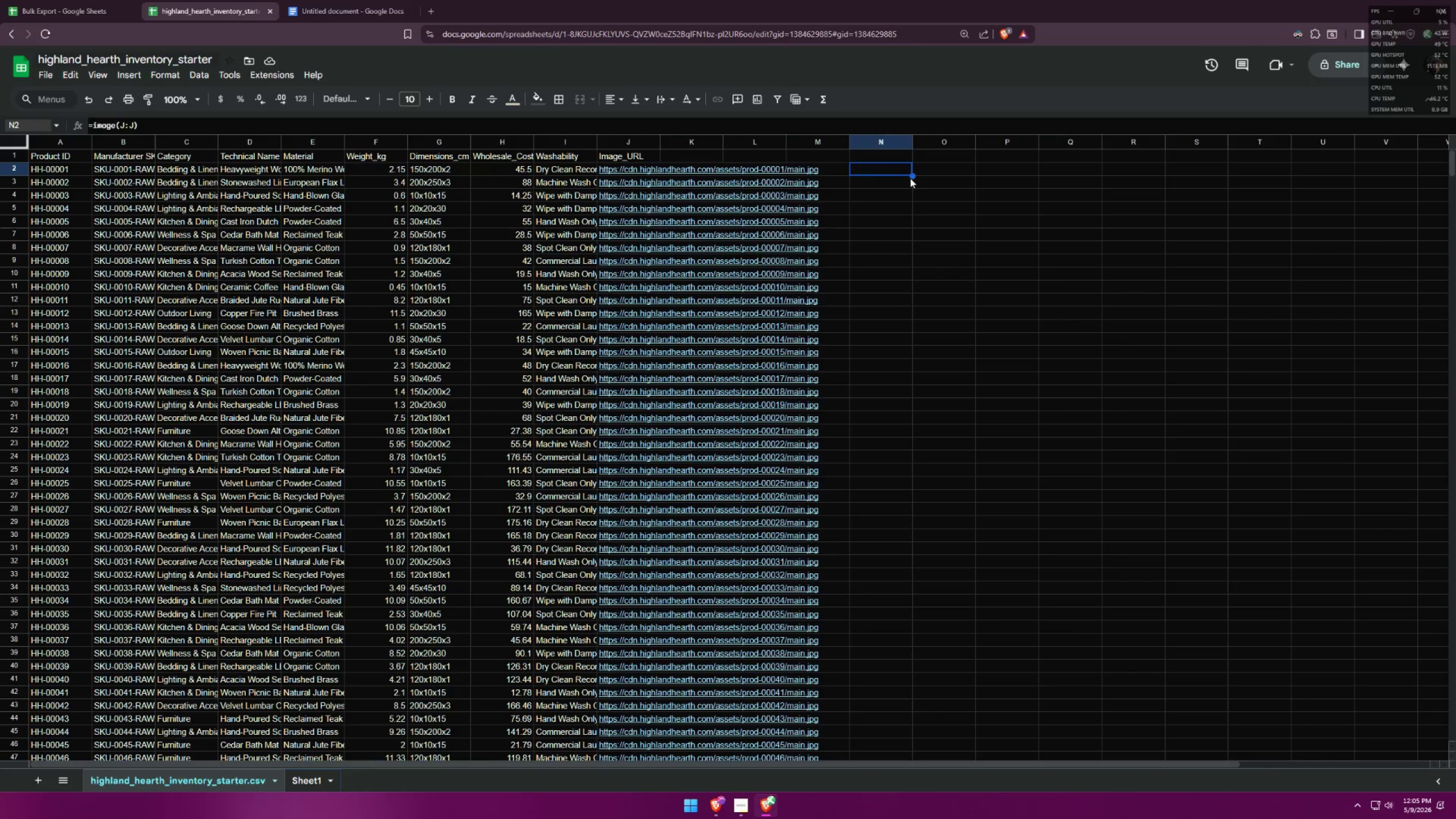 
left_click_drag(start_coordinate=[911, 177], to_coordinate=[870, 433])
 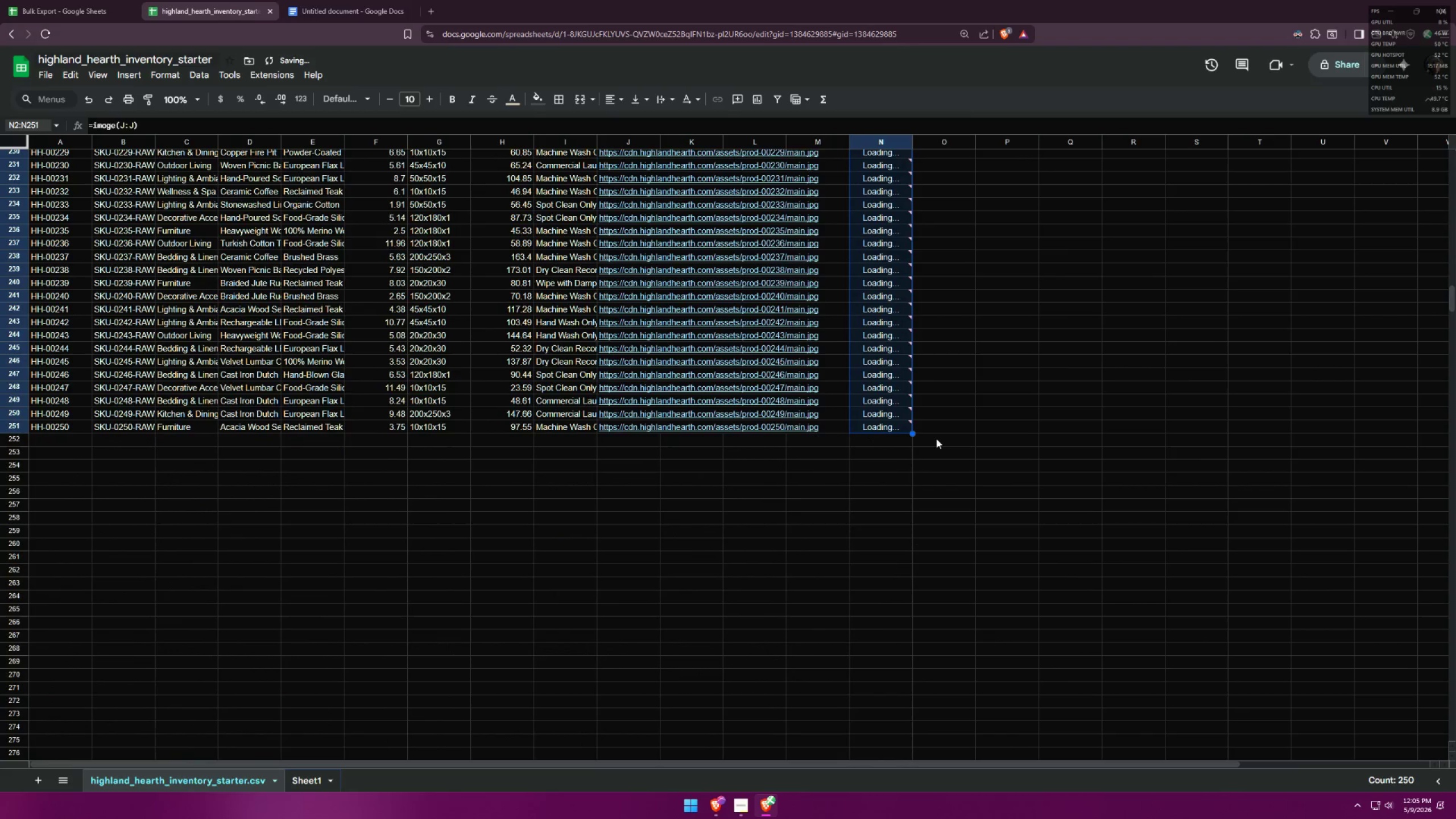 
scroll: coordinate [942, 433], scroll_direction: up, amount: 7.0
 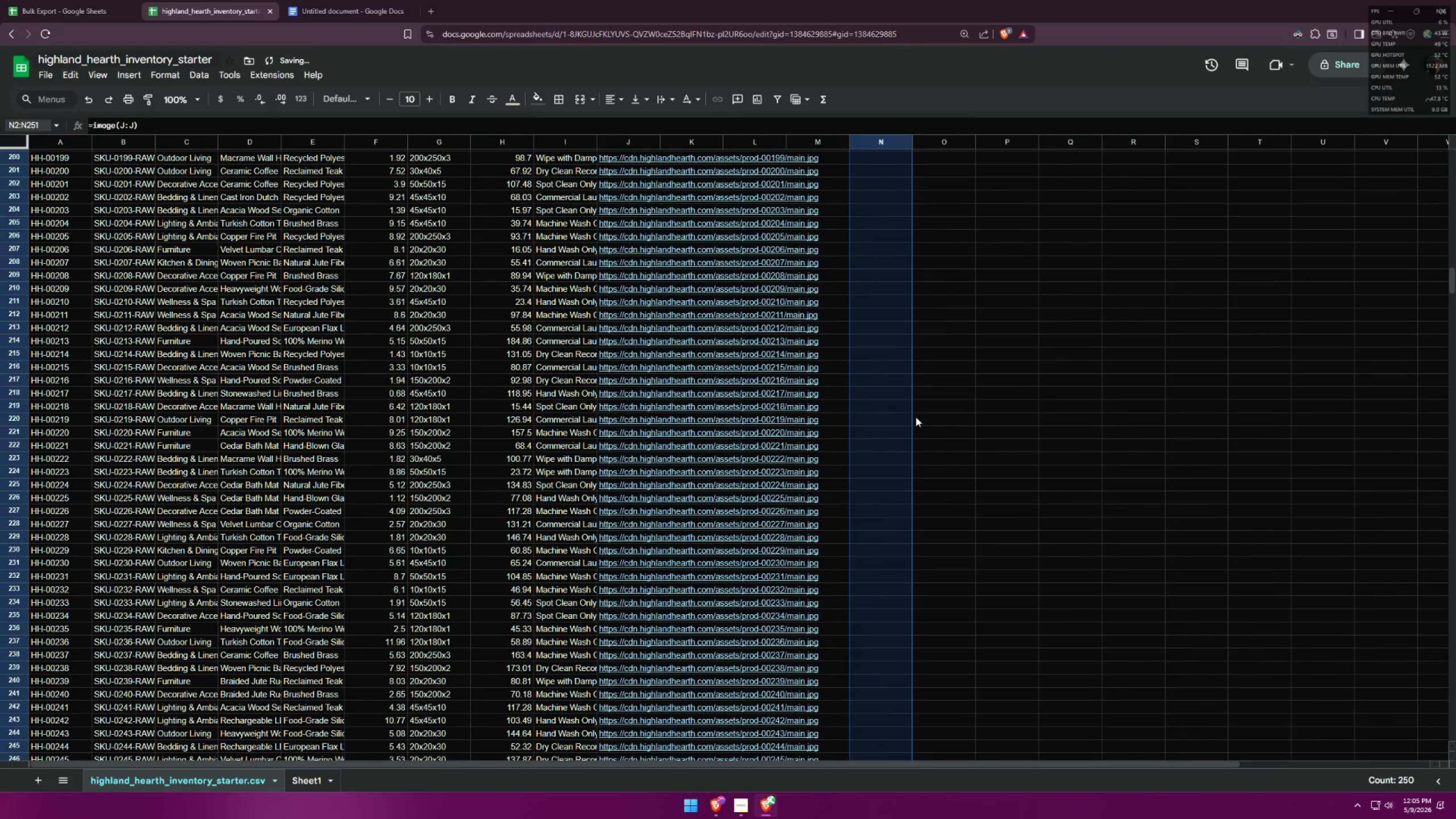 
left_click([971, 245])
 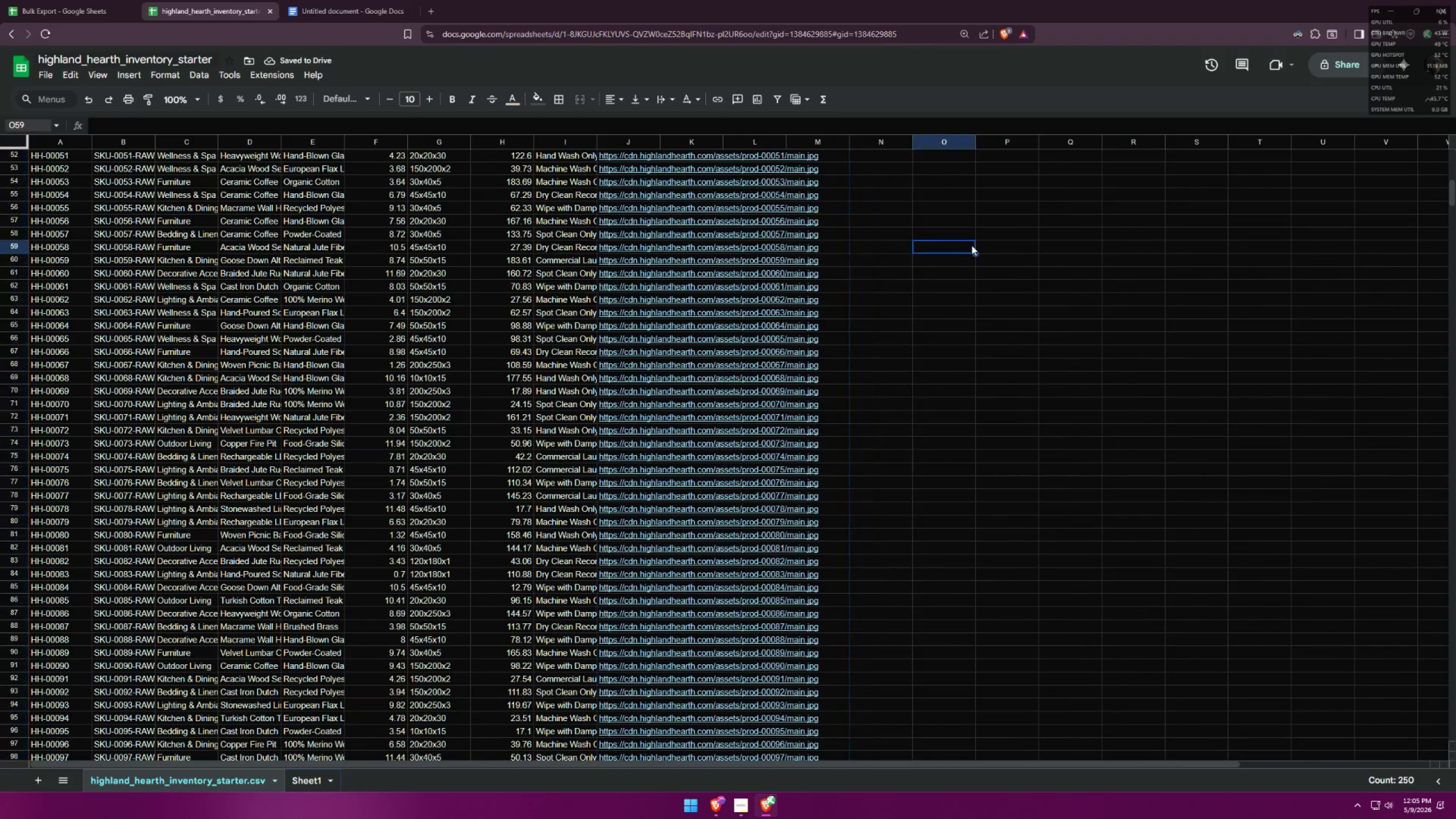 
scroll: coordinate [938, 366], scroll_direction: up, amount: 34.0
 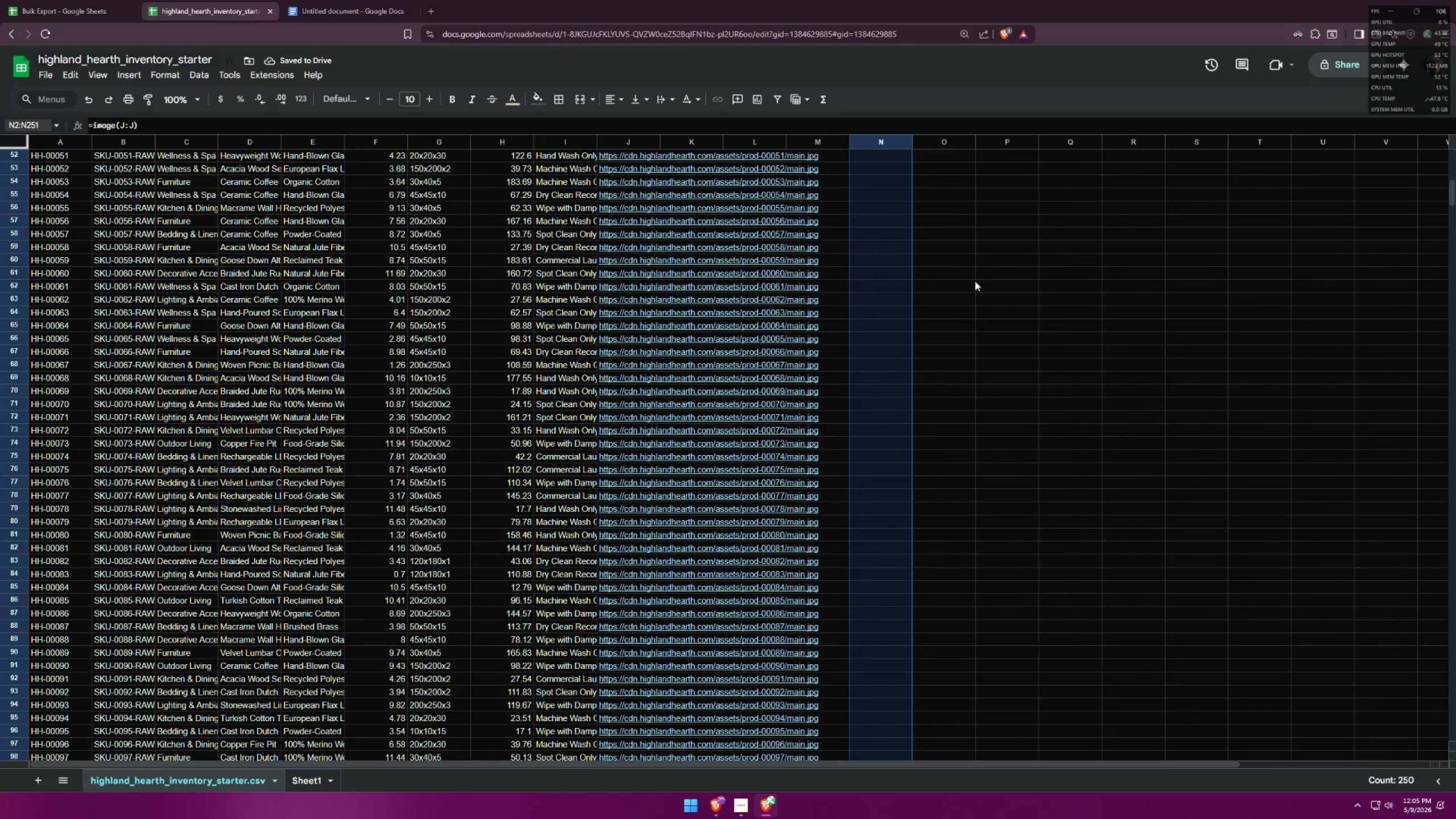 
key(Control+Z)
 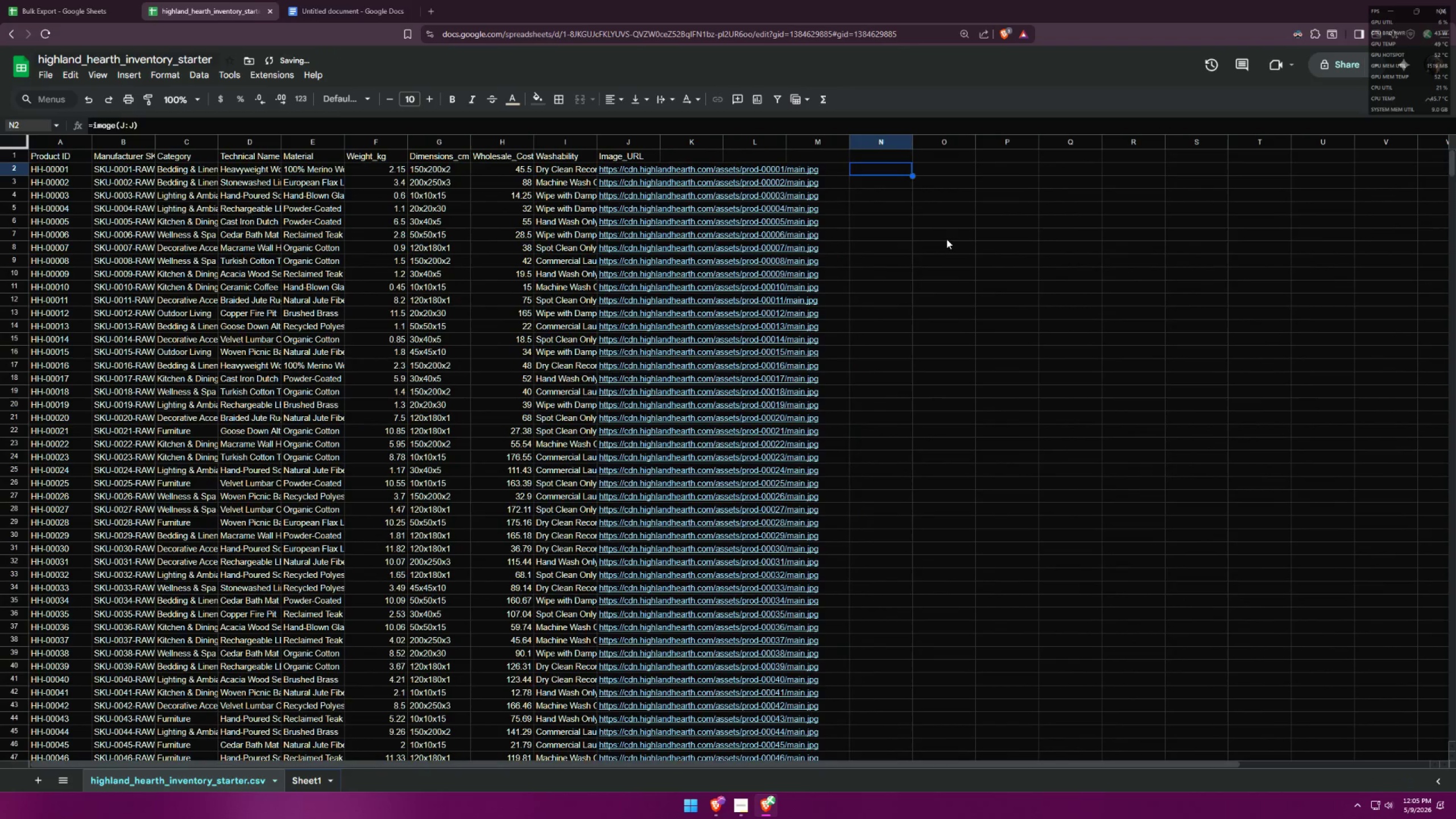 
key(Control+Z)
 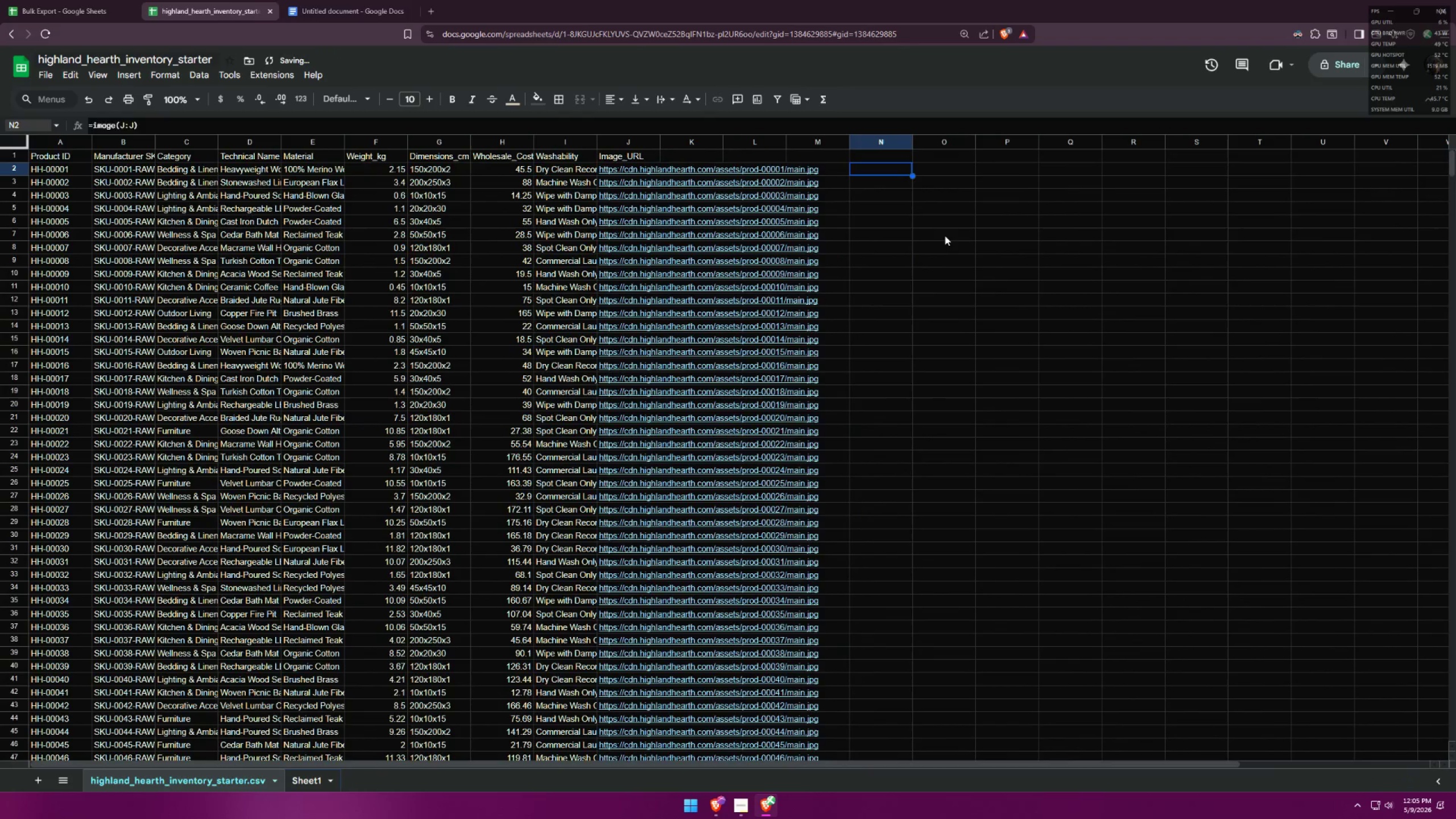 
scroll: coordinate [950, 246], scroll_direction: up, amount: 12.0
 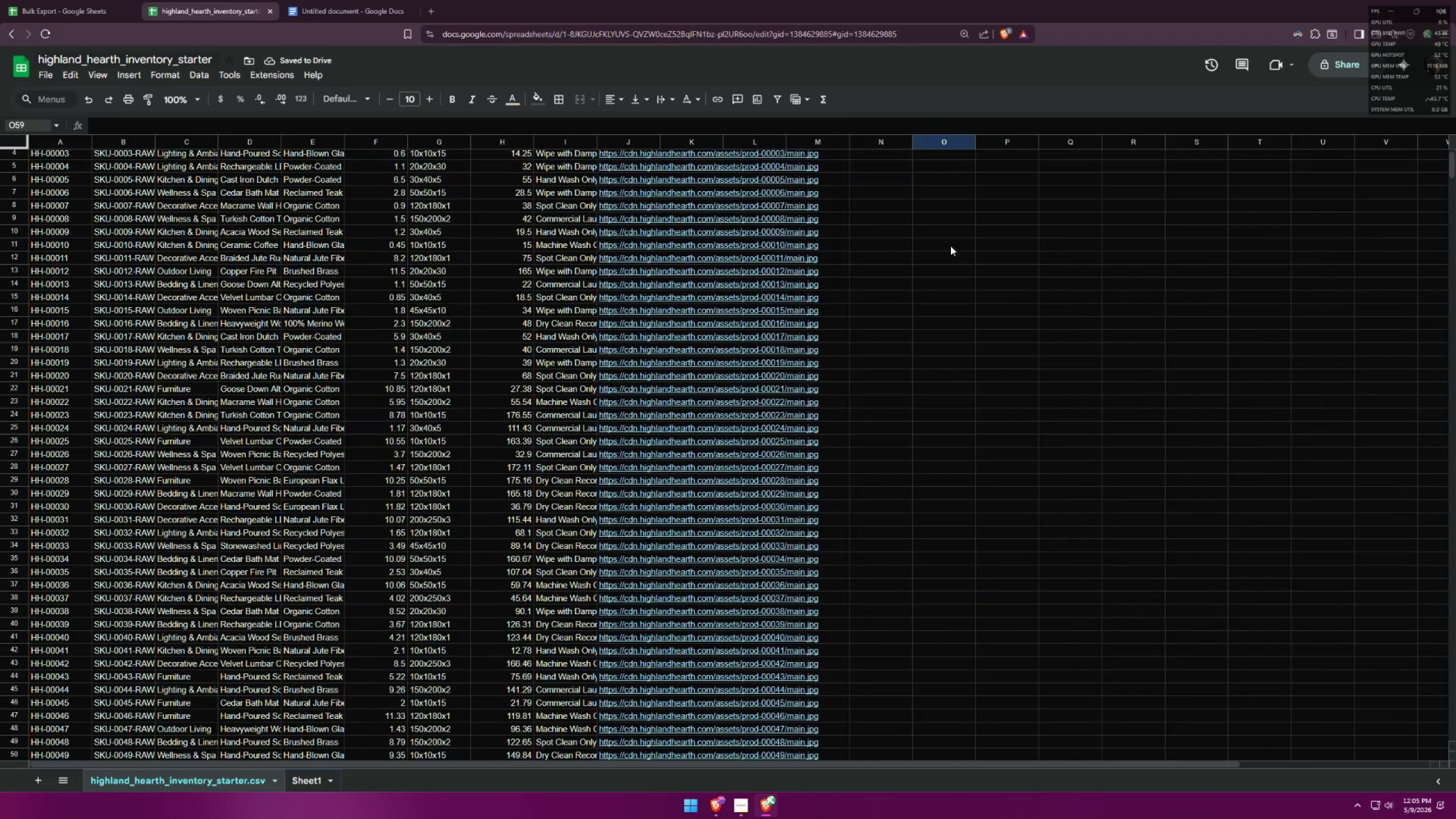 
hold_key(key=Z, duration=0.87)
 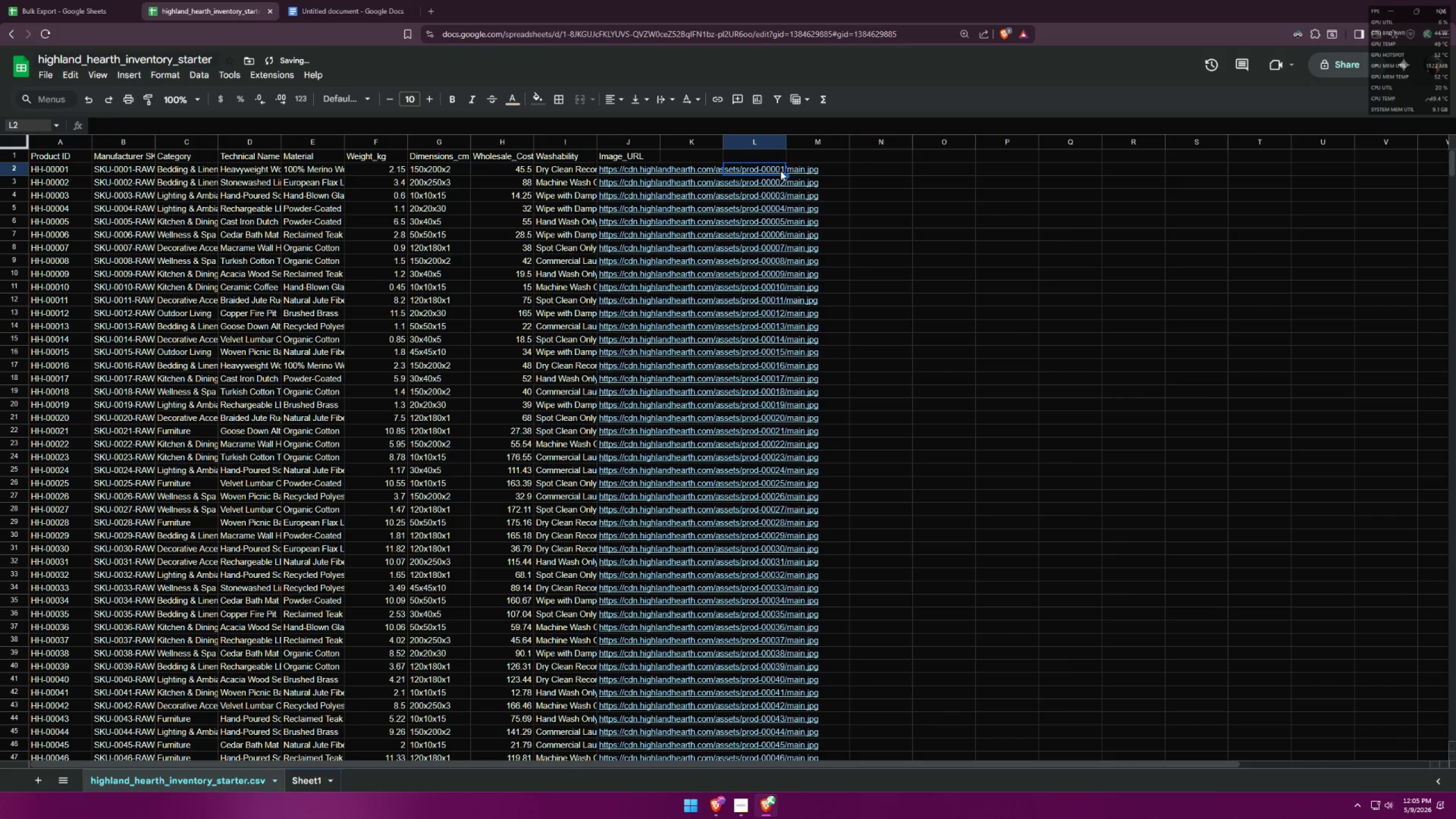 
double_click([780, 171])
 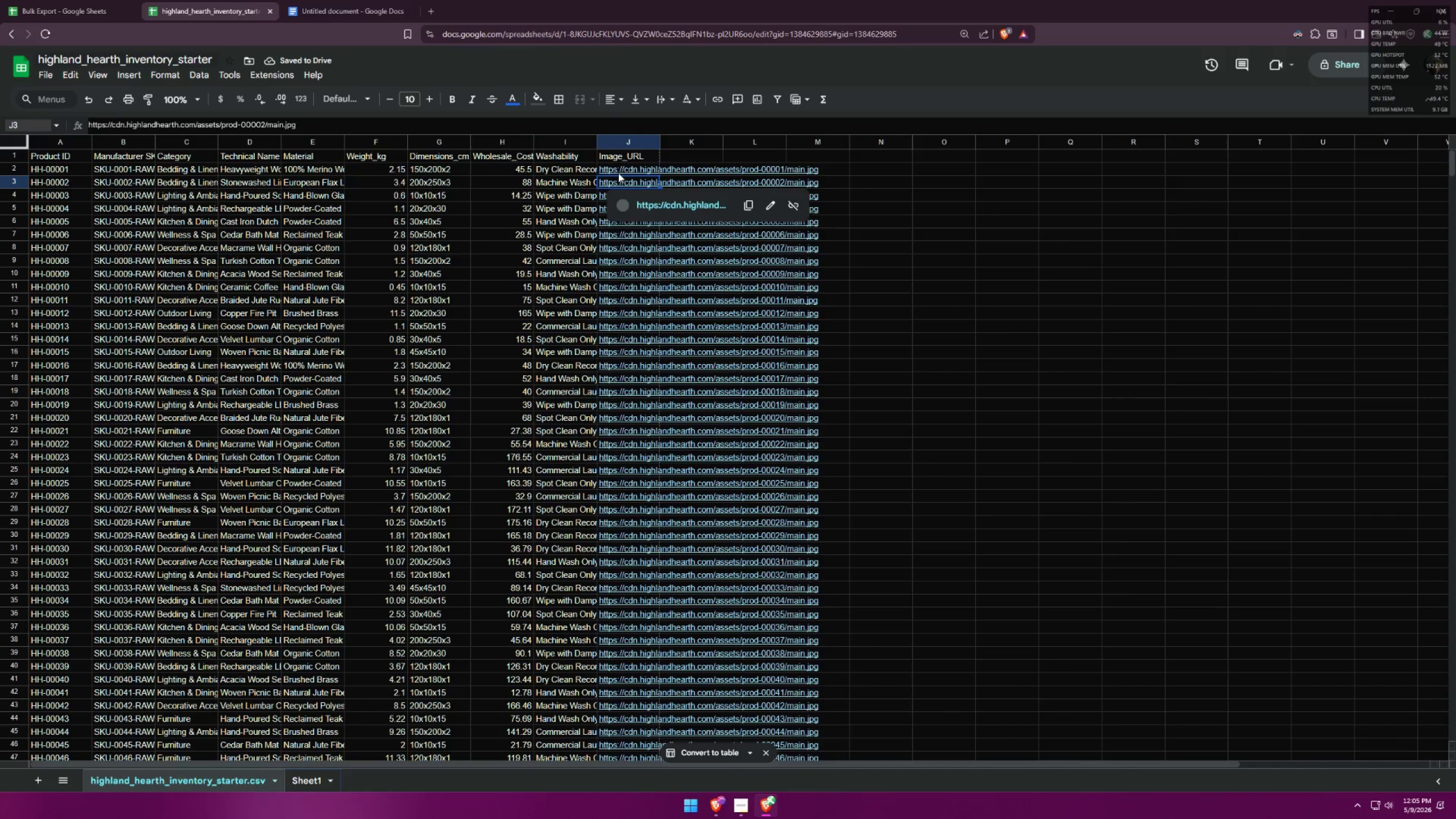 
left_click([641, 205])
 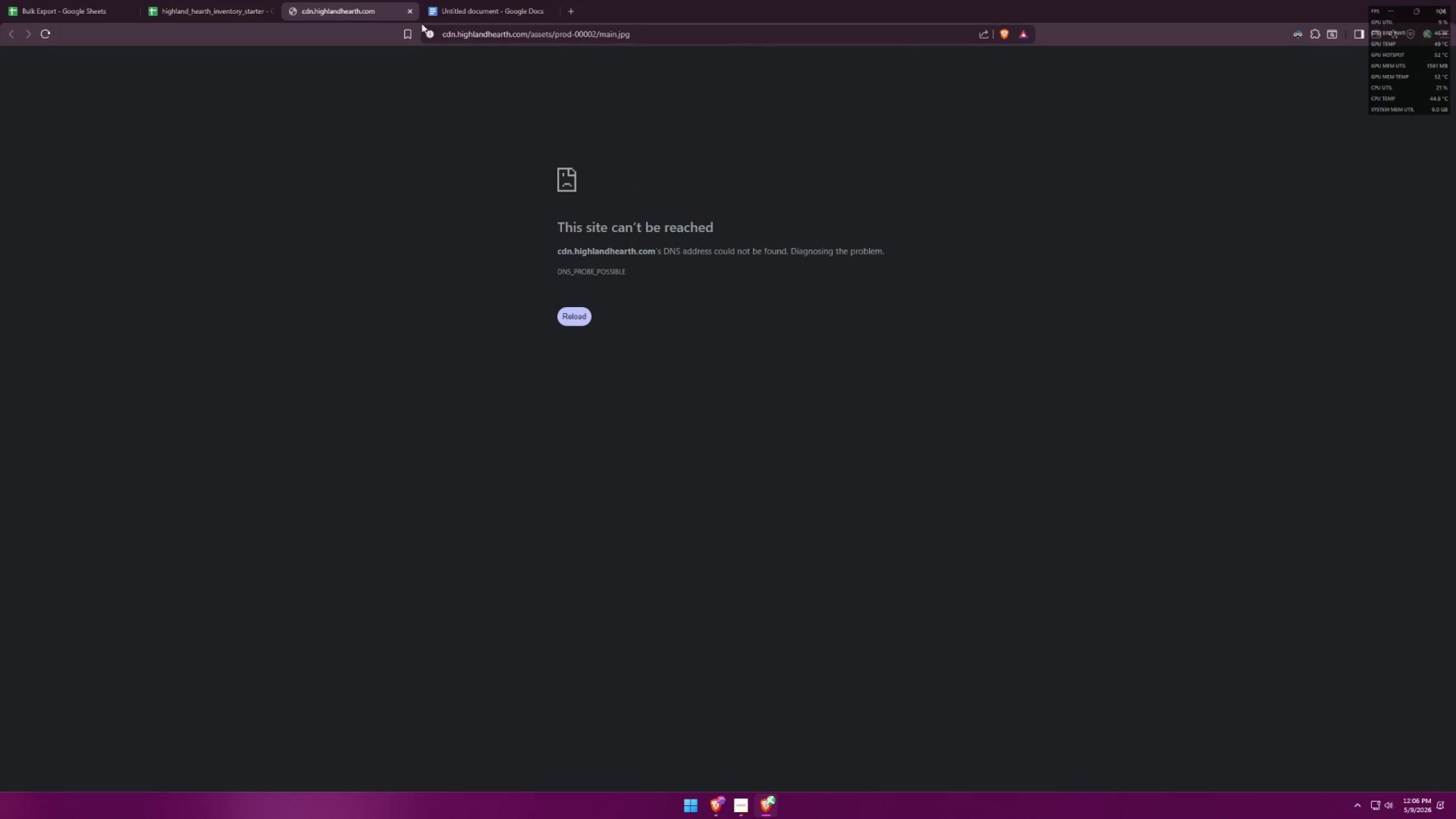 
double_click([411, 9])
 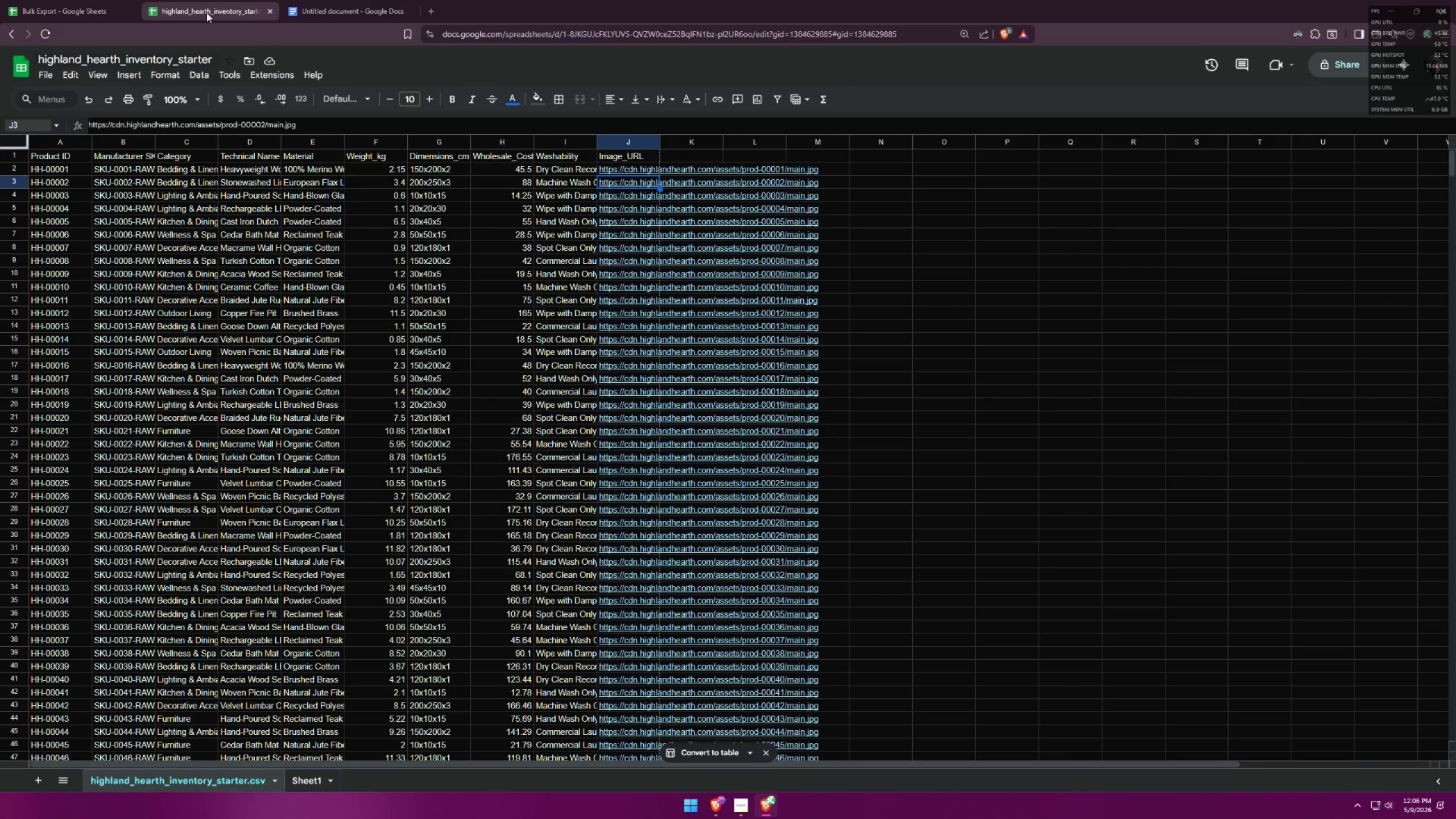 
left_click([151, 0])
 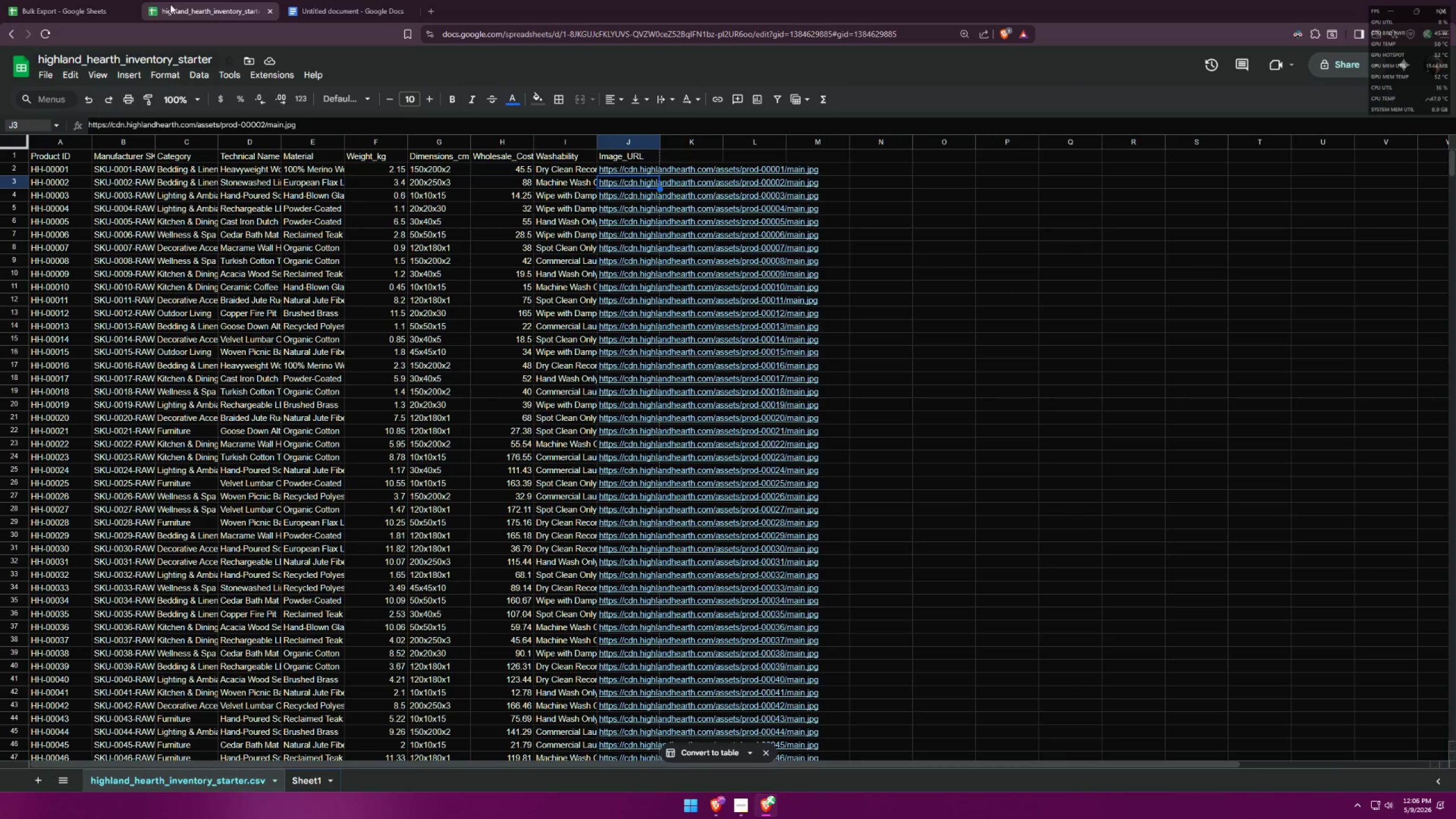 
left_click_drag(start_coordinate=[185, 11], to_coordinate=[46, 5])
 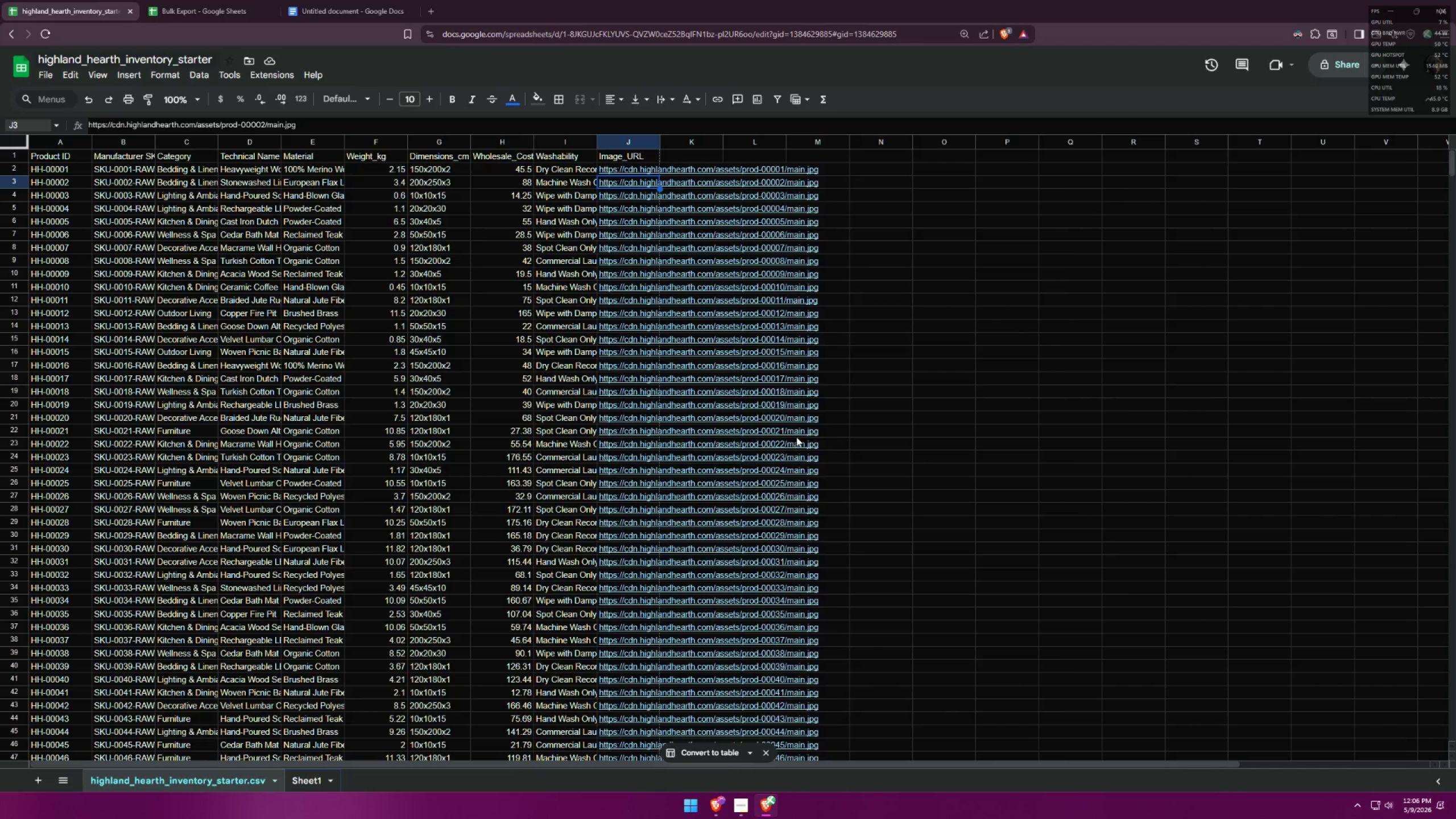 
double_click([655, 0])
 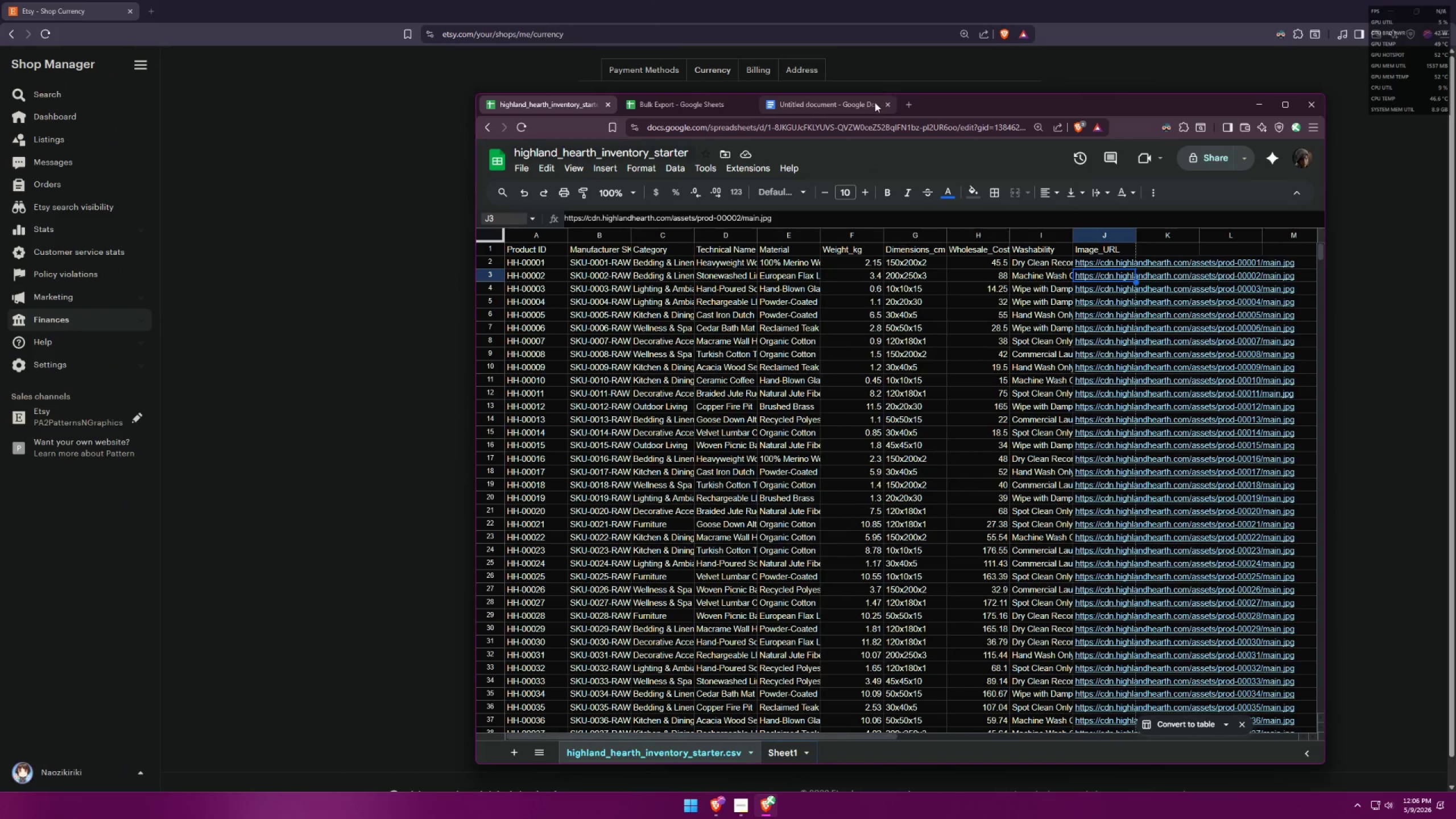 
left_click_drag(start_coordinate=[971, 103], to_coordinate=[1015, 123])
 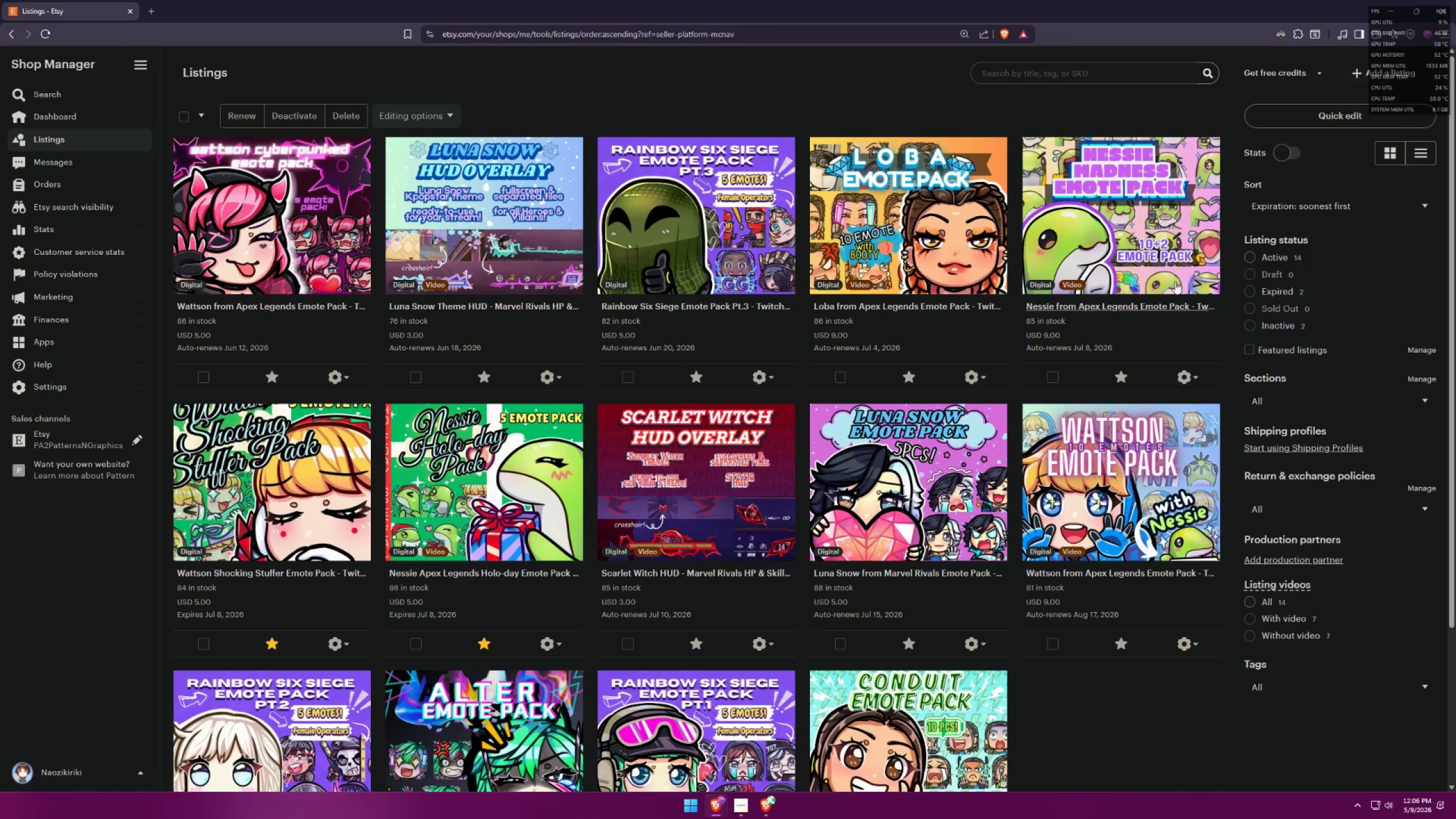 
wait(6.71)
 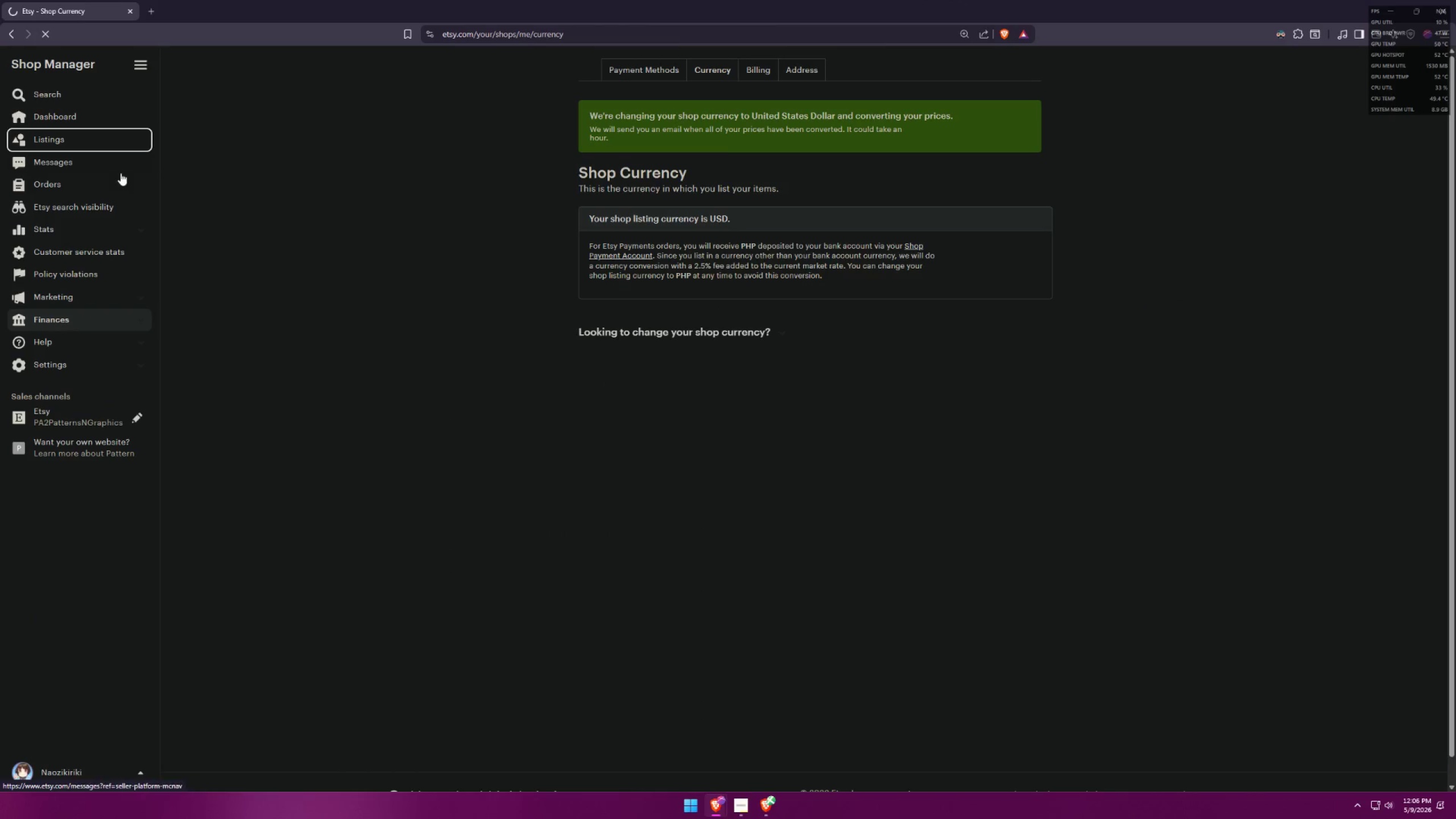 
left_click([1371, 75])
 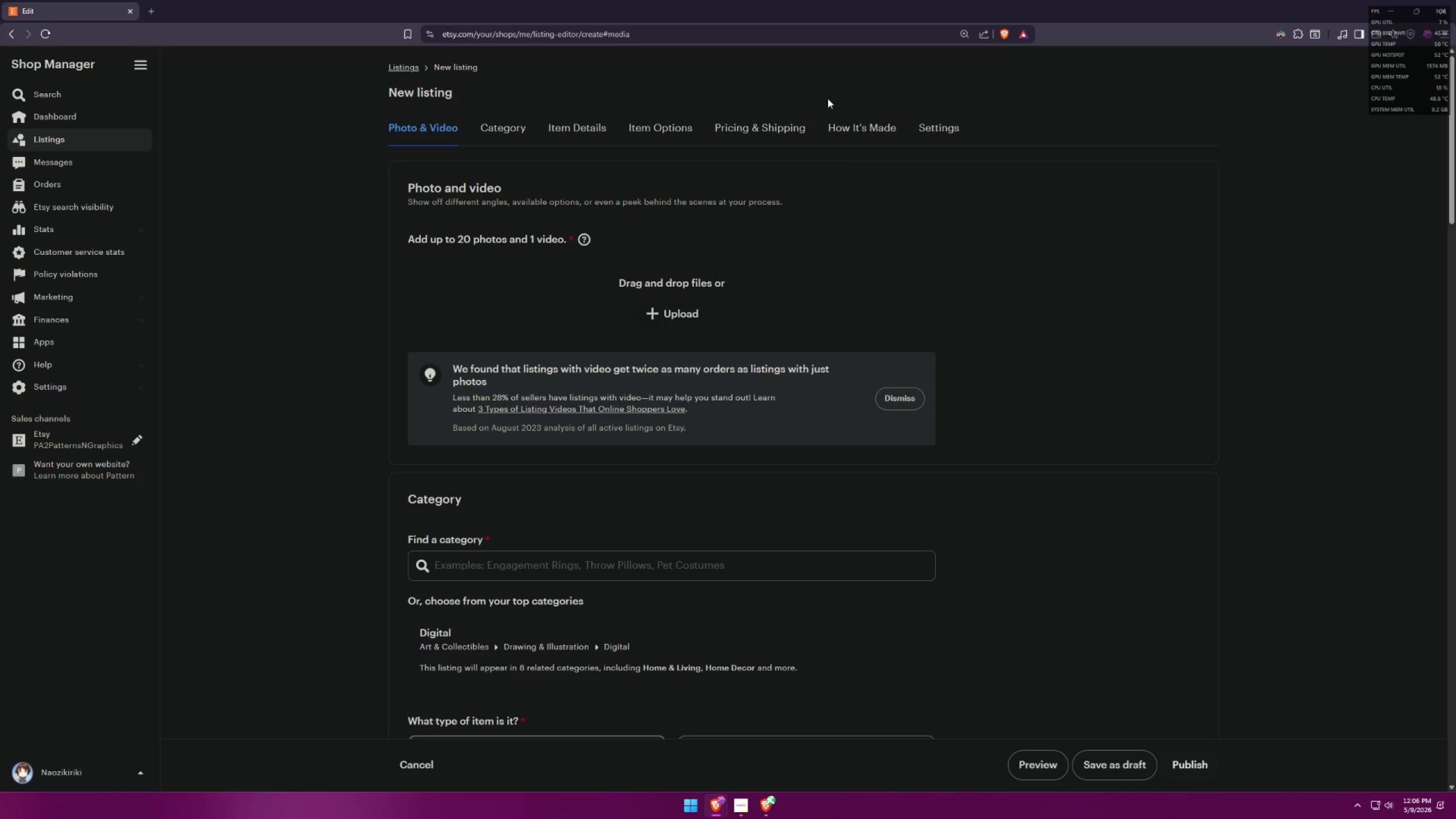 
scroll: coordinate [866, 267], scroll_direction: down, amount: 1.0
 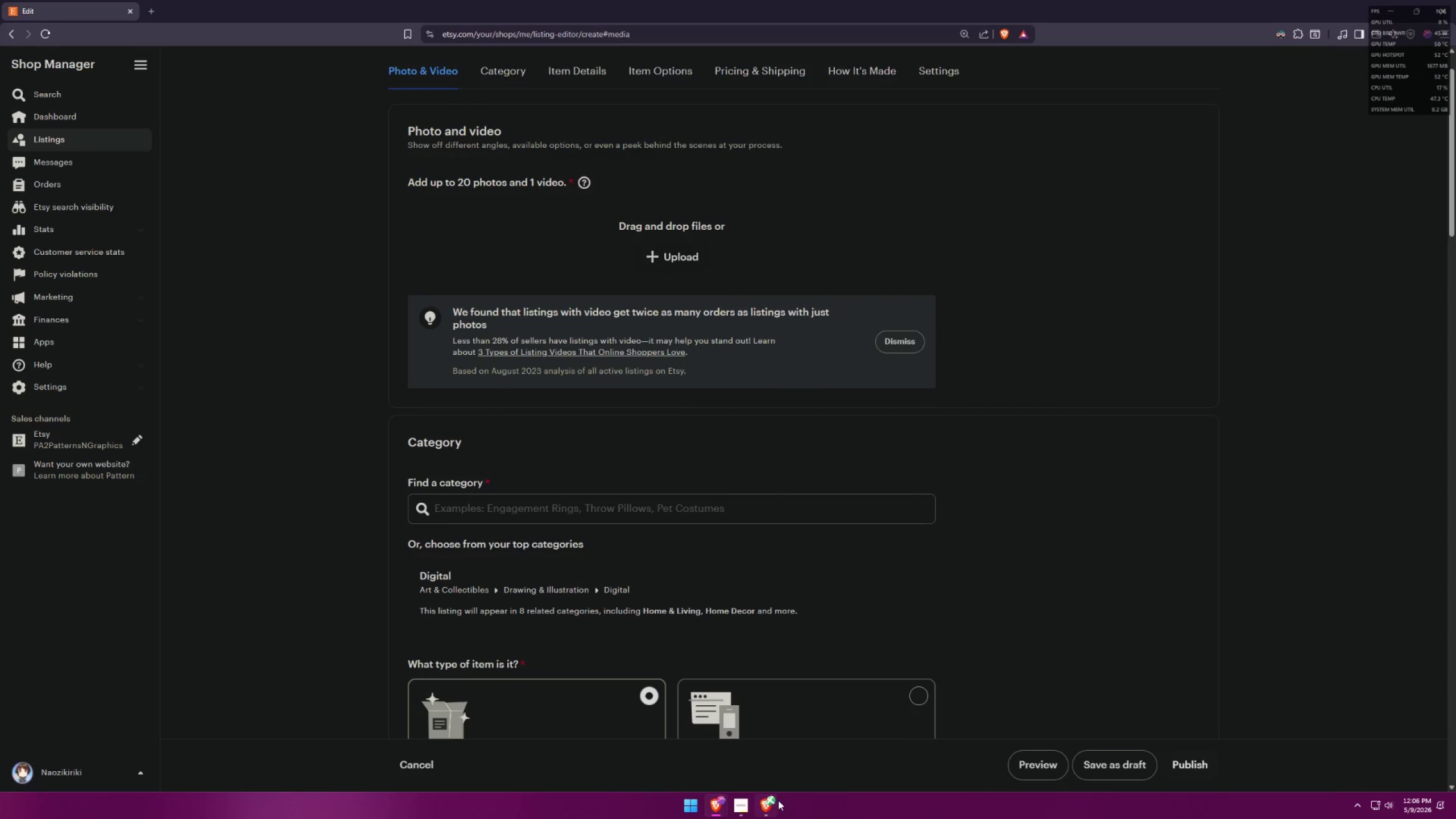 
left_click([775, 807])
 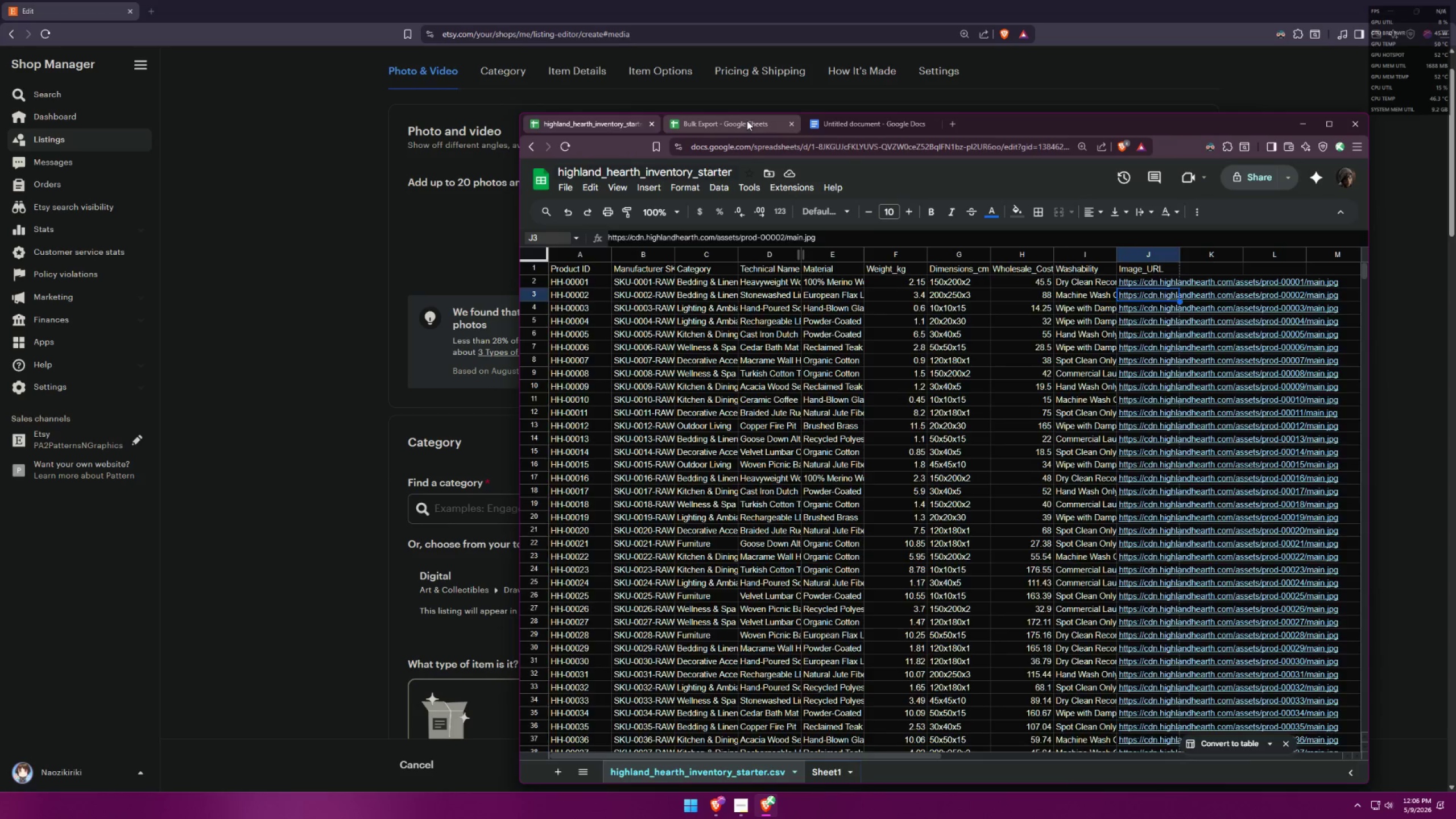 
left_click_drag(start_coordinate=[746, 120], to_coordinate=[568, 118])
 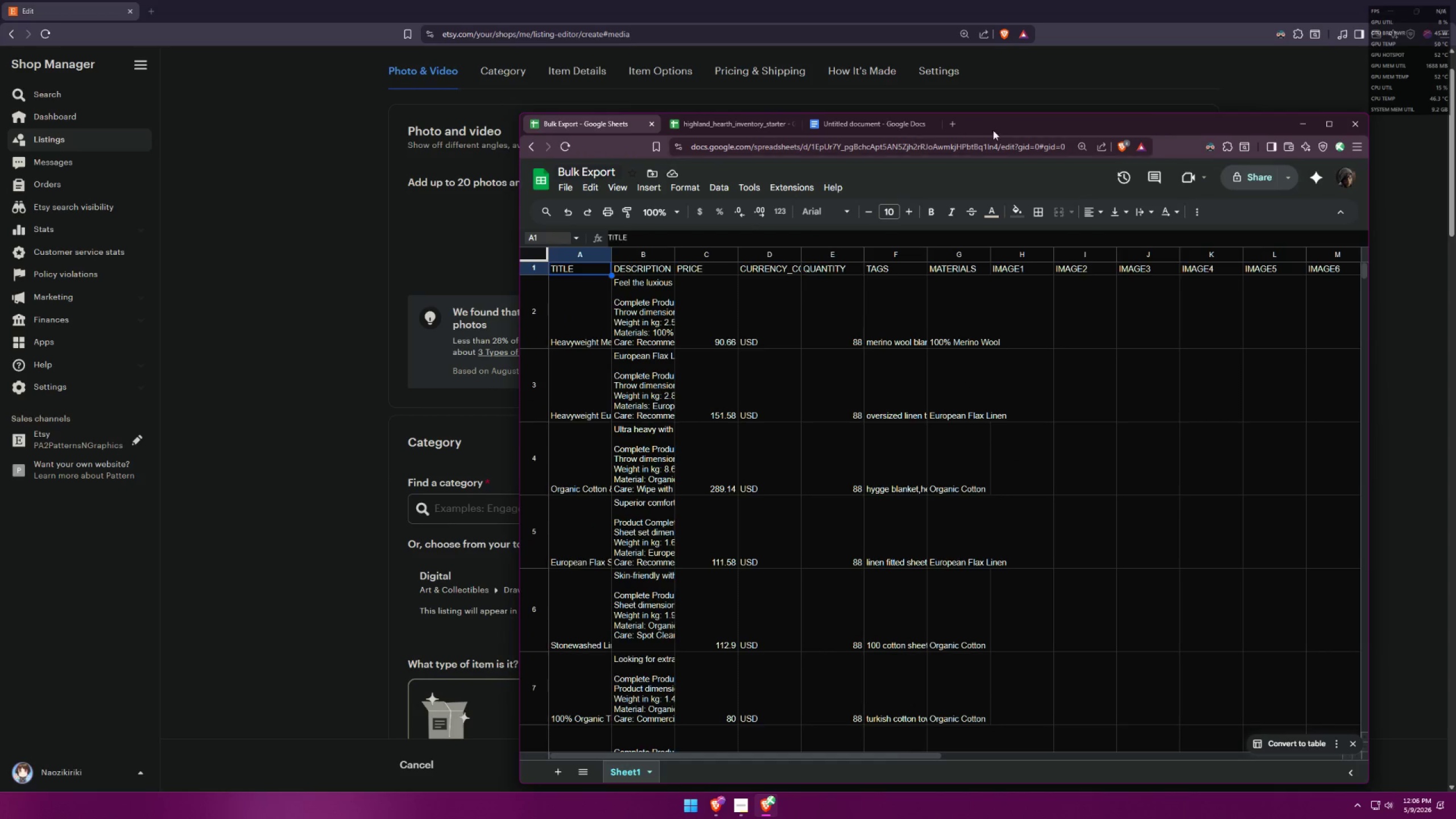 
left_click_drag(start_coordinate=[1005, 129], to_coordinate=[916, 122])
 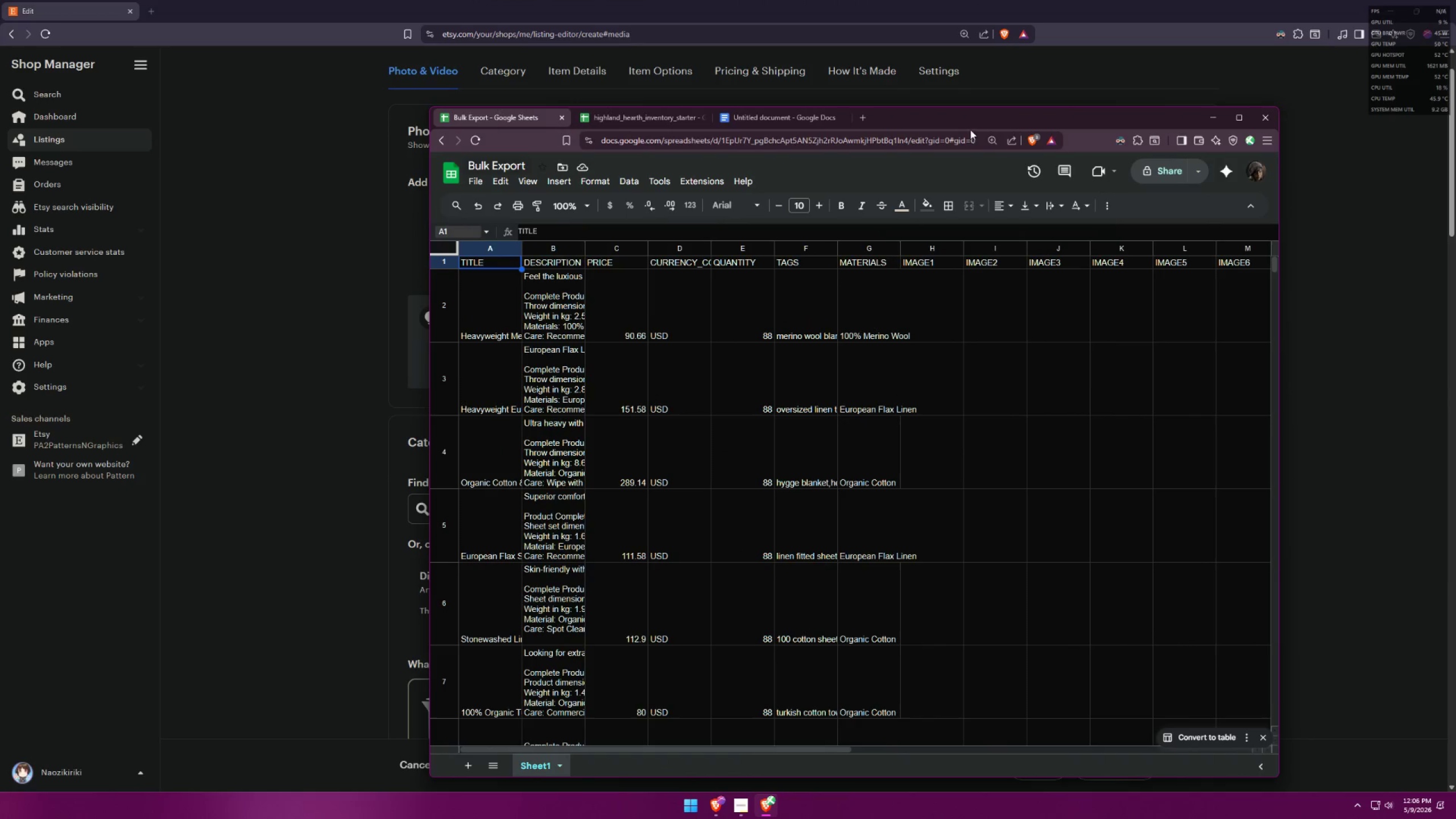 
left_click_drag(start_coordinate=[959, 117], to_coordinate=[1168, 140])
 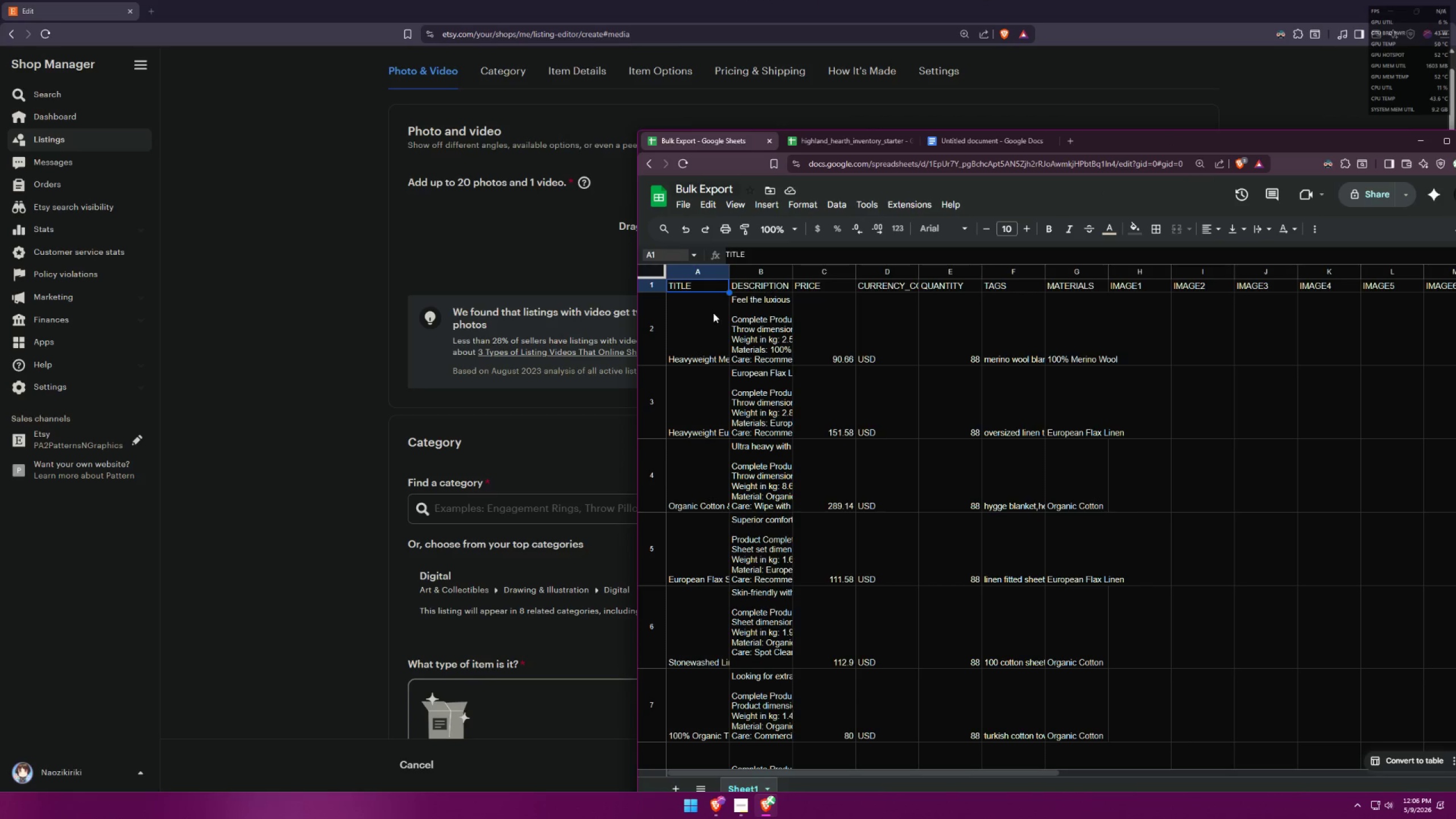 
left_click_drag(start_coordinate=[710, 318], to_coordinate=[713, 317])
 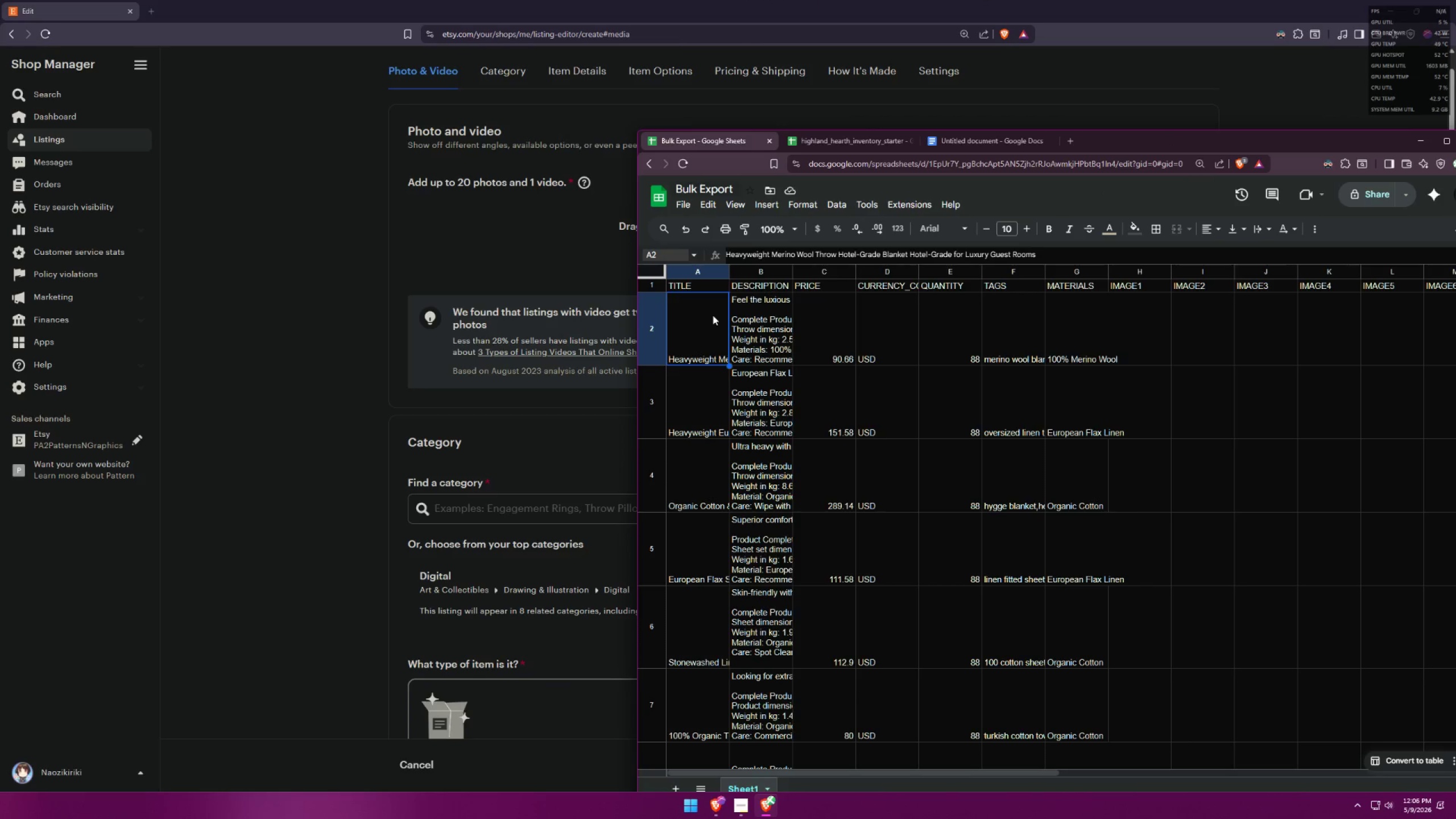 
hold_key(key=ControlLeft, duration=0.42)
 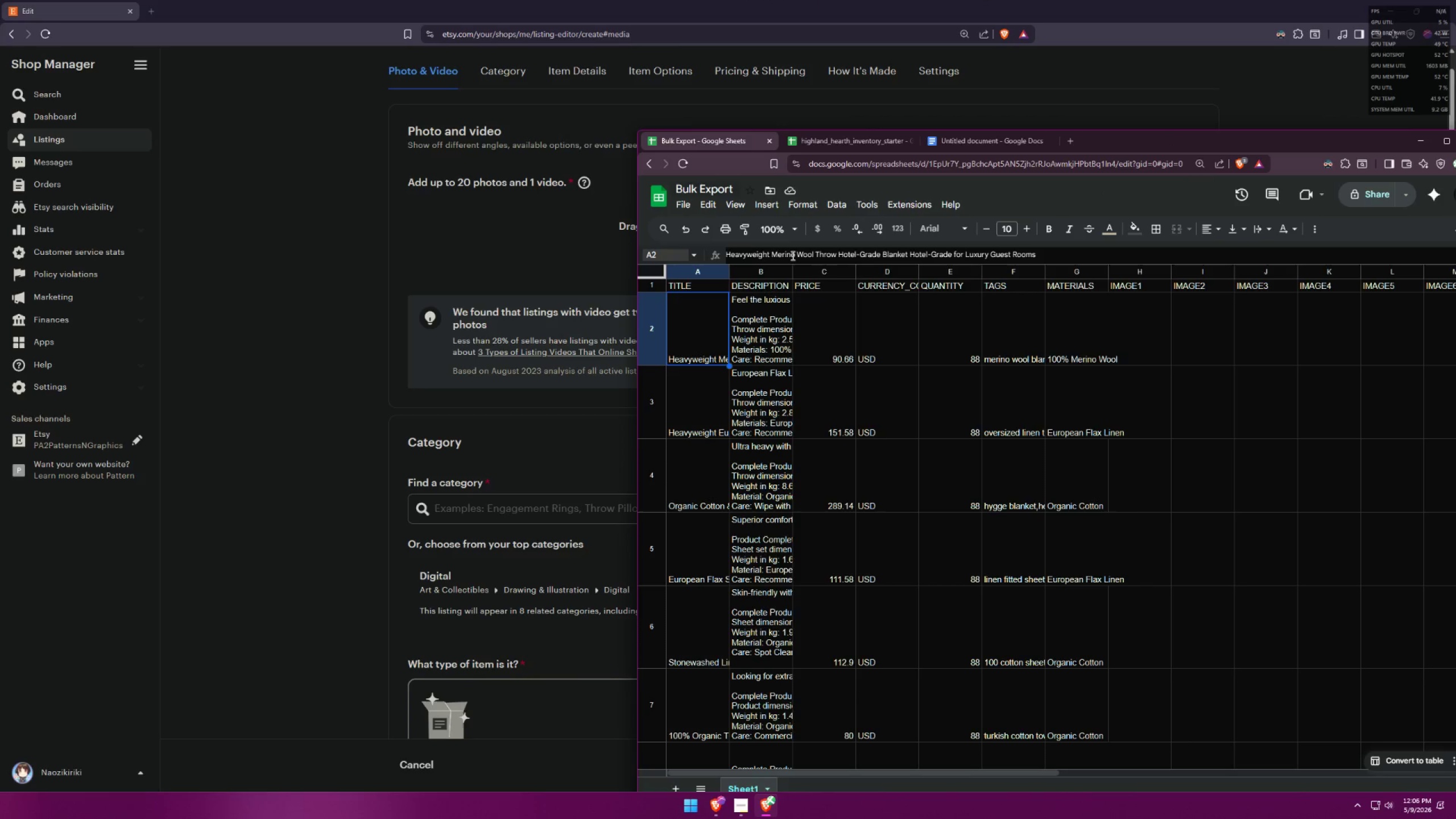 
key(Control+C)
 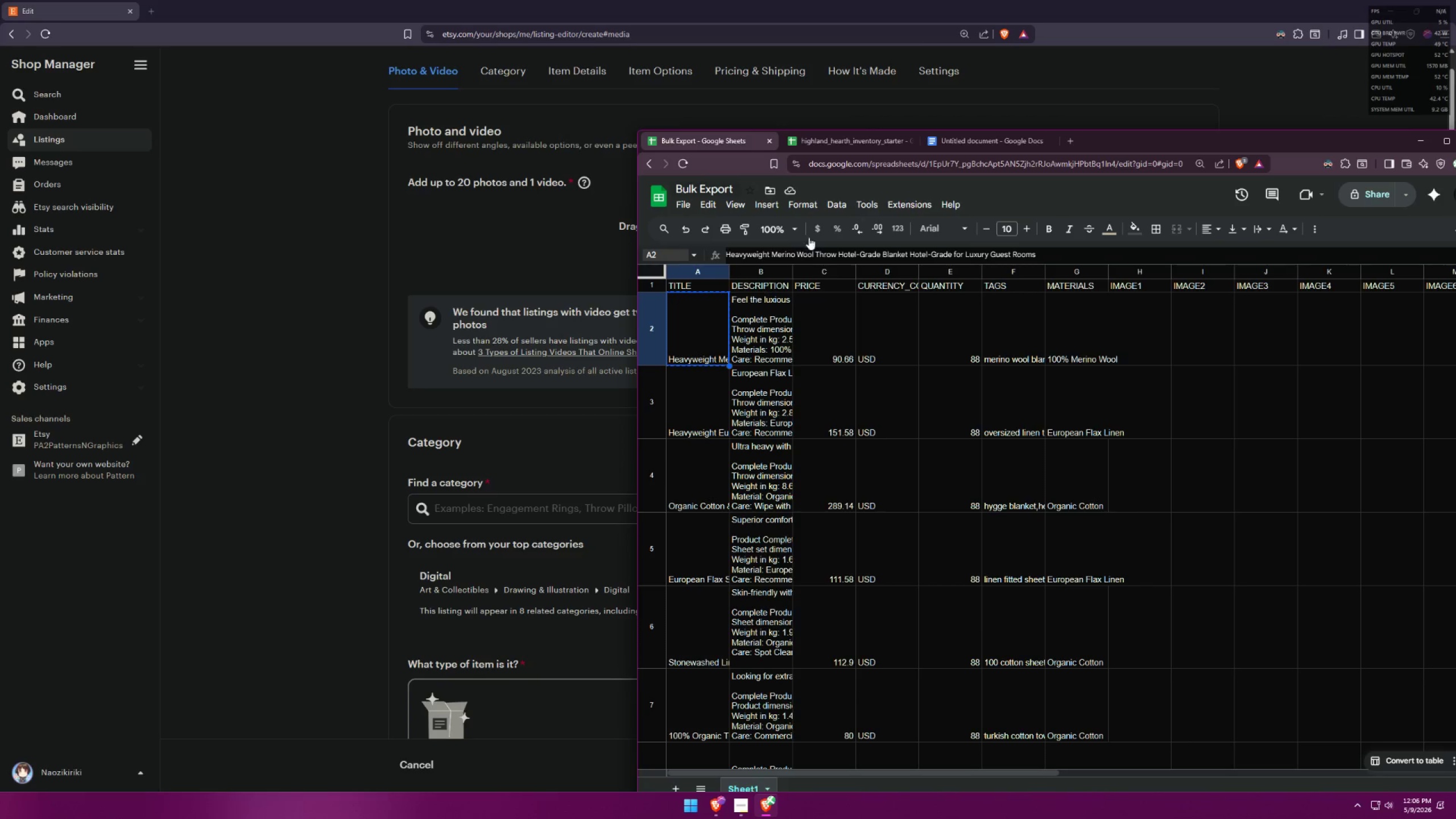 
left_click([962, 143])
 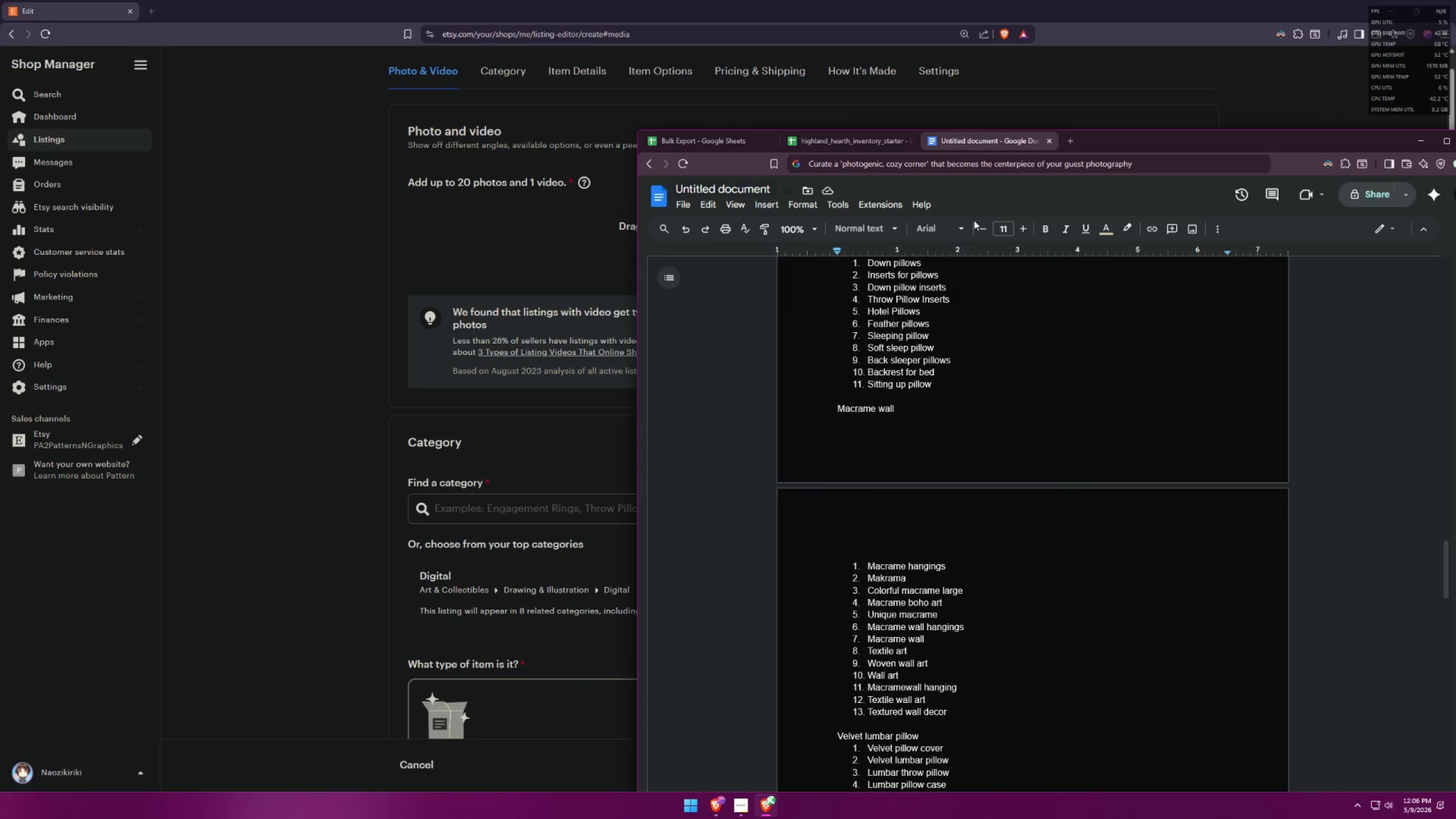 
scroll: coordinate [1031, 466], scroll_direction: up, amount: 6.0
 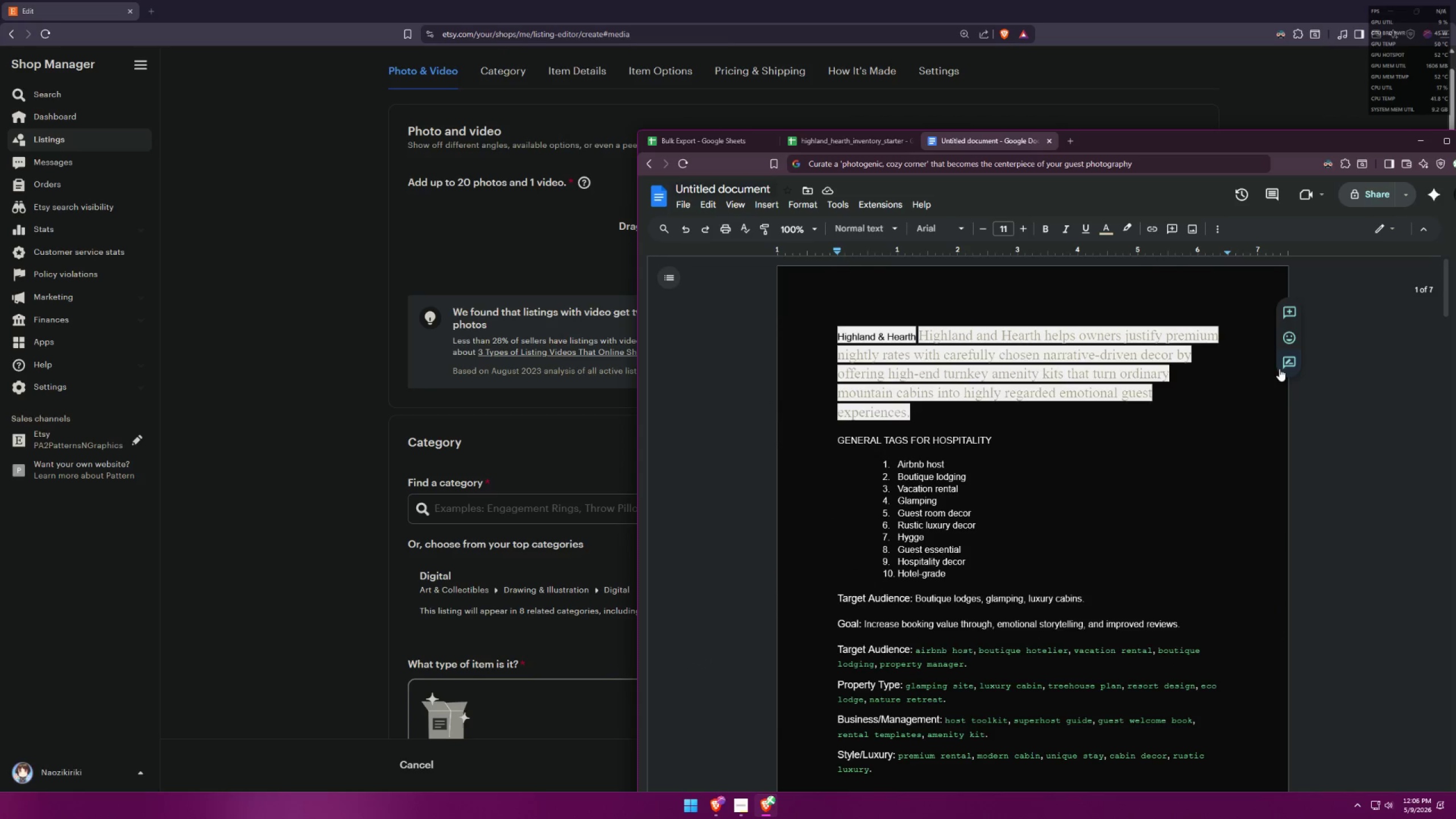 
scroll: coordinate [1226, 432], scroll_direction: down, amount: 2.0
 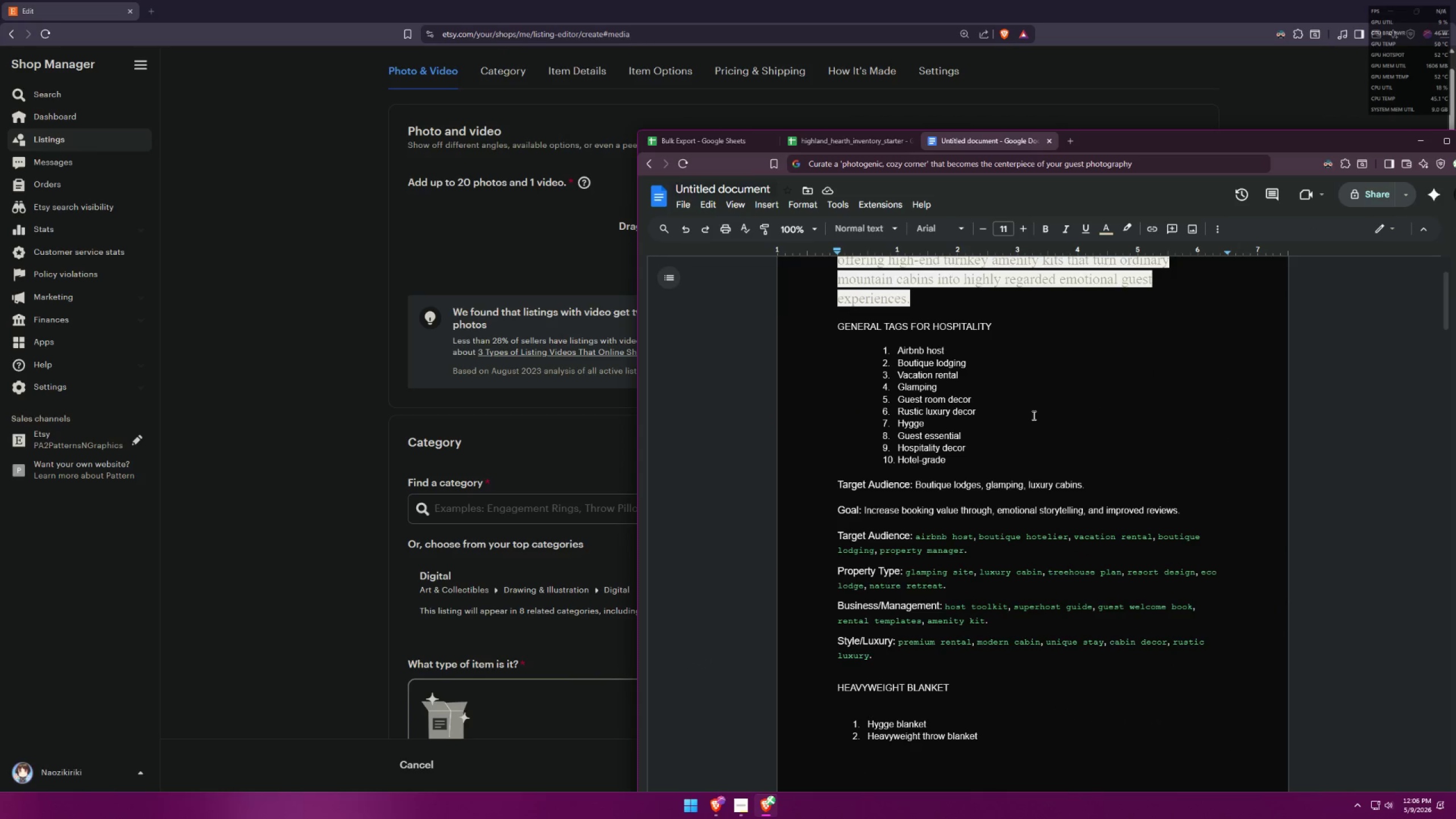 
left_click([715, 140])
 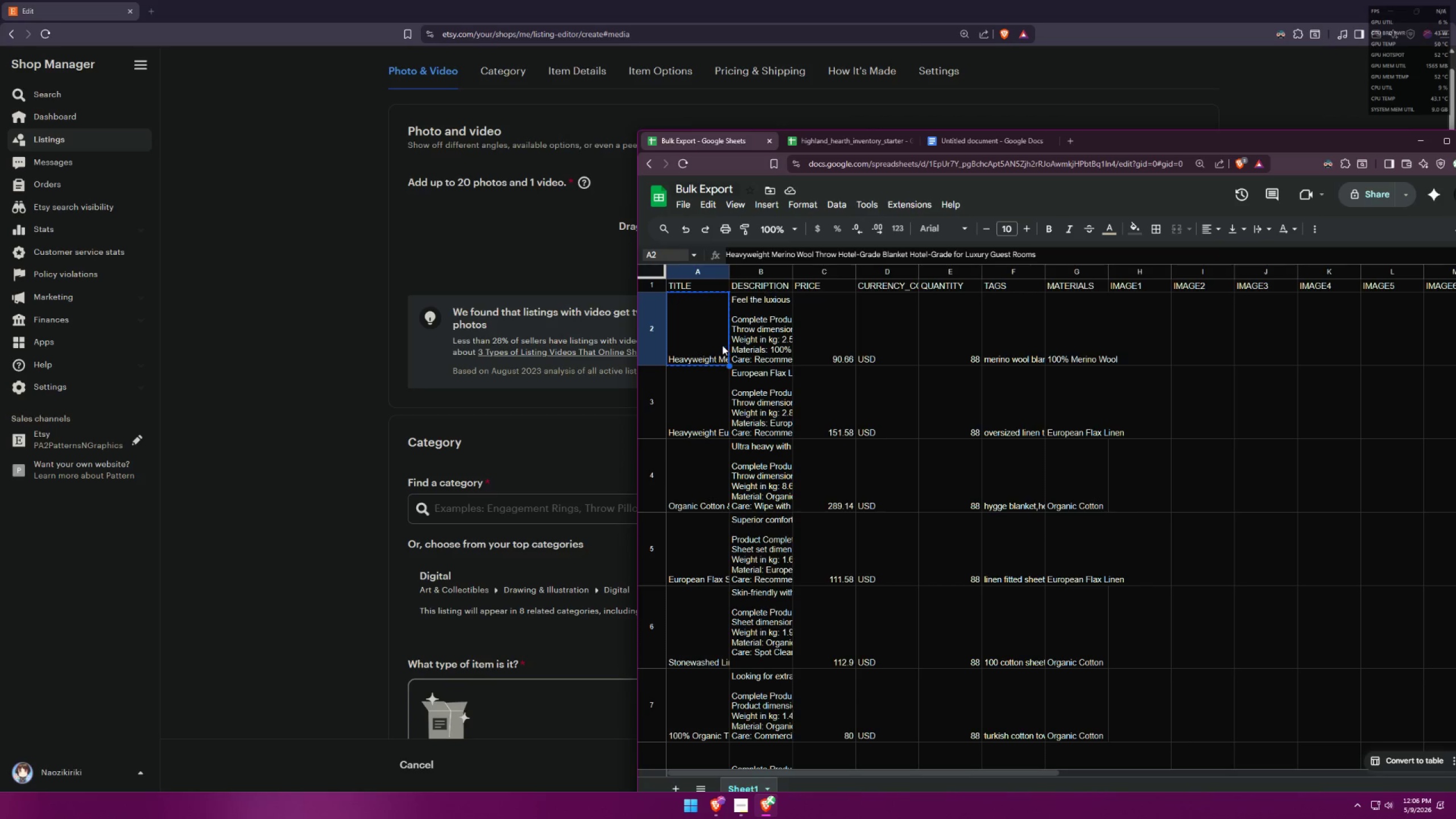 
wait(7.04)
 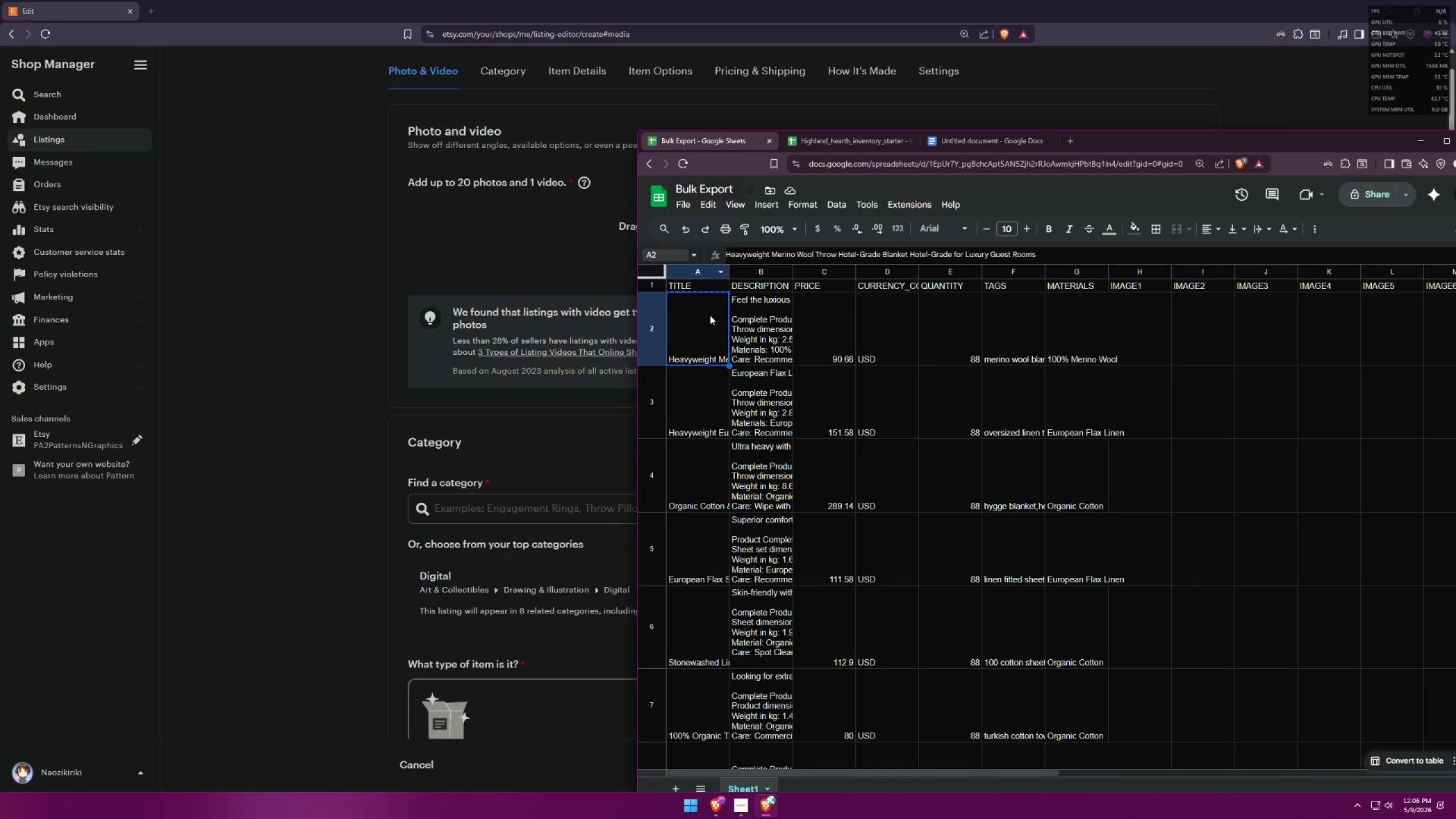 
double_click([574, 517])
 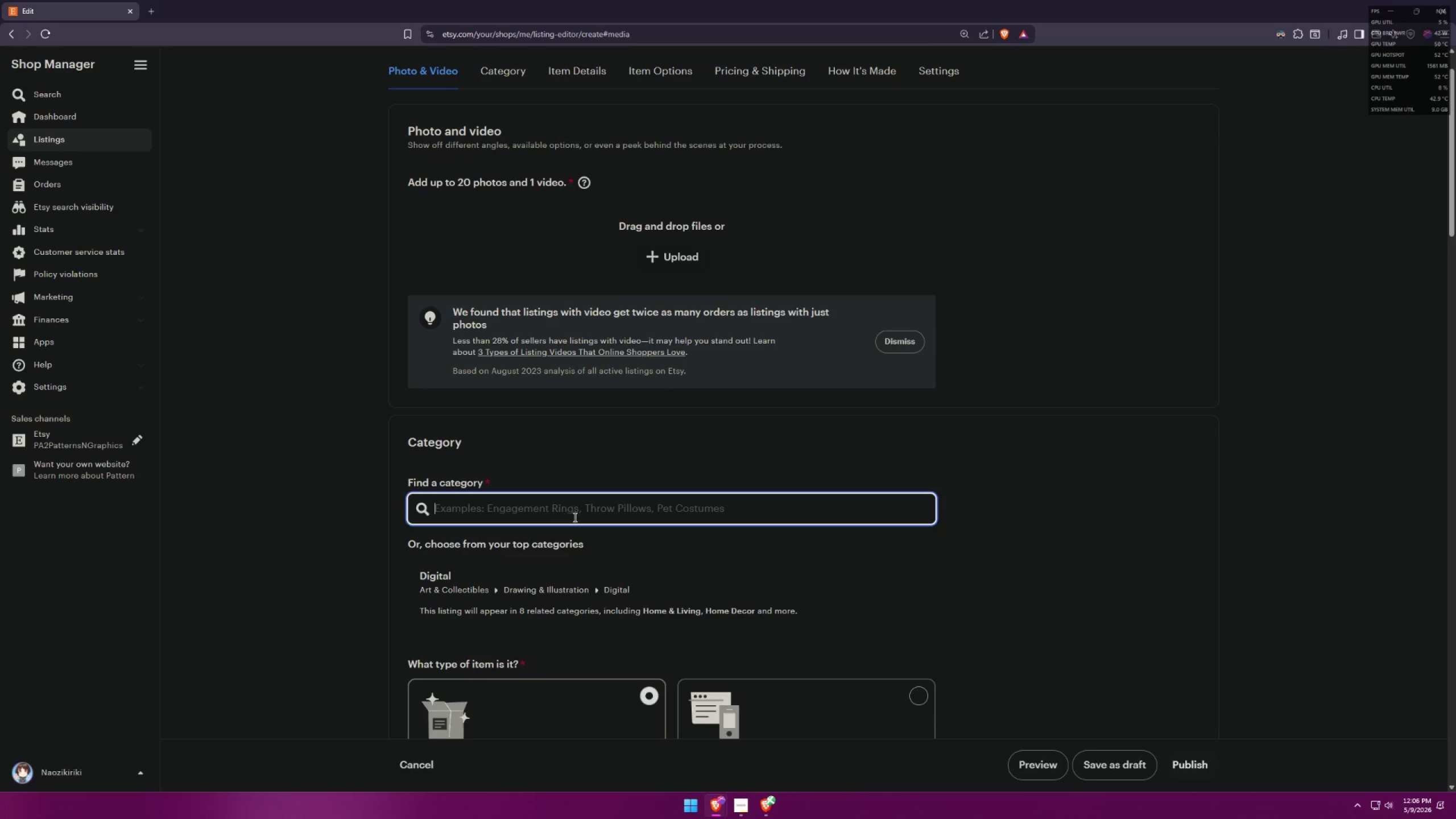 
key(Control+ControlLeft)
 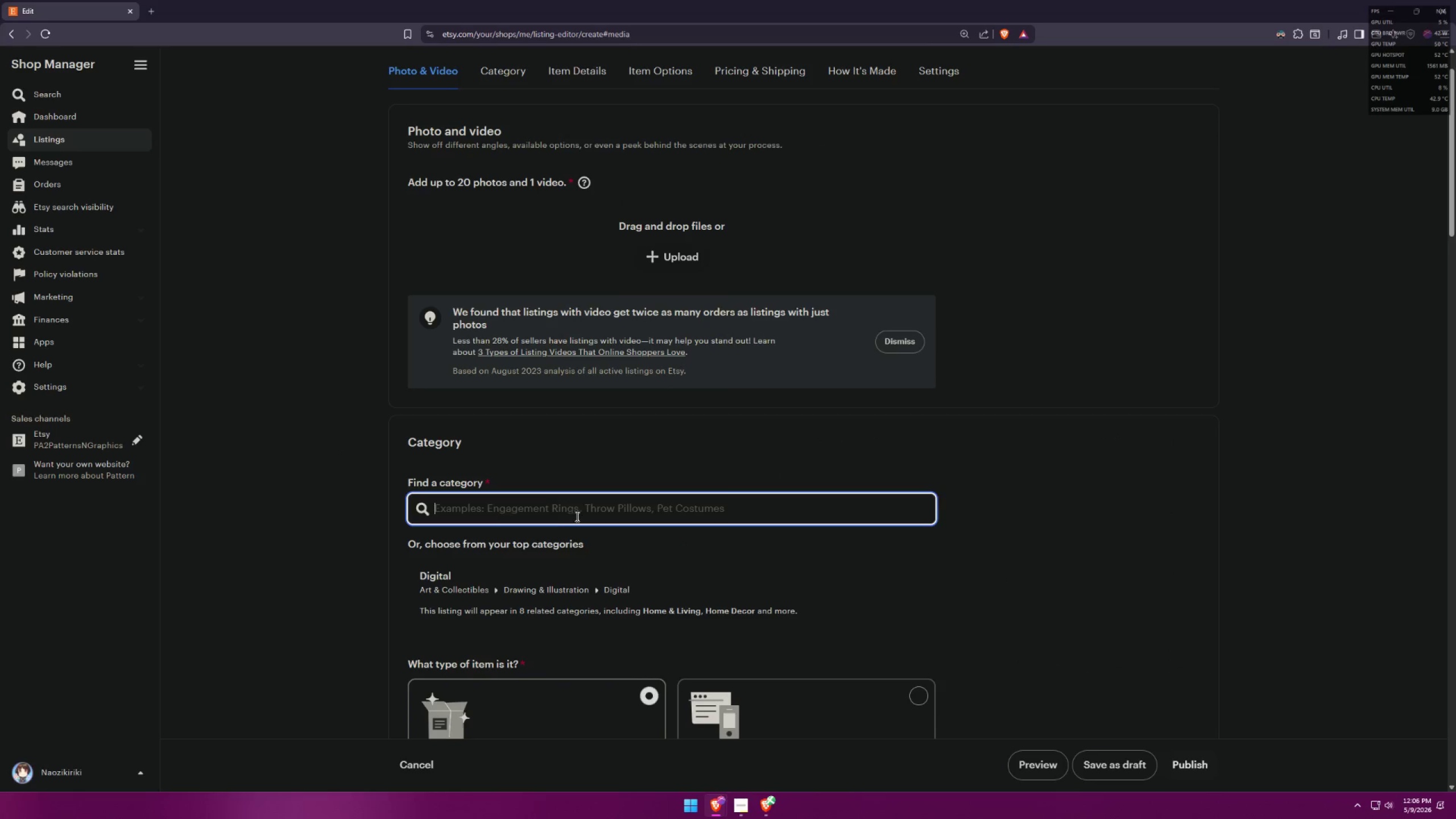 
key(Control+V)
 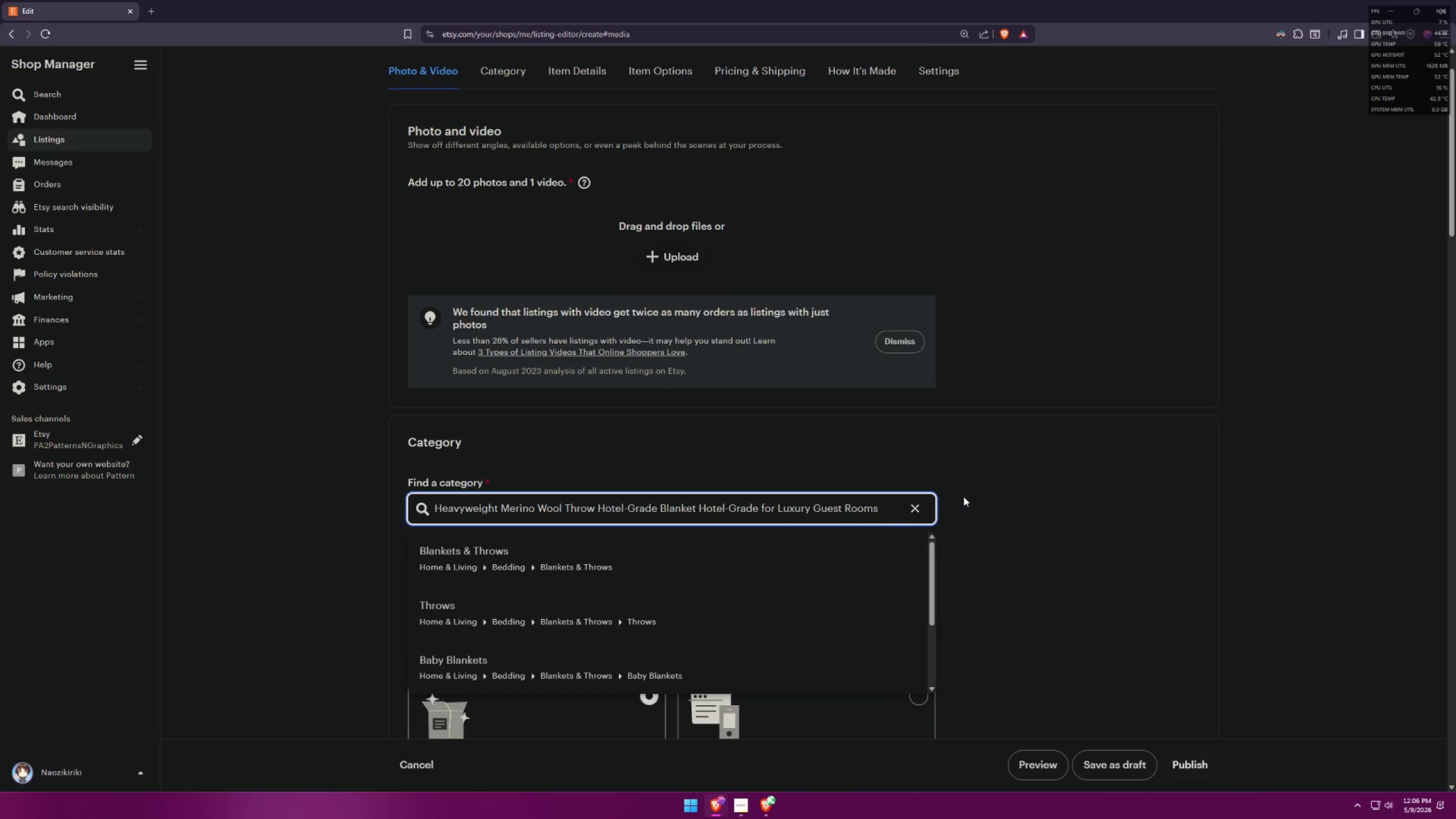 
double_click([923, 507])
 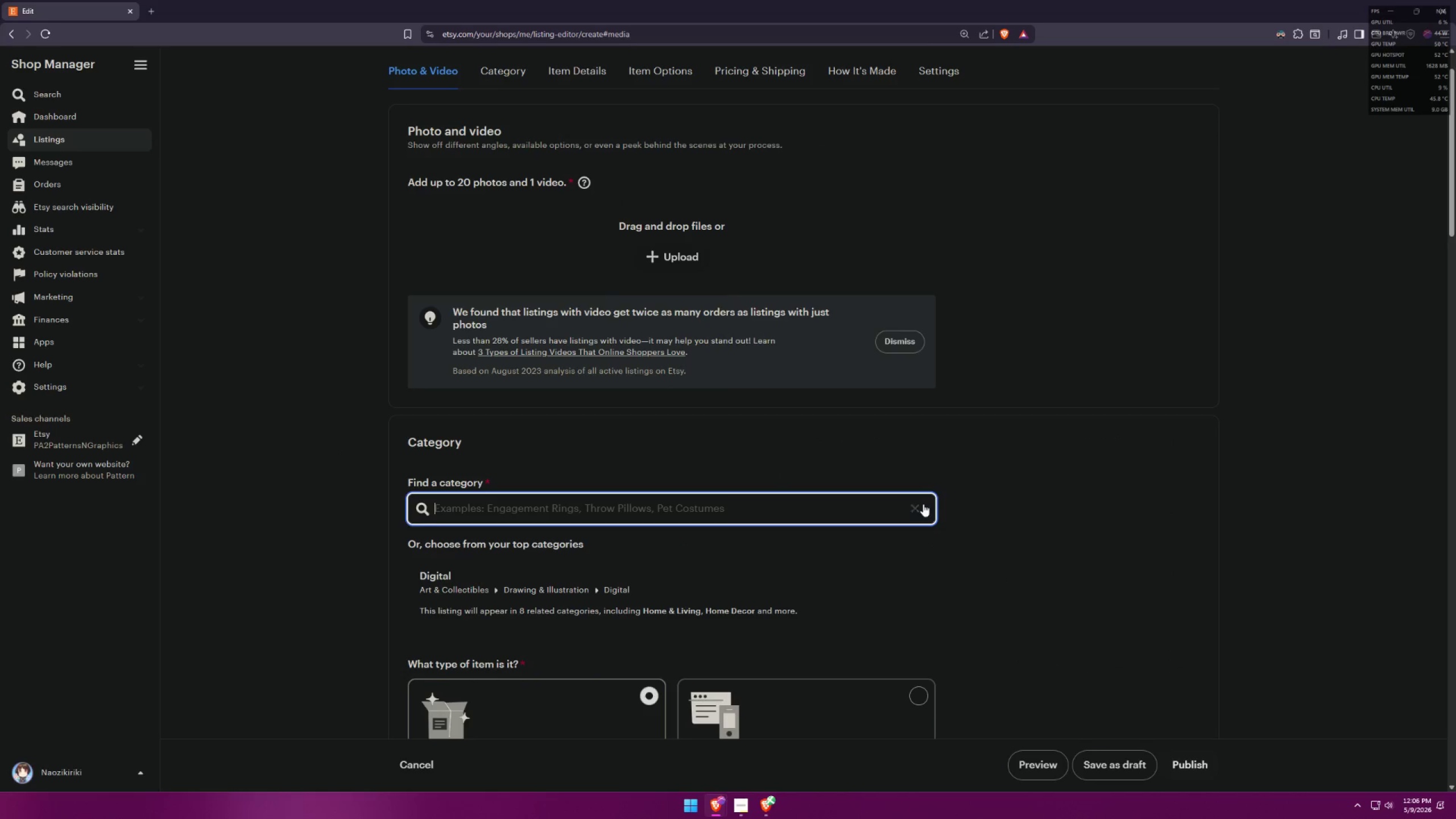 
scroll: coordinate [606, 506], scroll_direction: down, amount: 8.0
 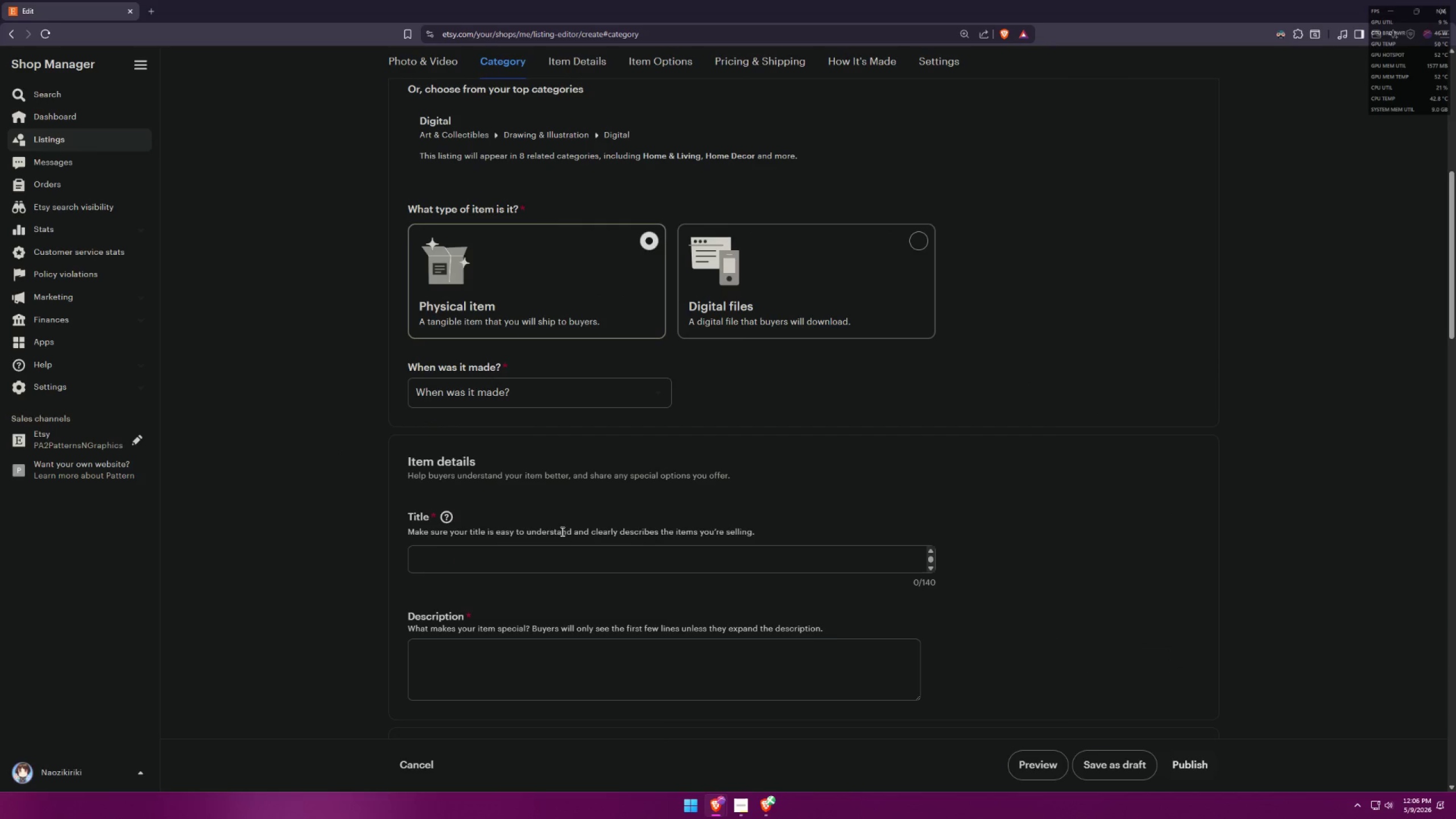 
left_click([541, 562])
 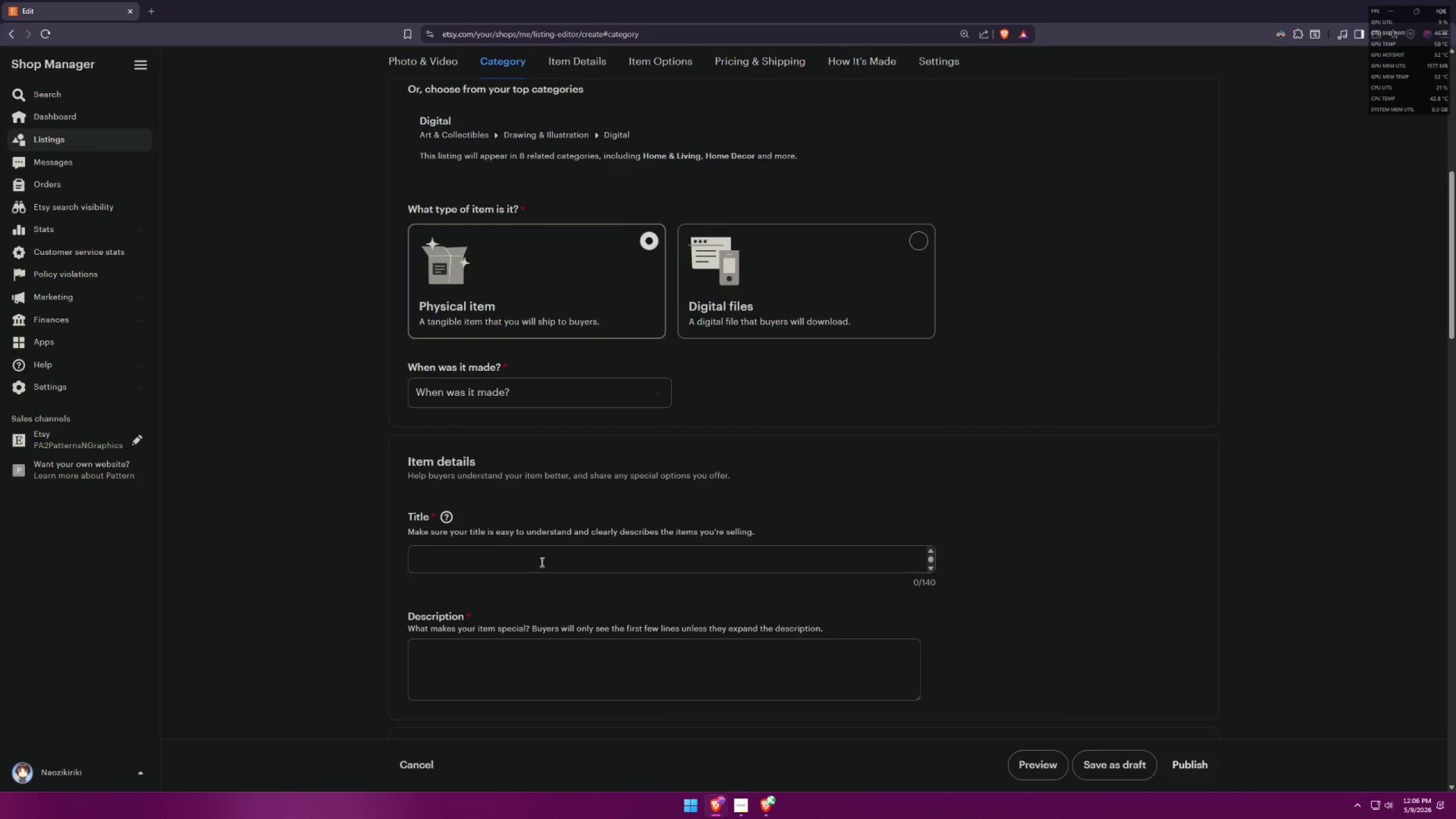 
key(Control+ControlLeft)
 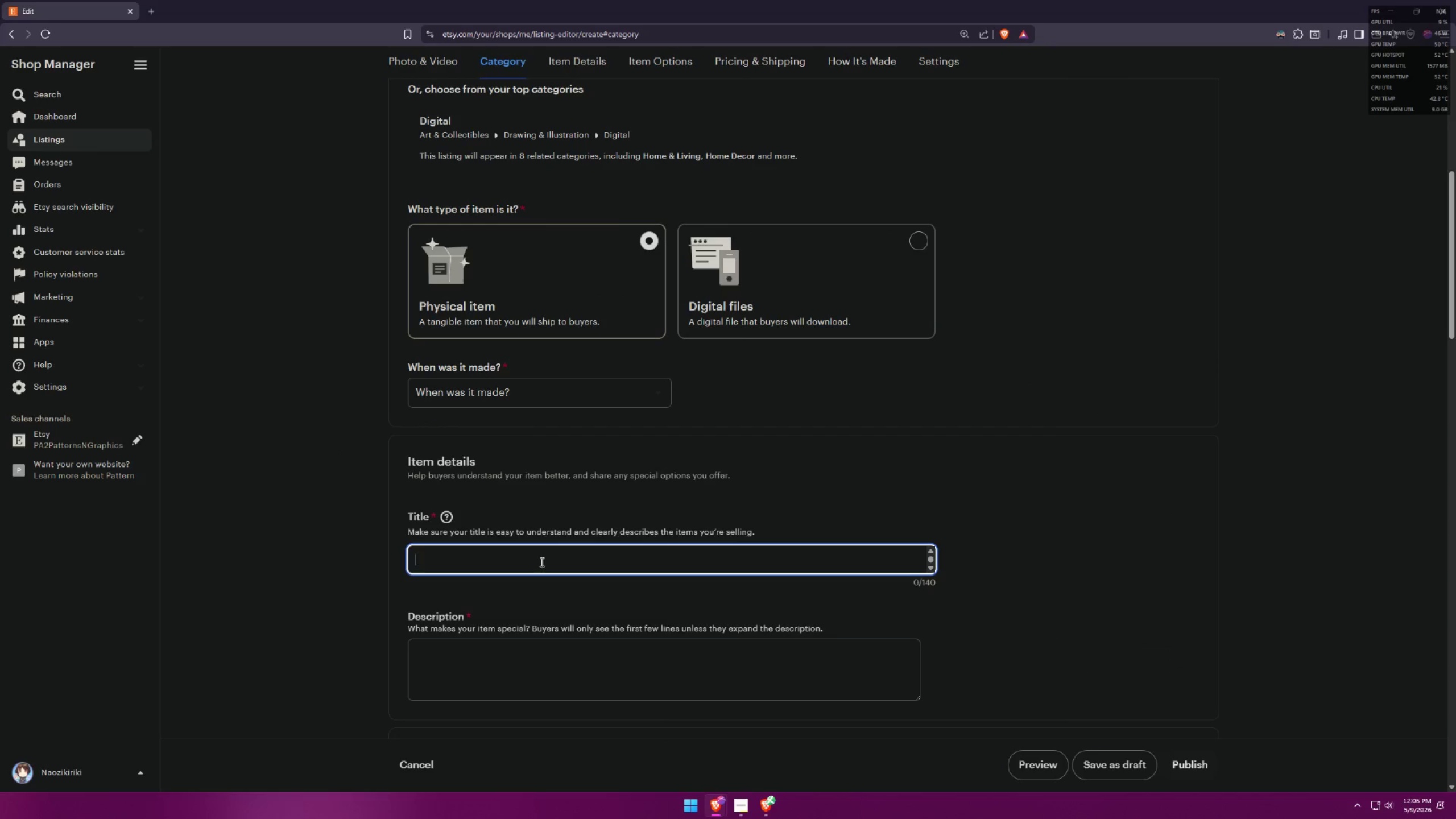 
key(Control+V)
 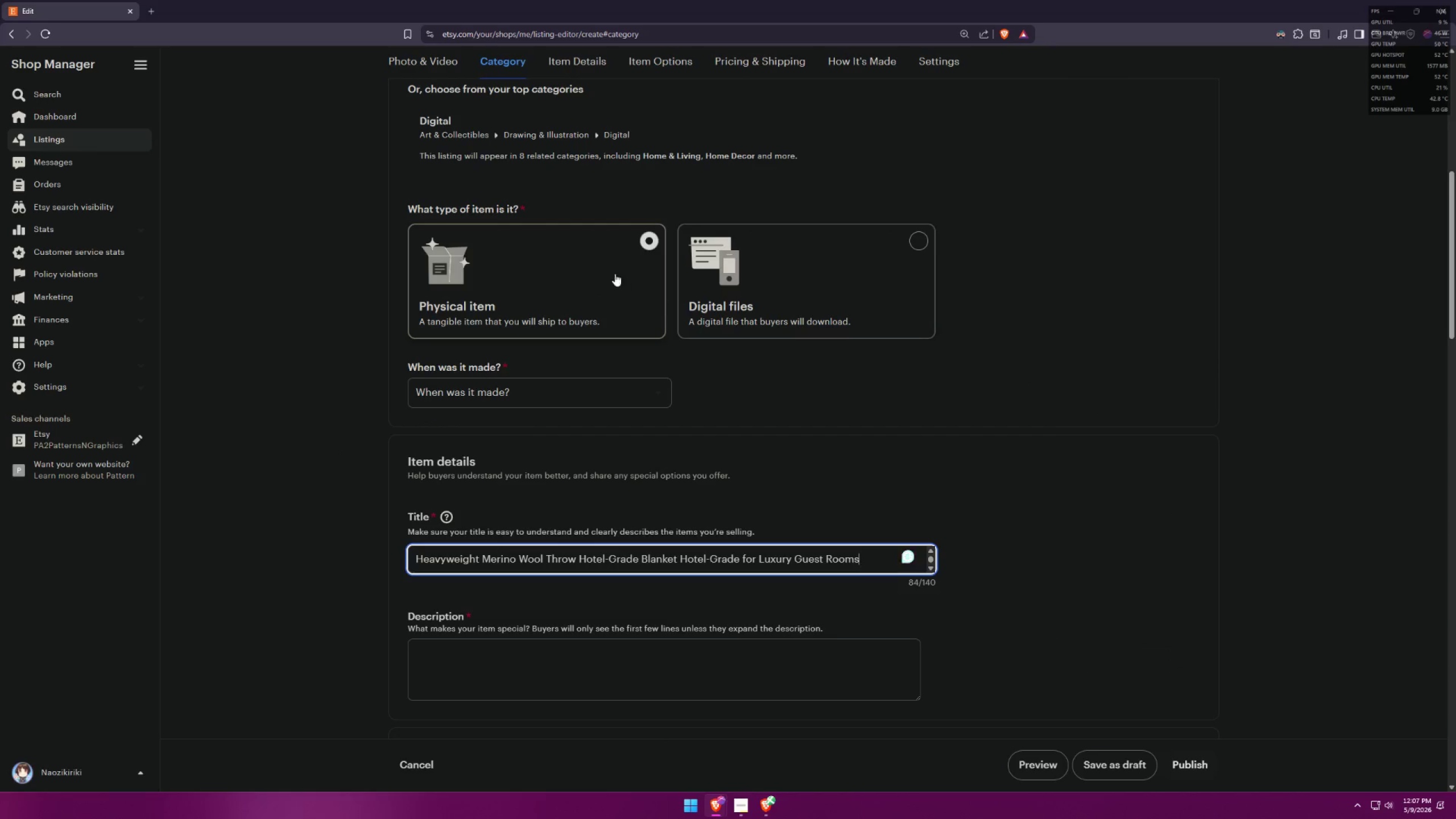 
left_click([642, 240])
 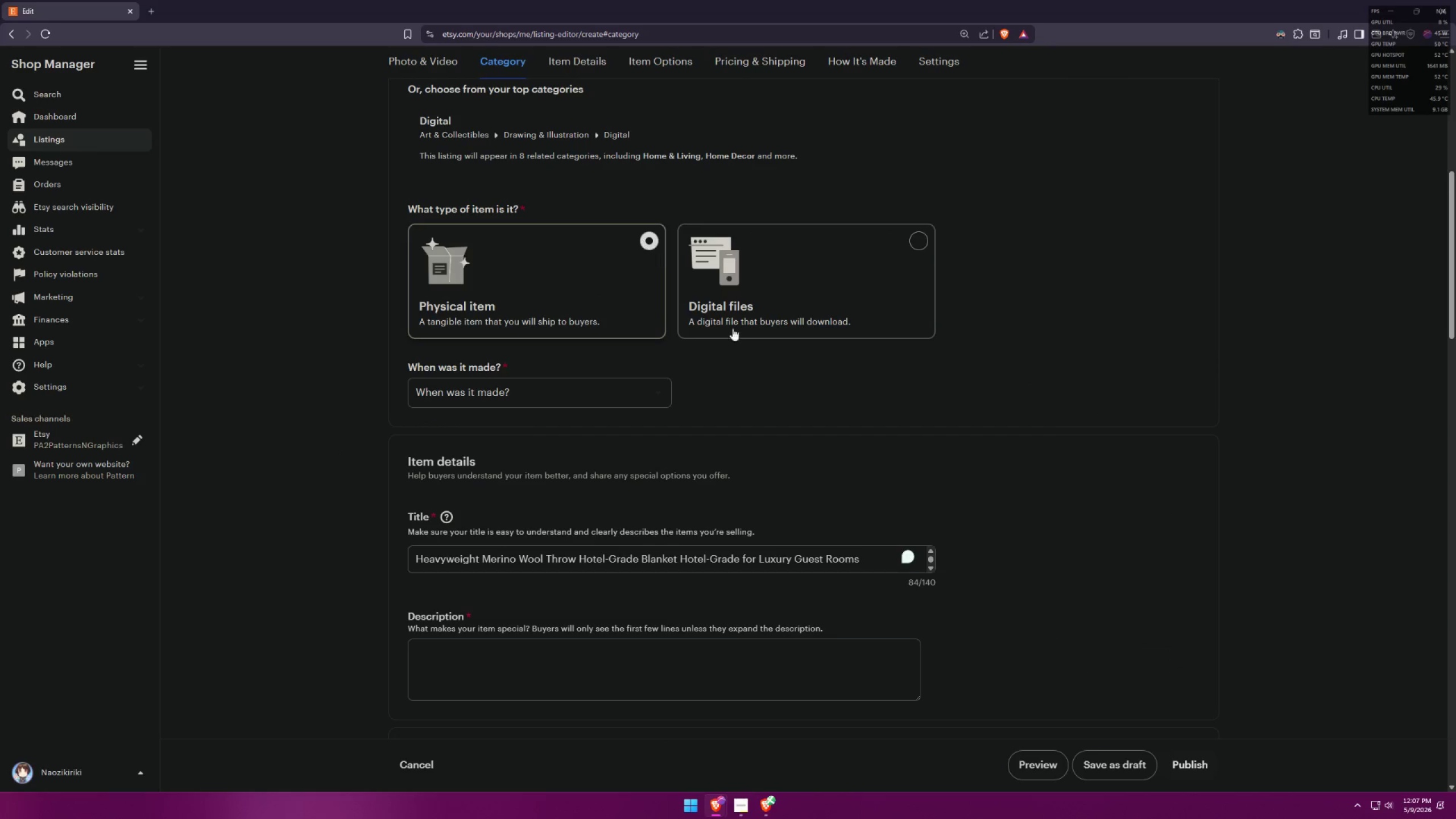 
left_click([924, 439])
 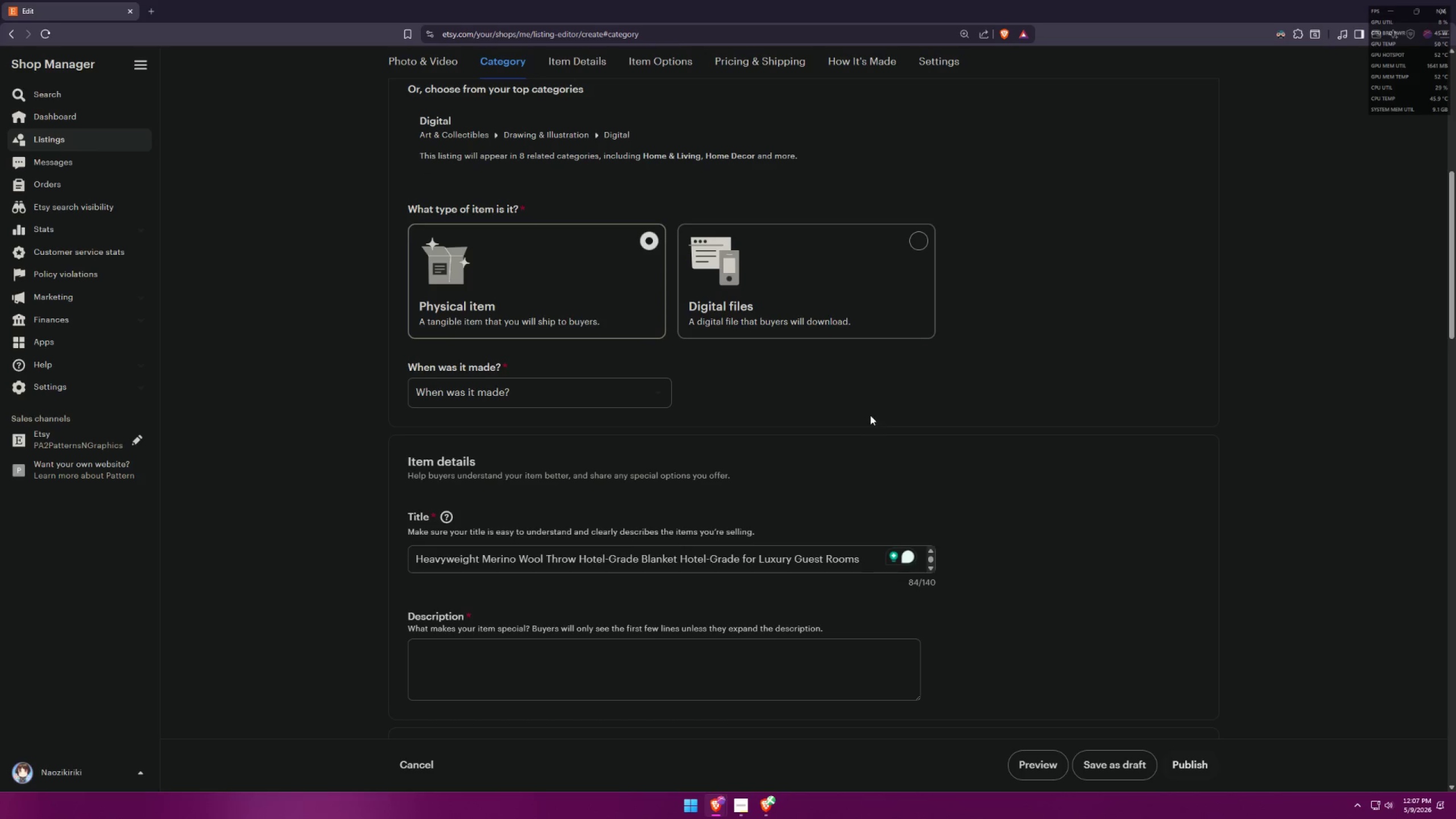 
scroll: coordinate [849, 385], scroll_direction: up, amount: 2.0
 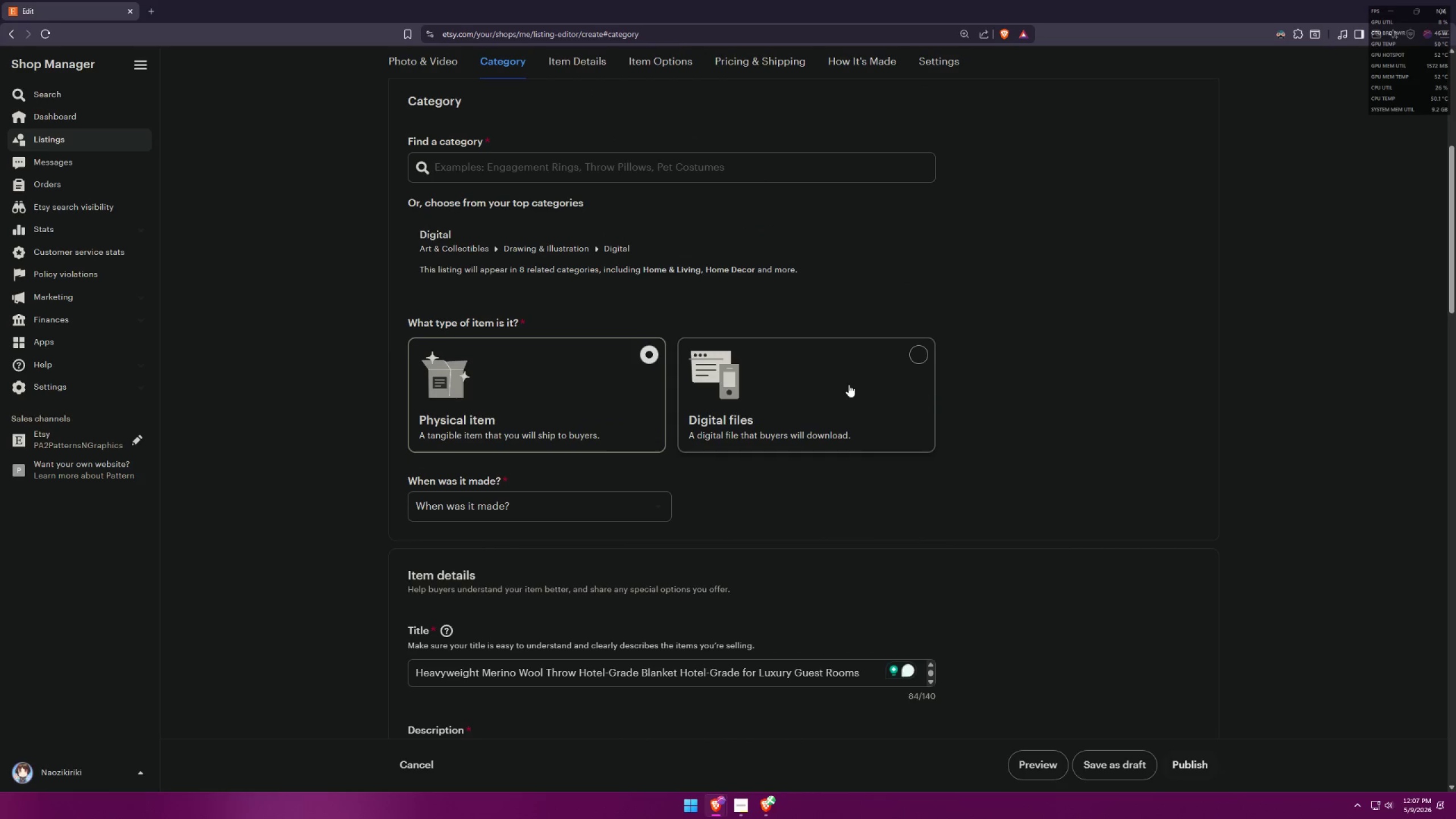 
scroll: coordinate [854, 369], scroll_direction: down, amount: 10.0
 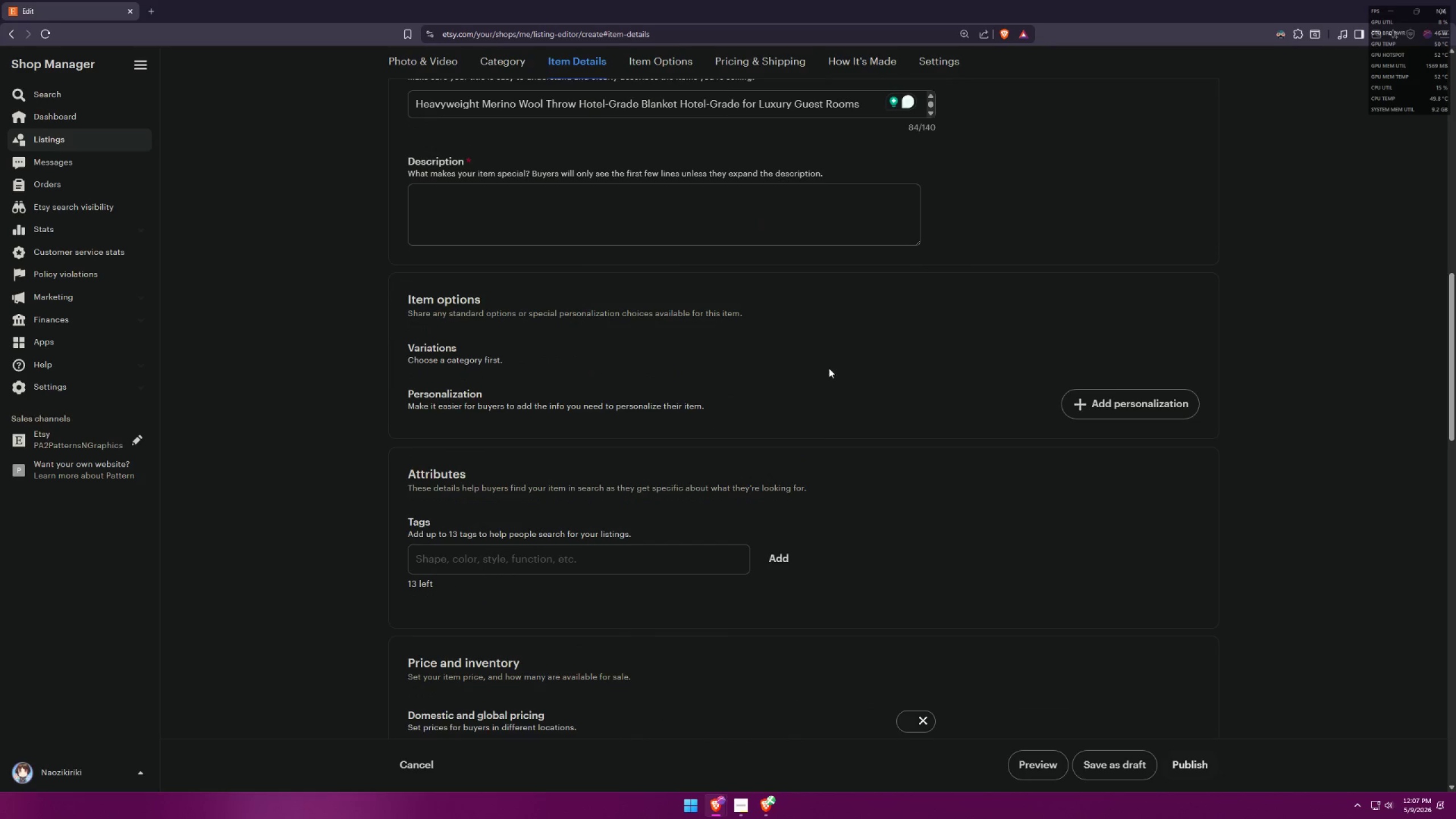 
scroll: coordinate [796, 364], scroll_direction: up, amount: 3.0
 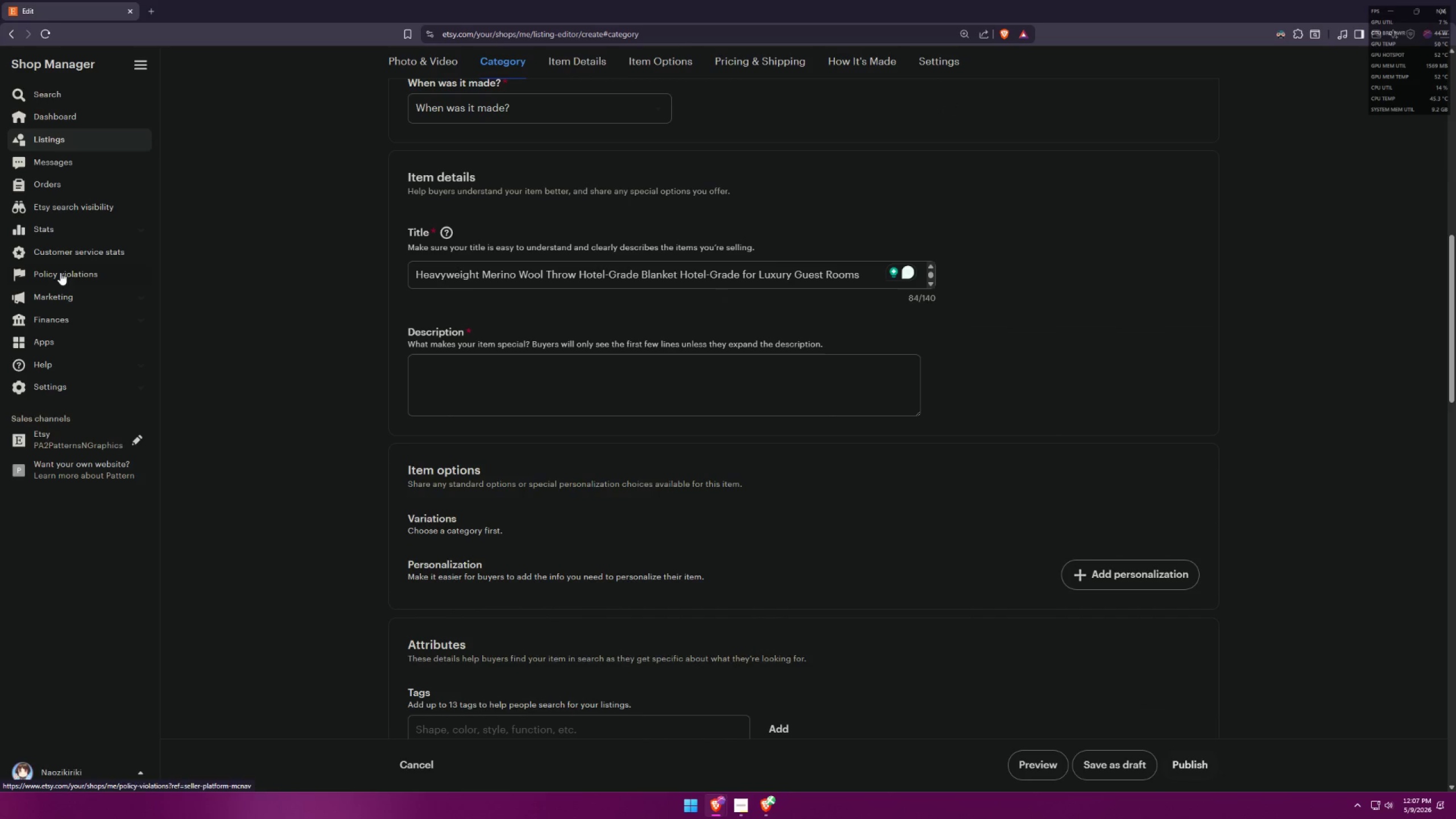 
left_click([49, 390])
 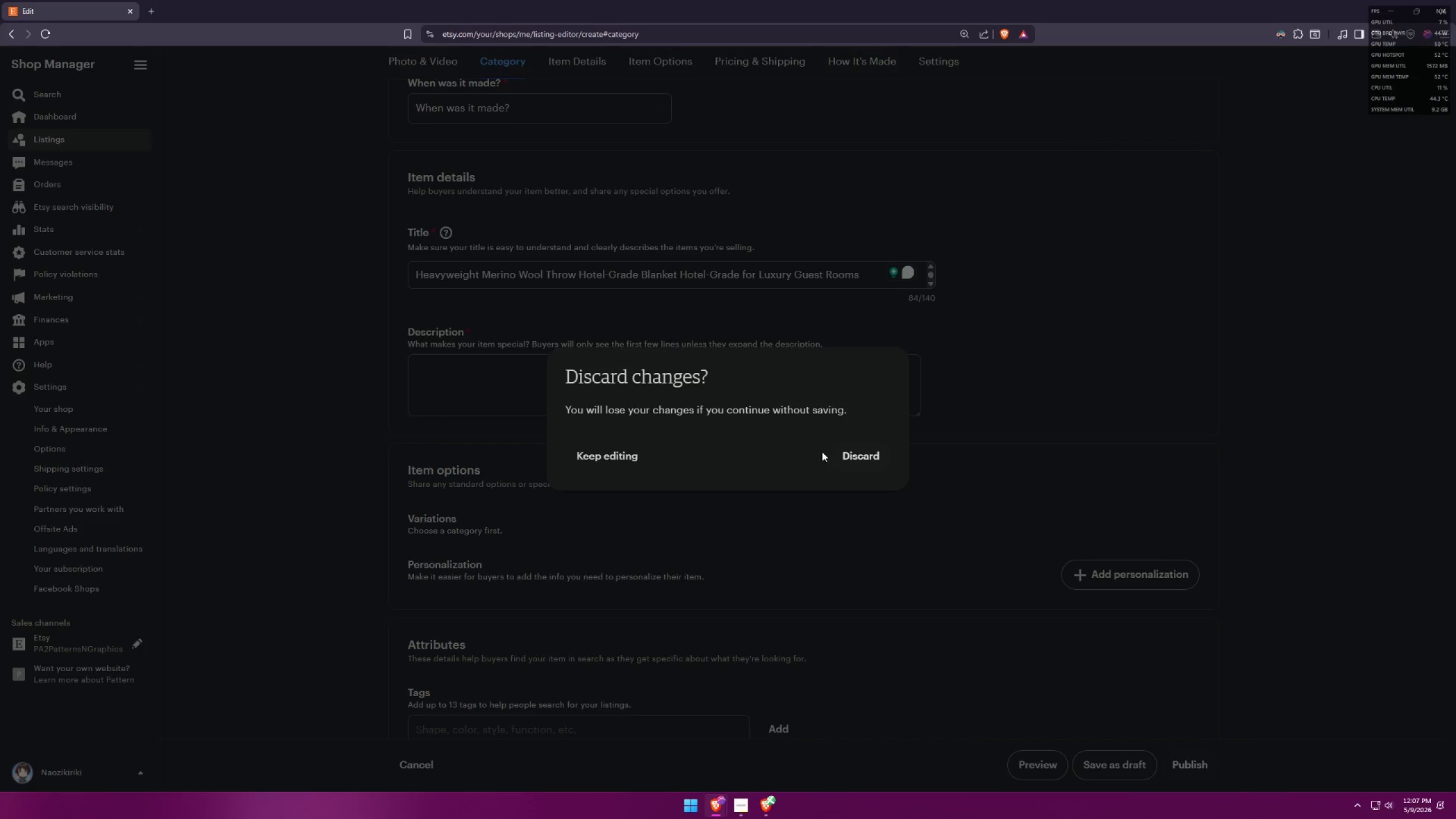 
left_click([1059, 417])
 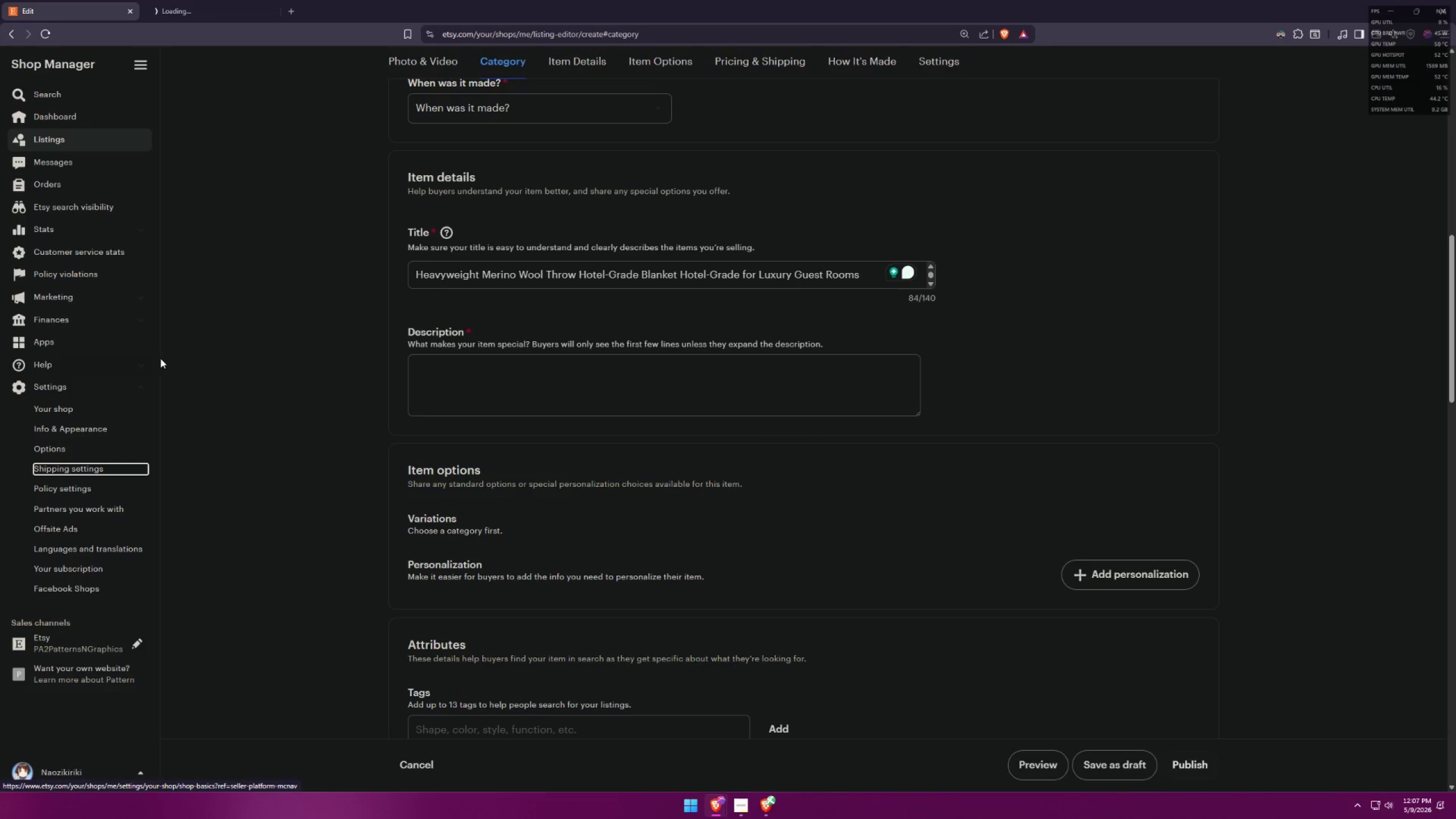 
left_click([213, 0])
 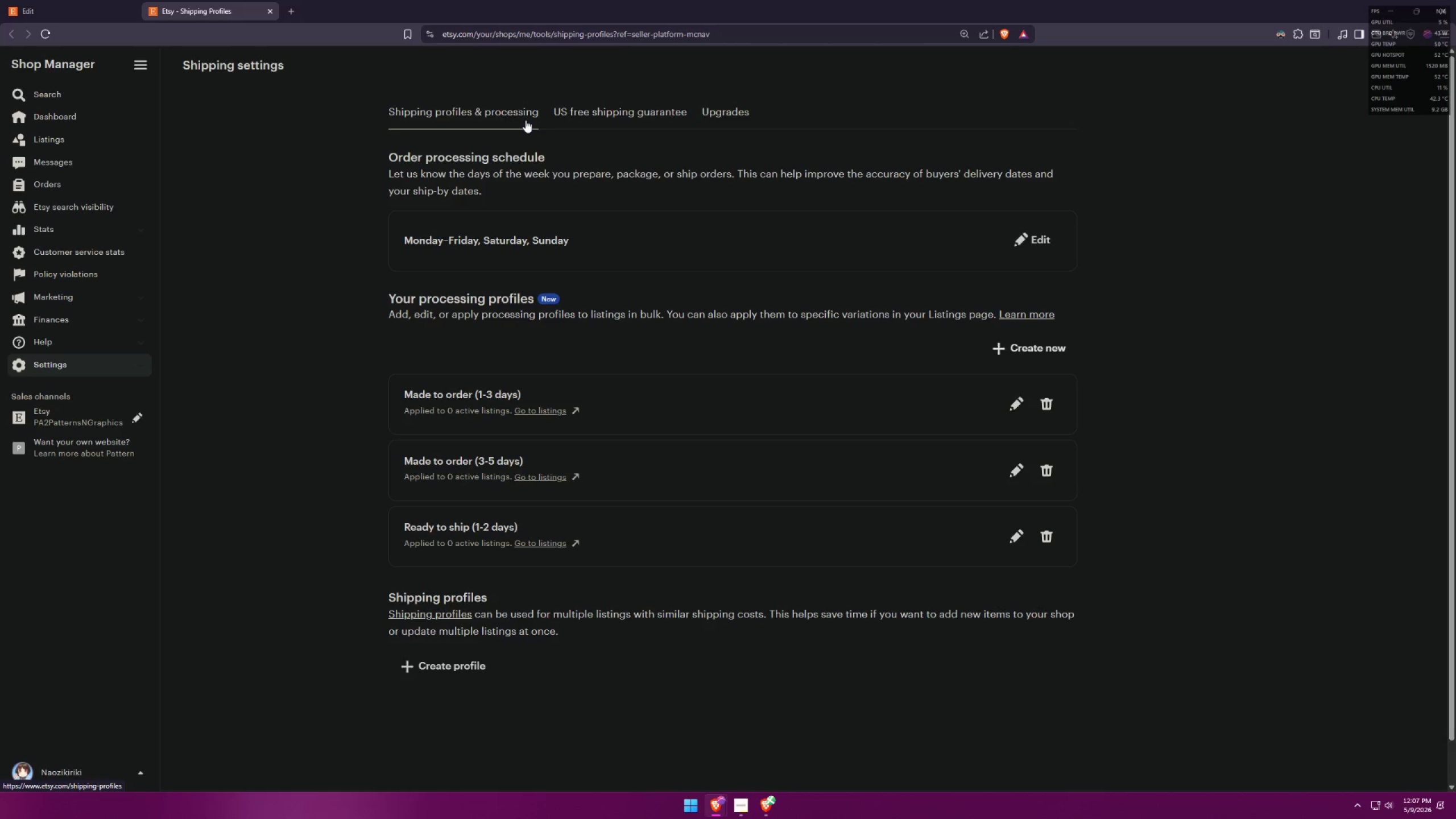 
wait(13.73)
 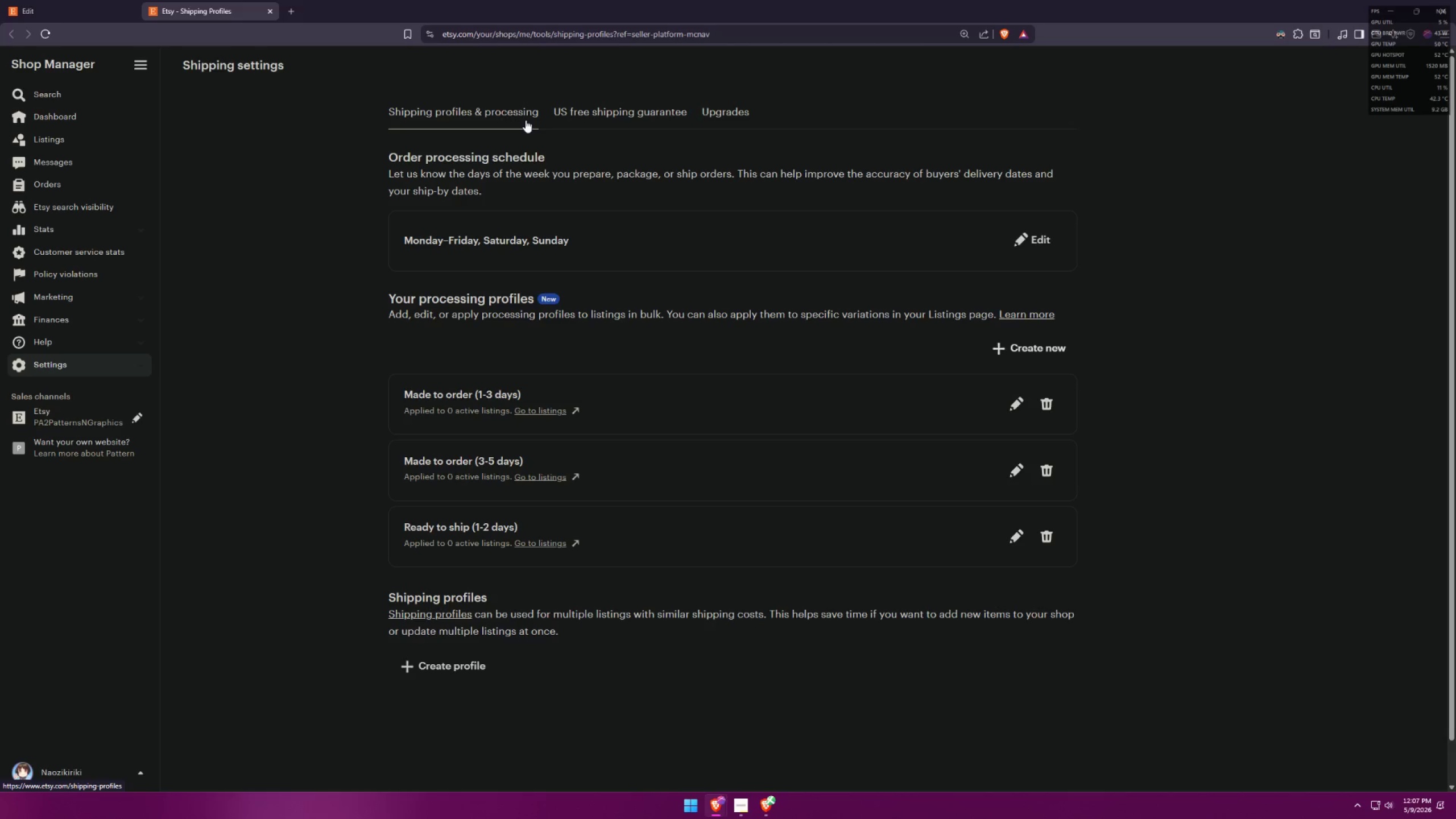 
left_click([1015, 472])
 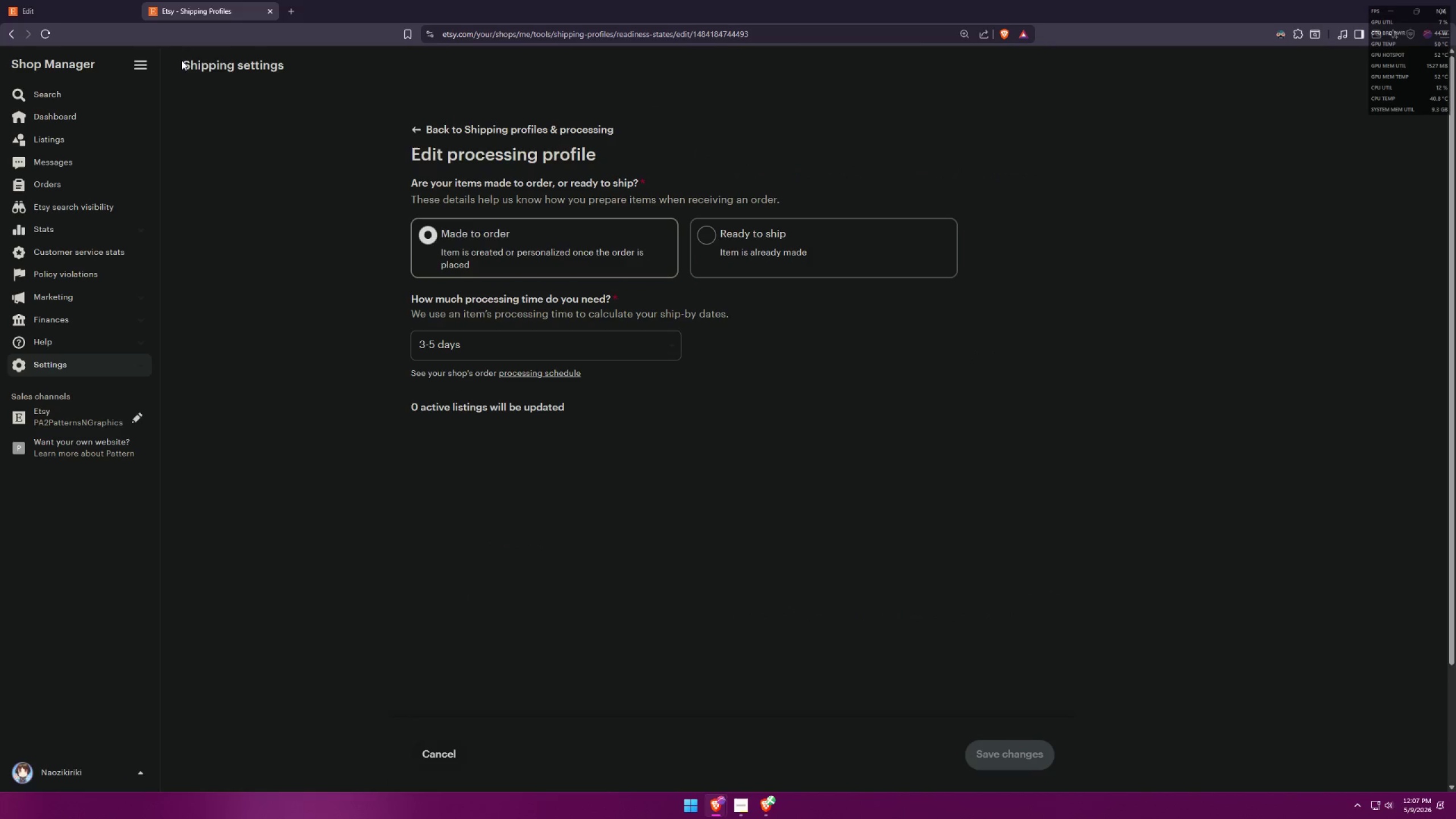 
left_click([11, 32])
 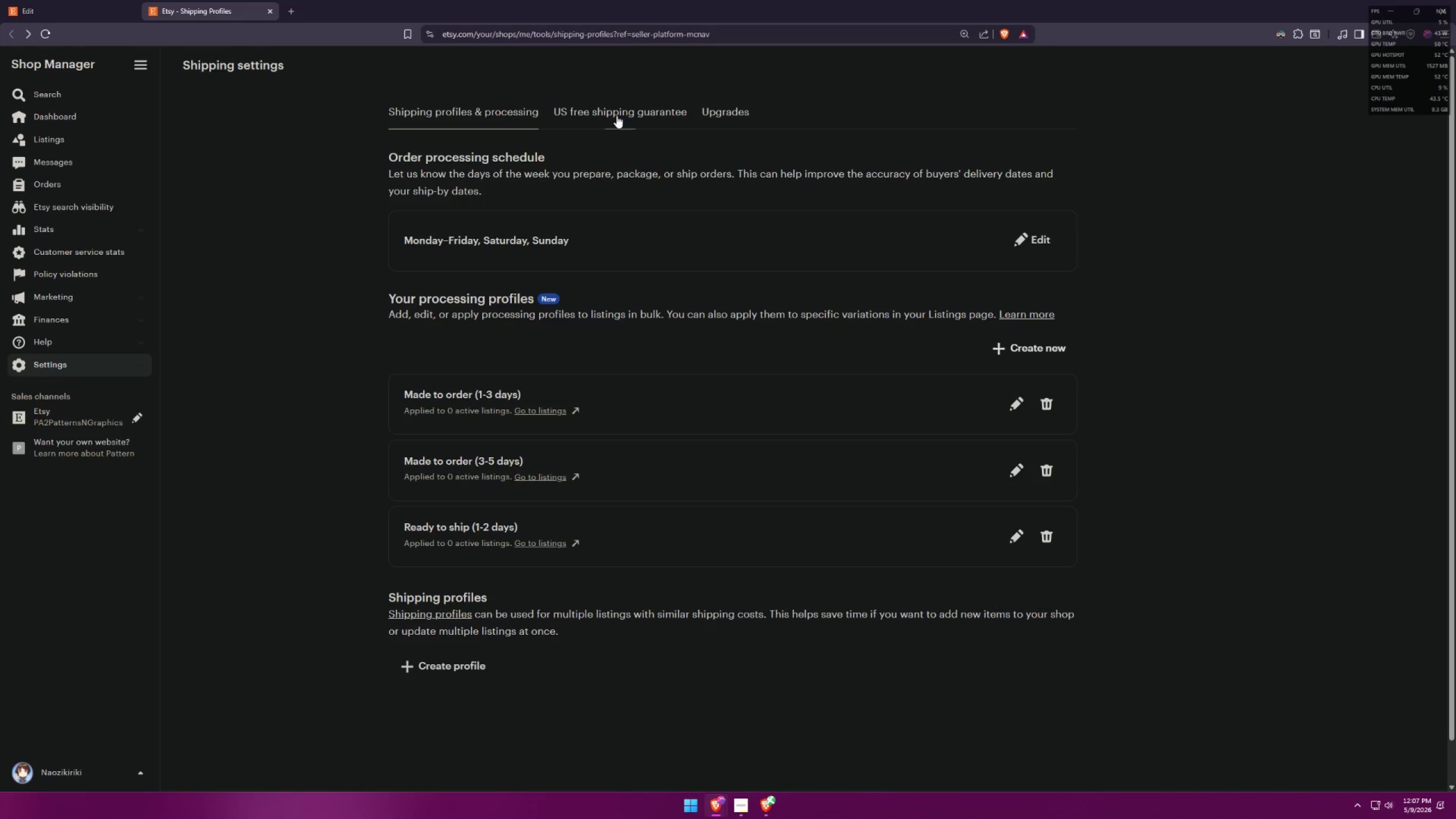 
left_click([618, 107])
 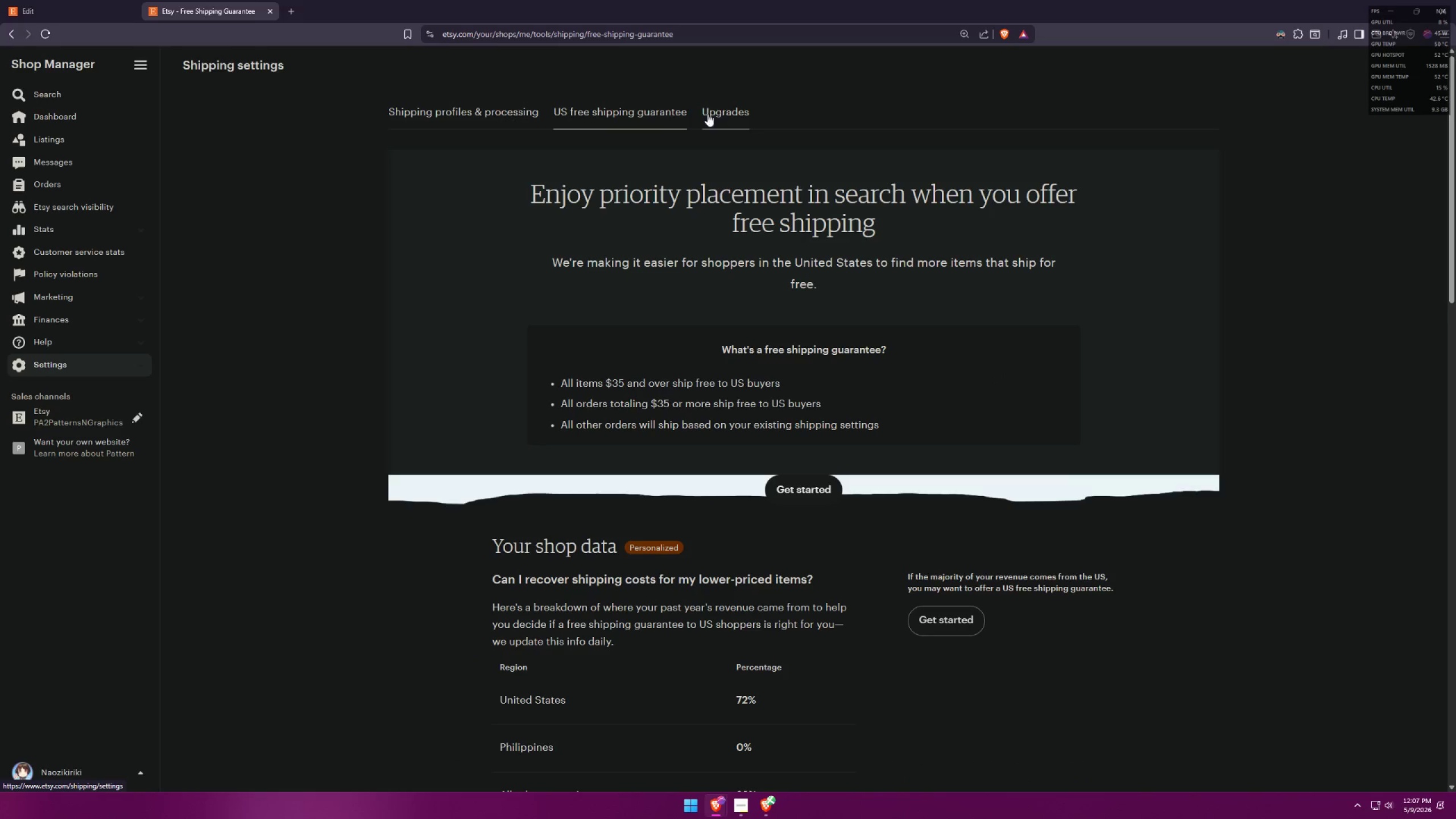 
left_click([490, 119])
 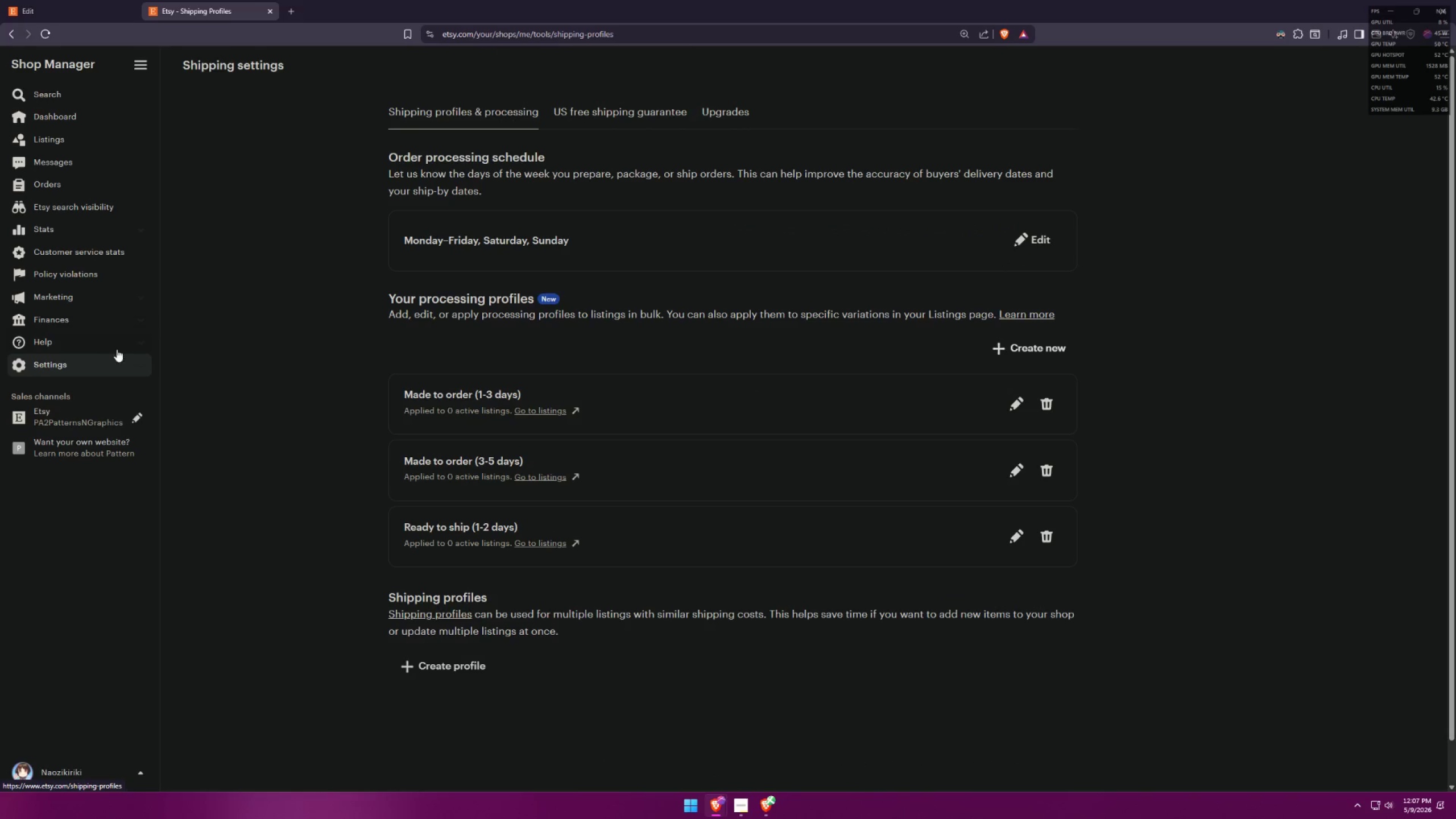 
left_click([97, 370])
 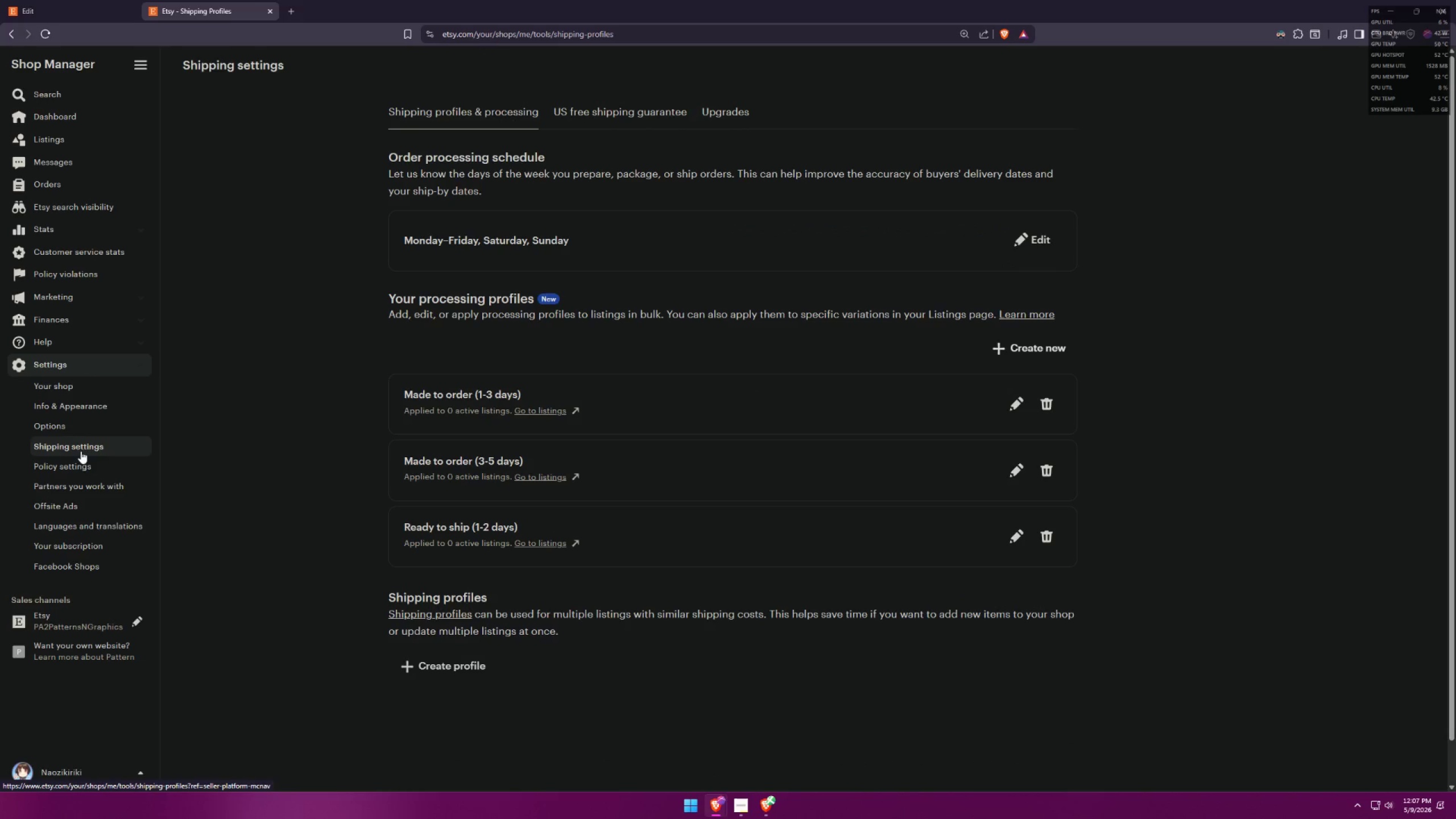 
wait(5.45)
 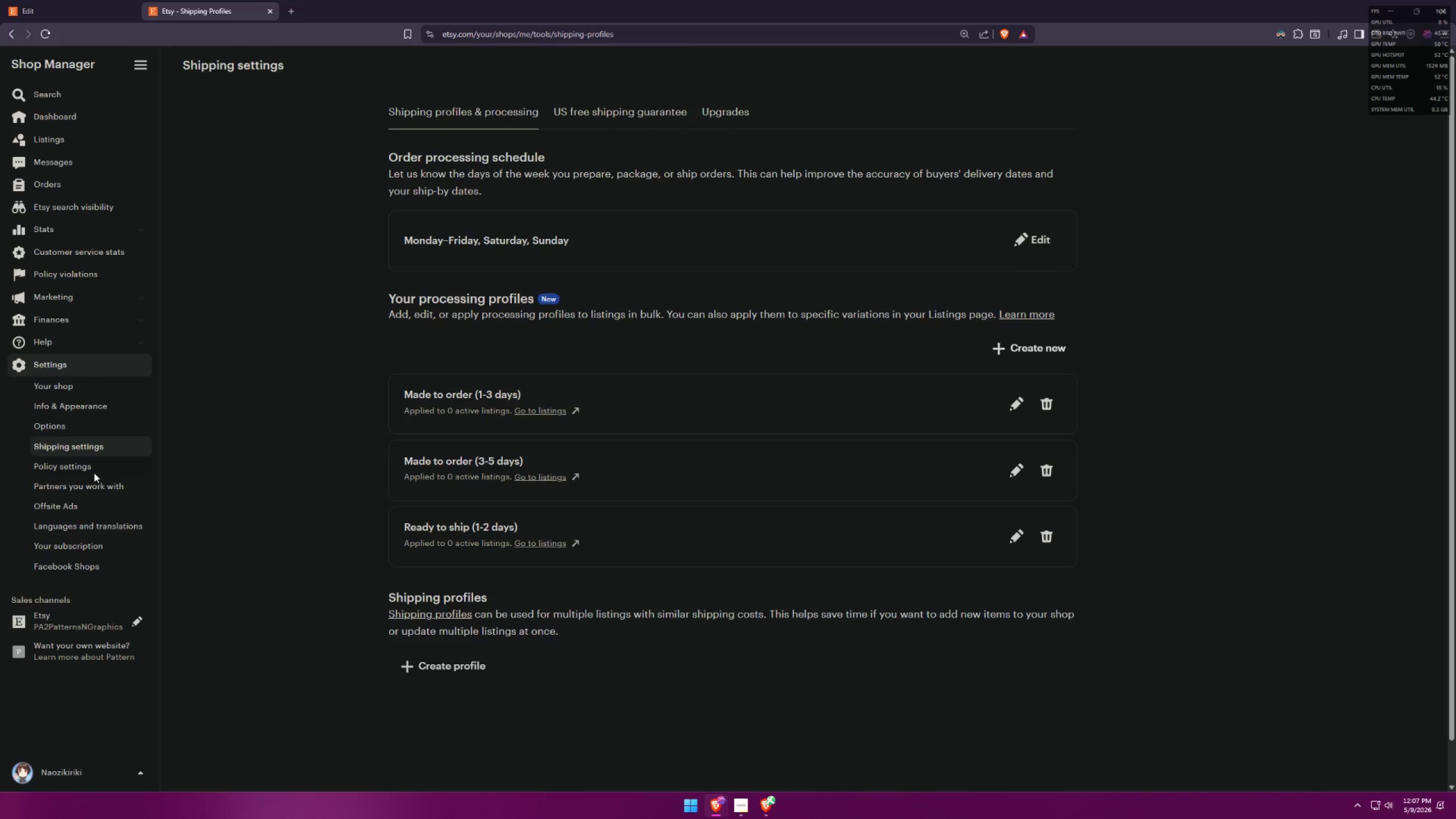 
left_click([406, 672])
 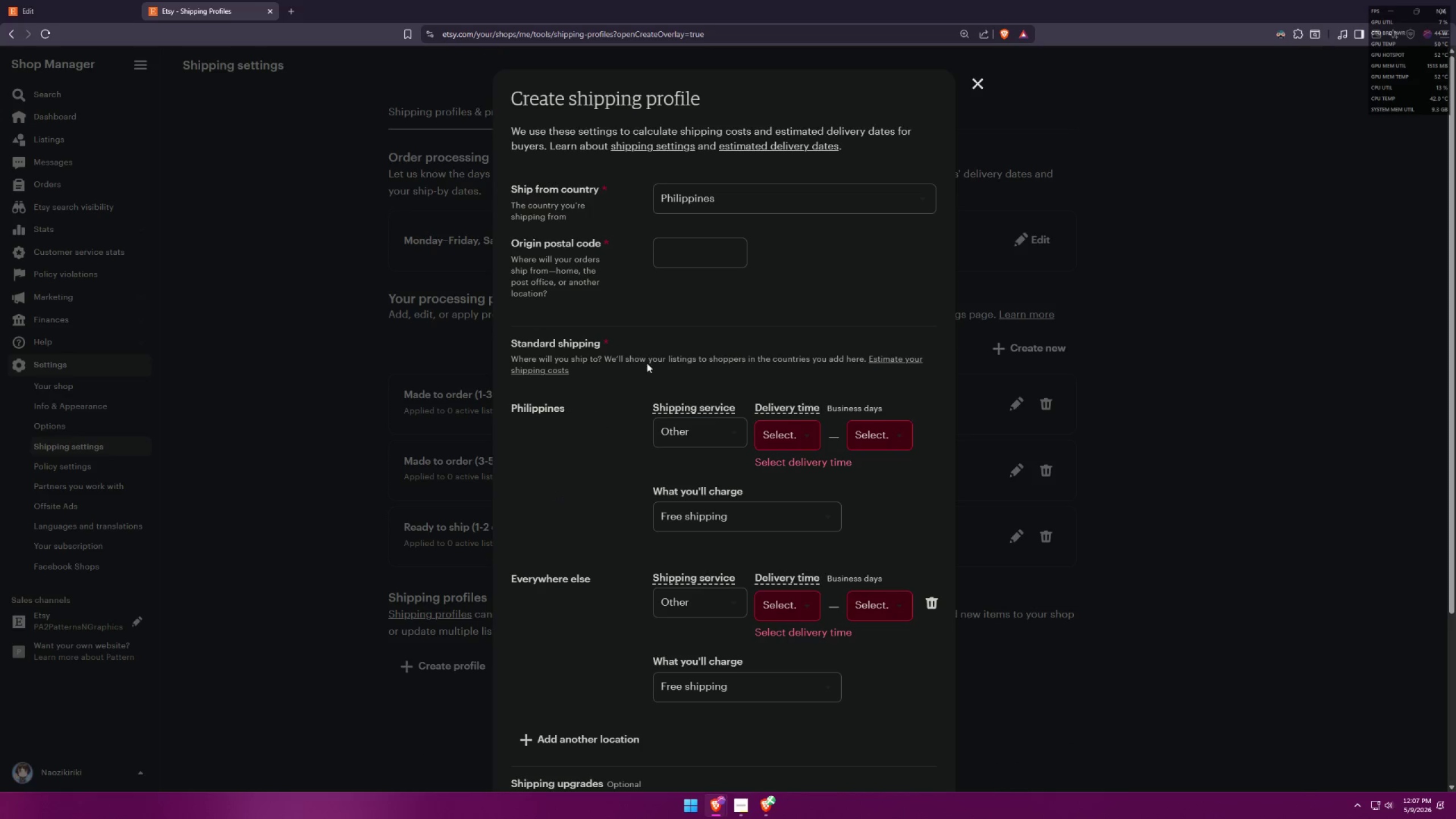 
left_click([739, 200])
 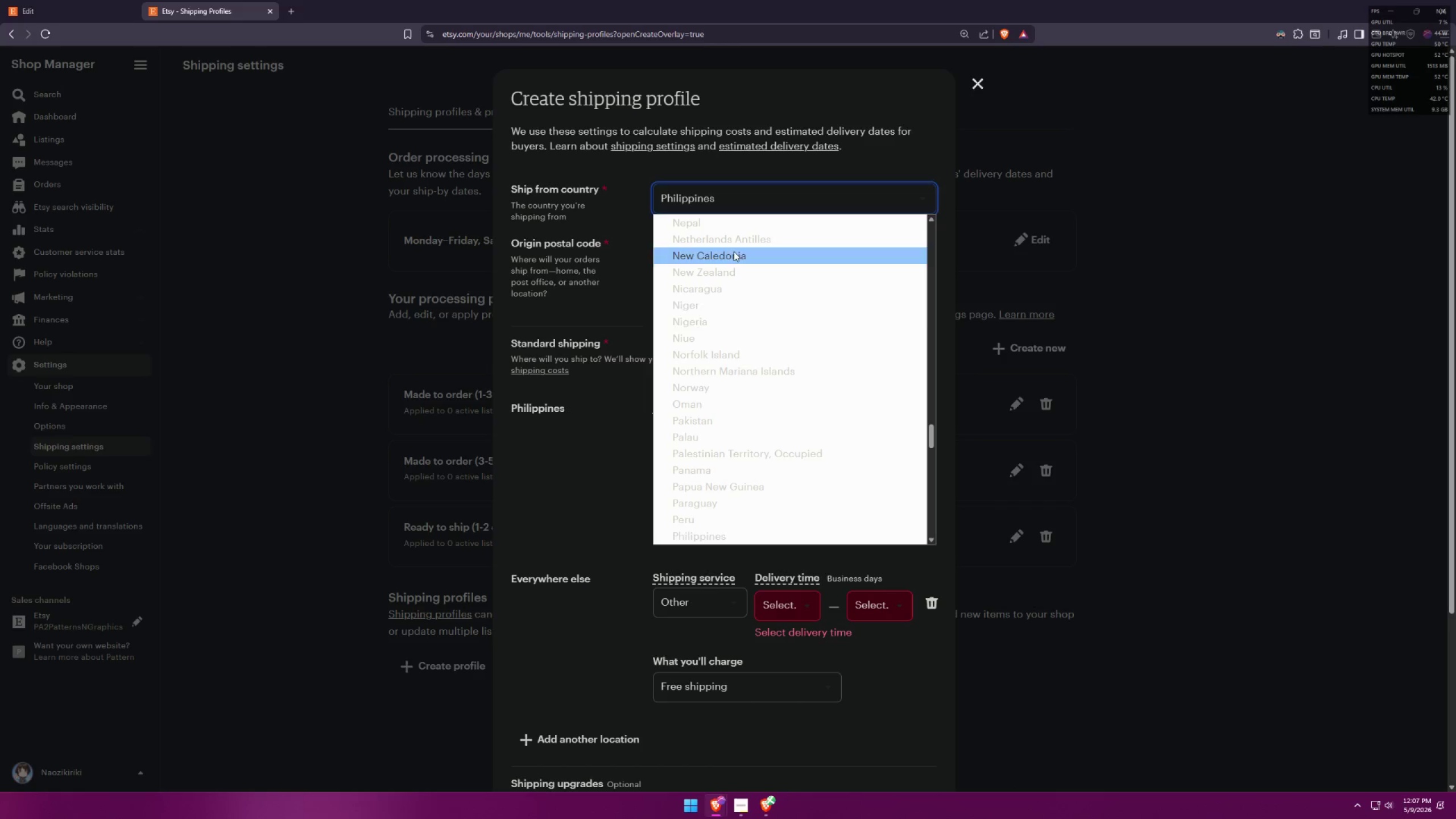 
scroll: coordinate [726, 485], scroll_direction: down, amount: 10.0
 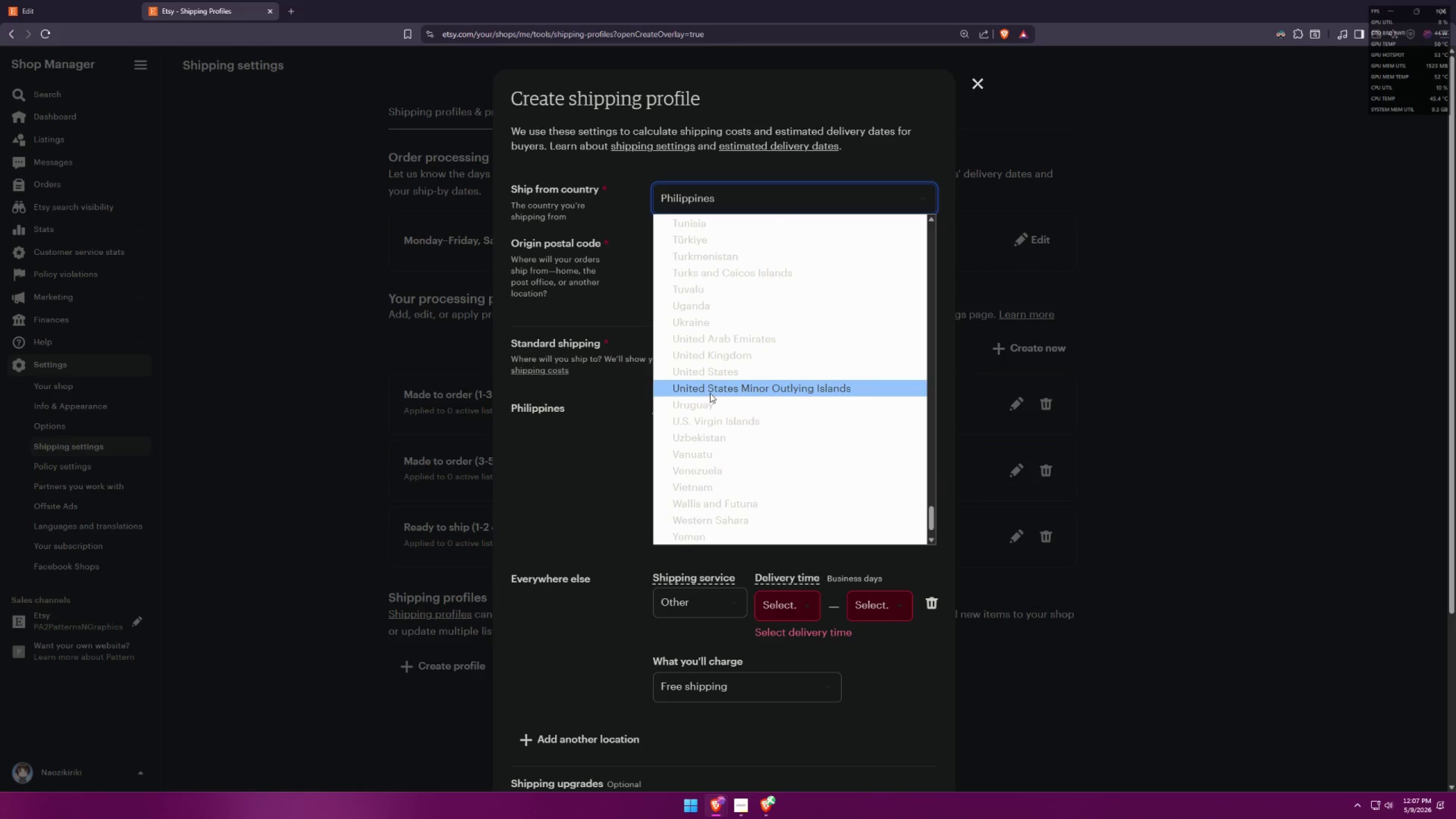 
left_click([714, 379])
 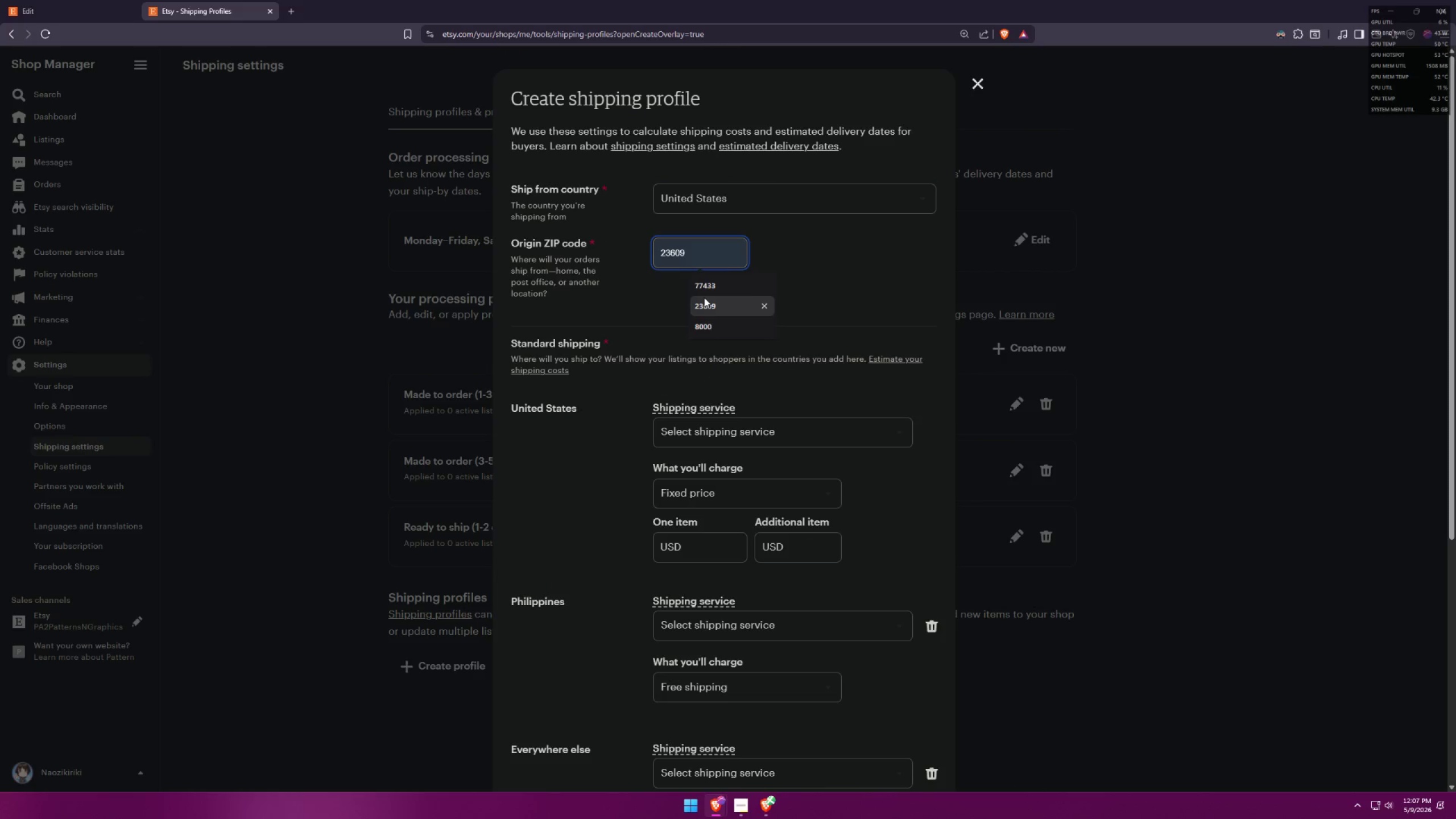 
left_click([710, 288])
 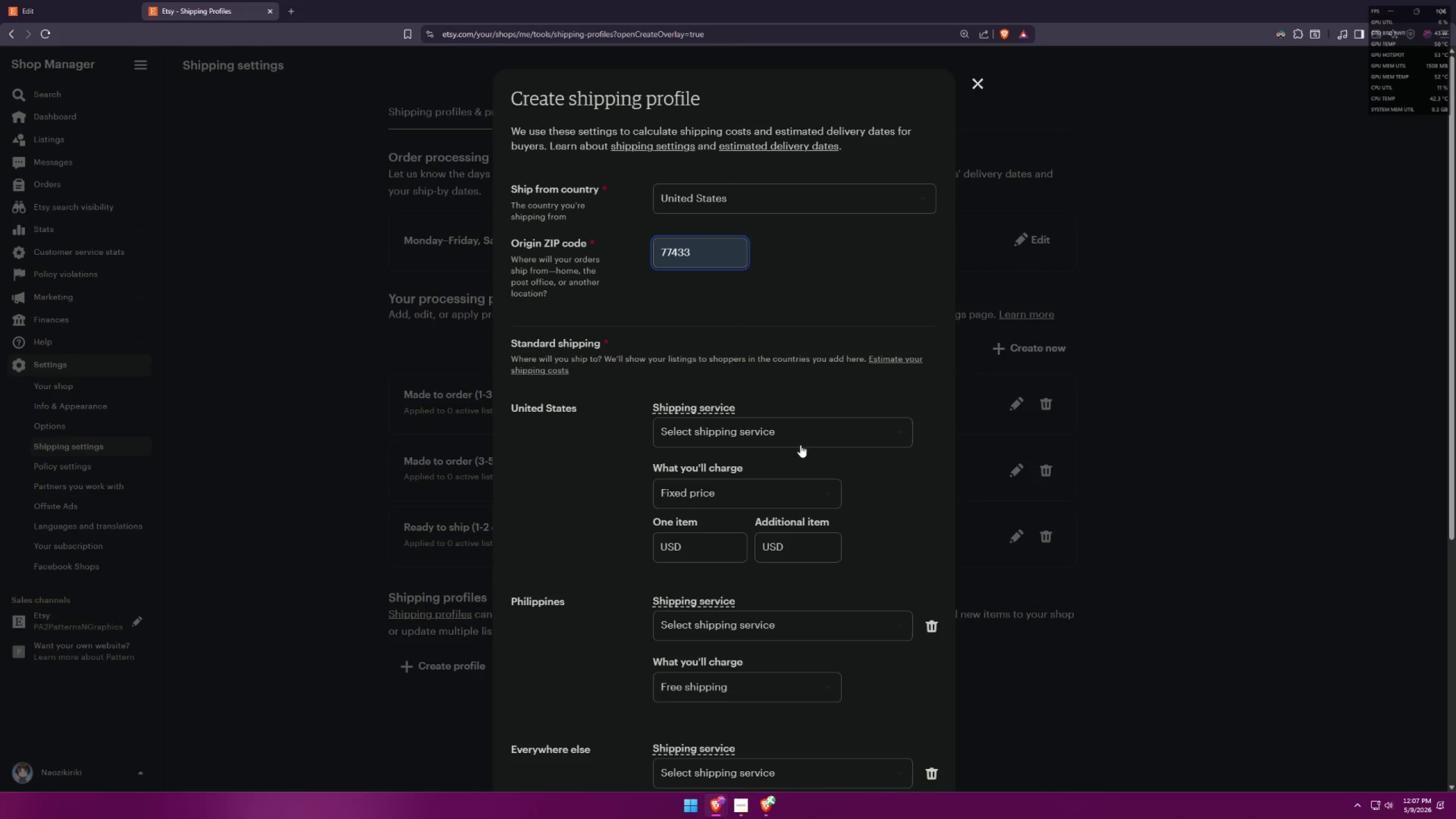 
left_click([880, 479])
 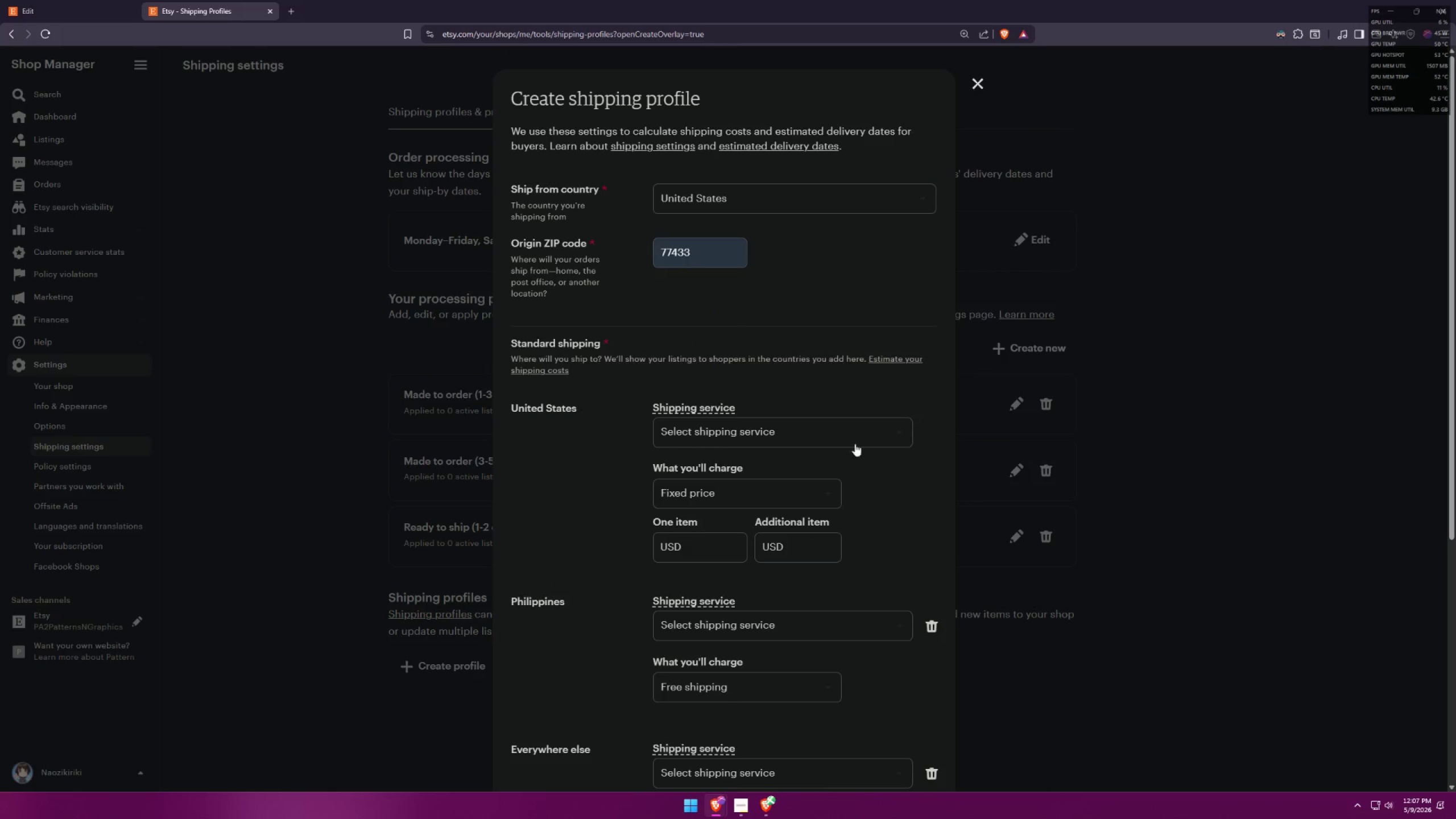 
left_click([850, 435])
 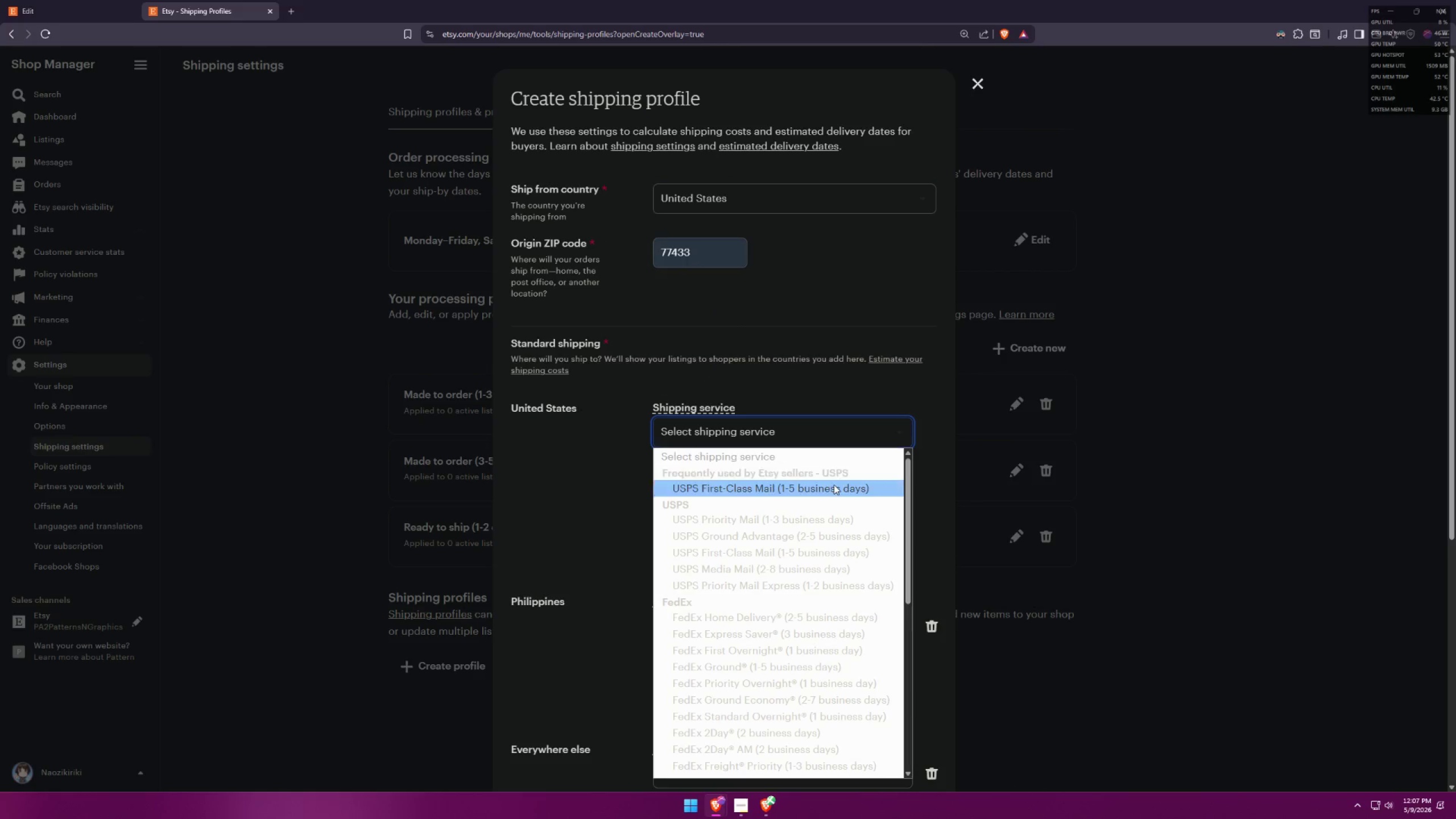 
double_click([883, 472])
 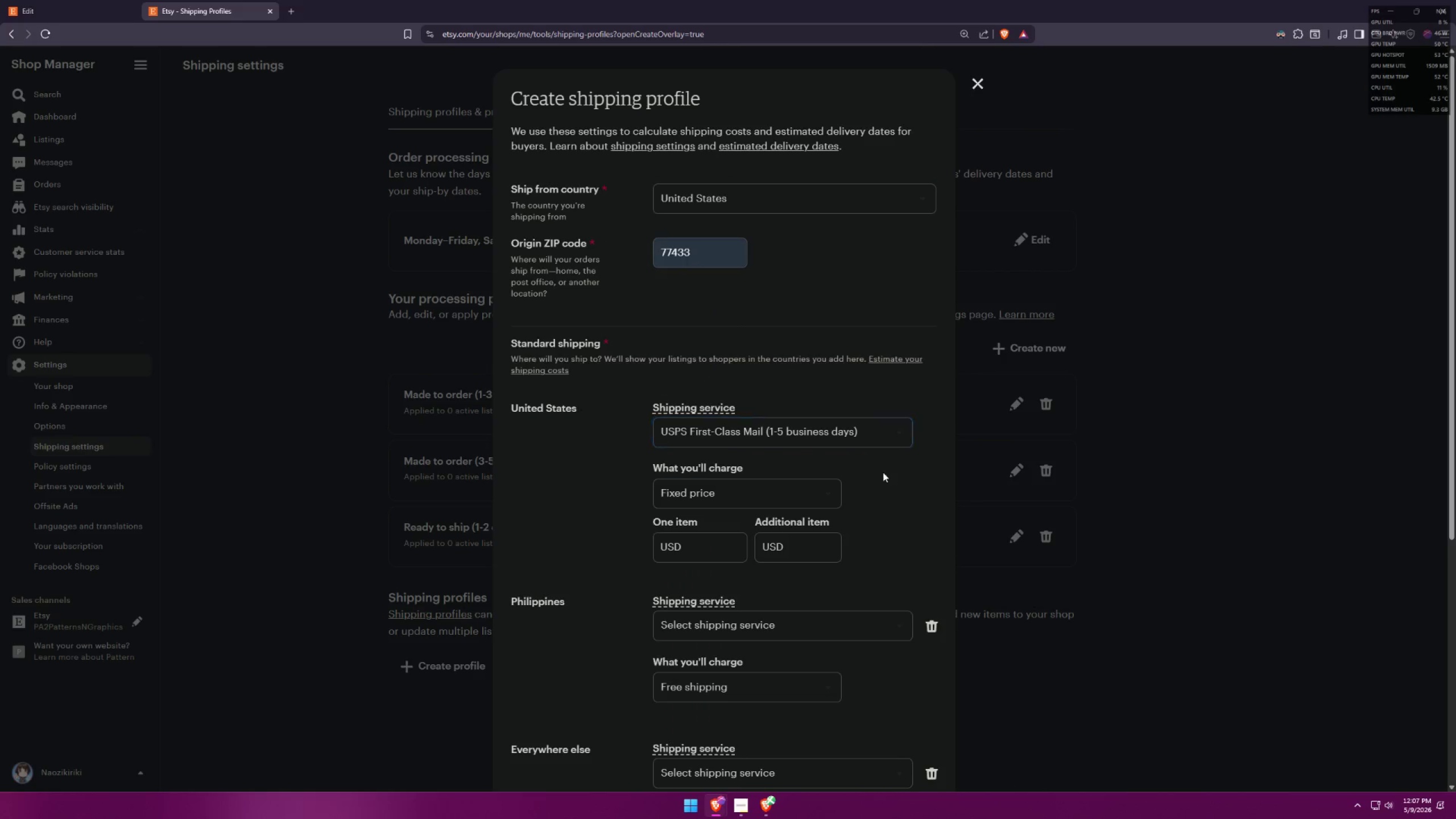 
scroll: coordinate [883, 472], scroll_direction: down, amount: 2.0
 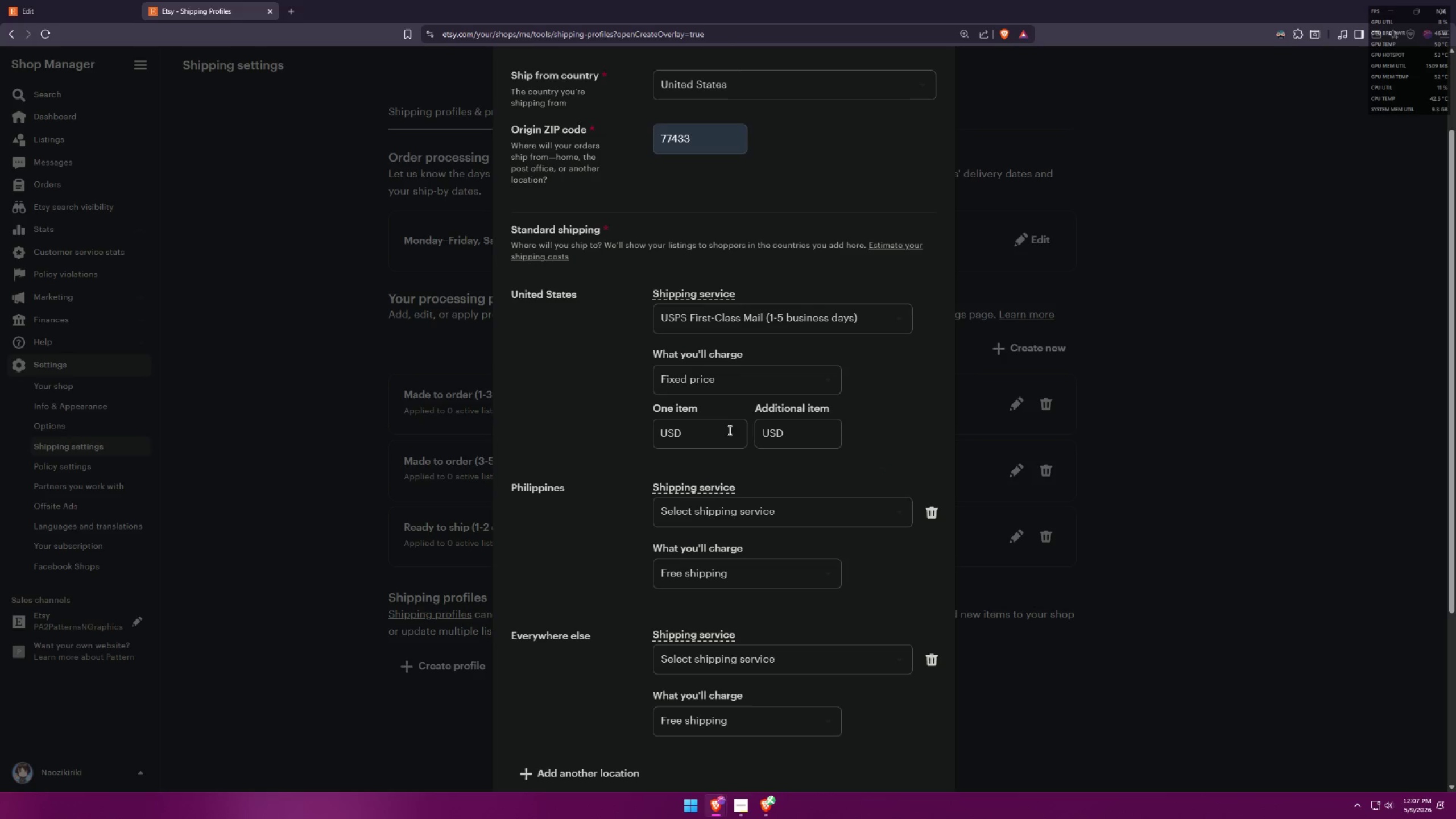 
left_click([717, 428])
 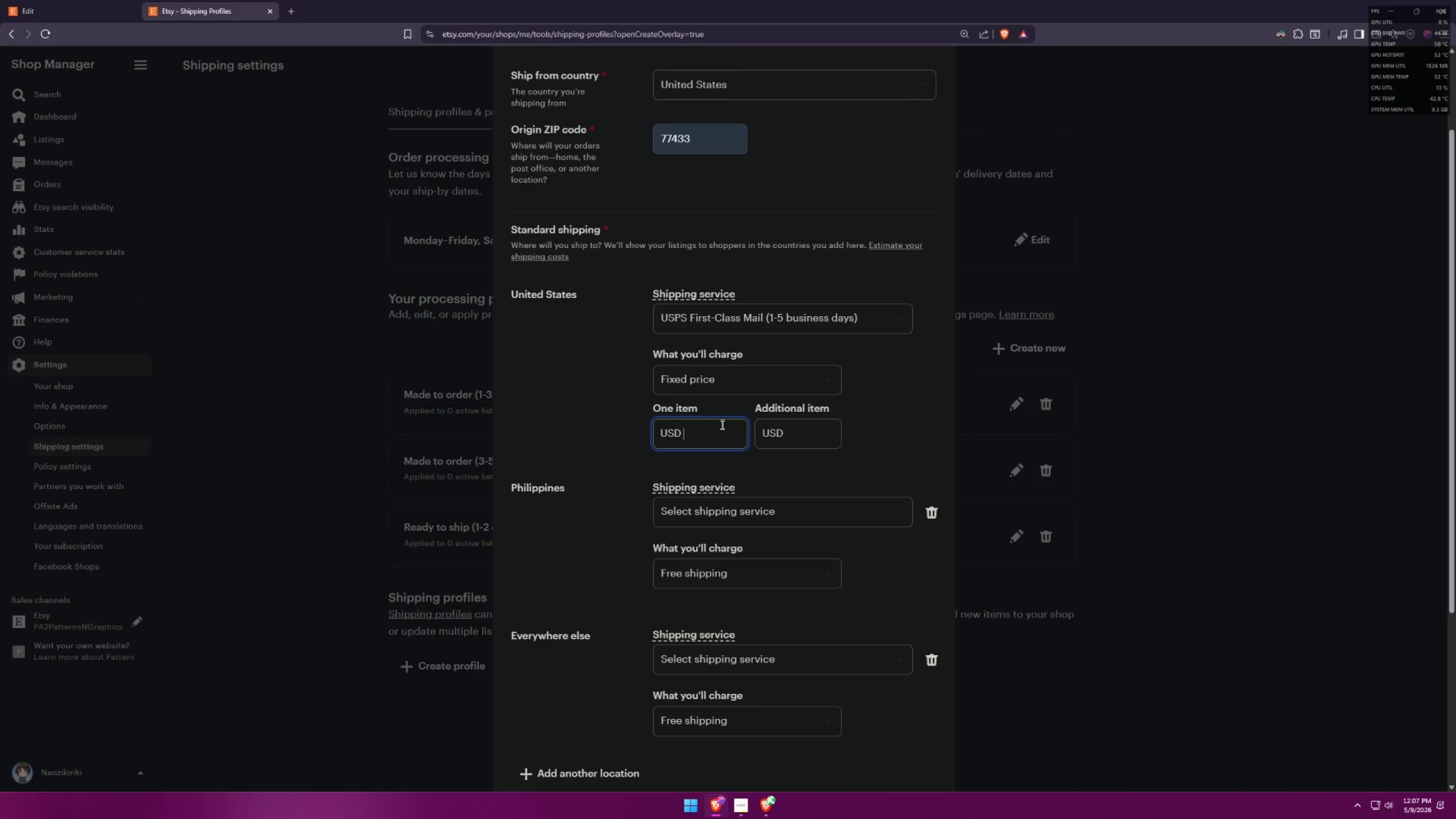 
key(1)
 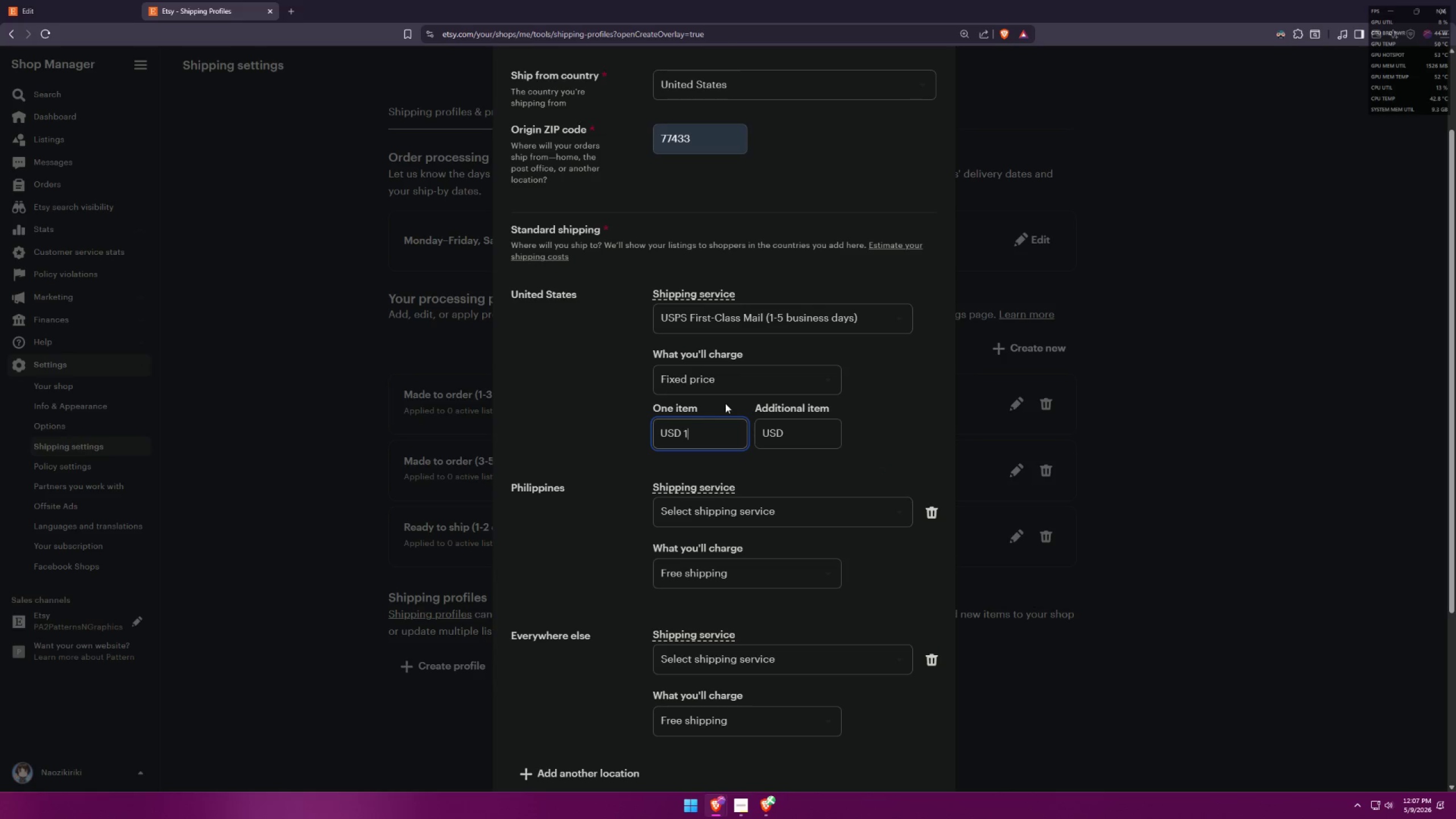 
key(Minus)
 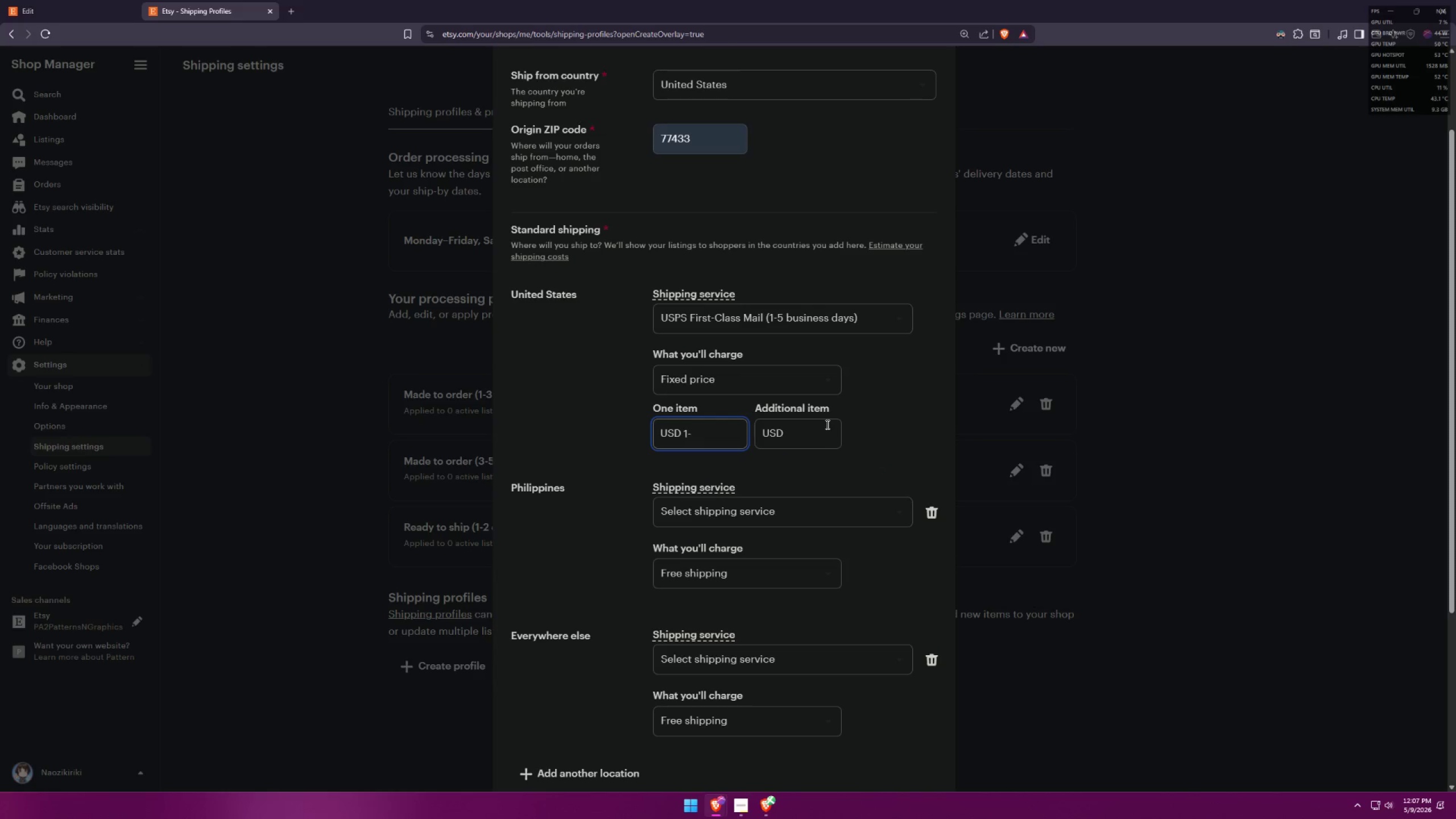 
key(Backspace)
 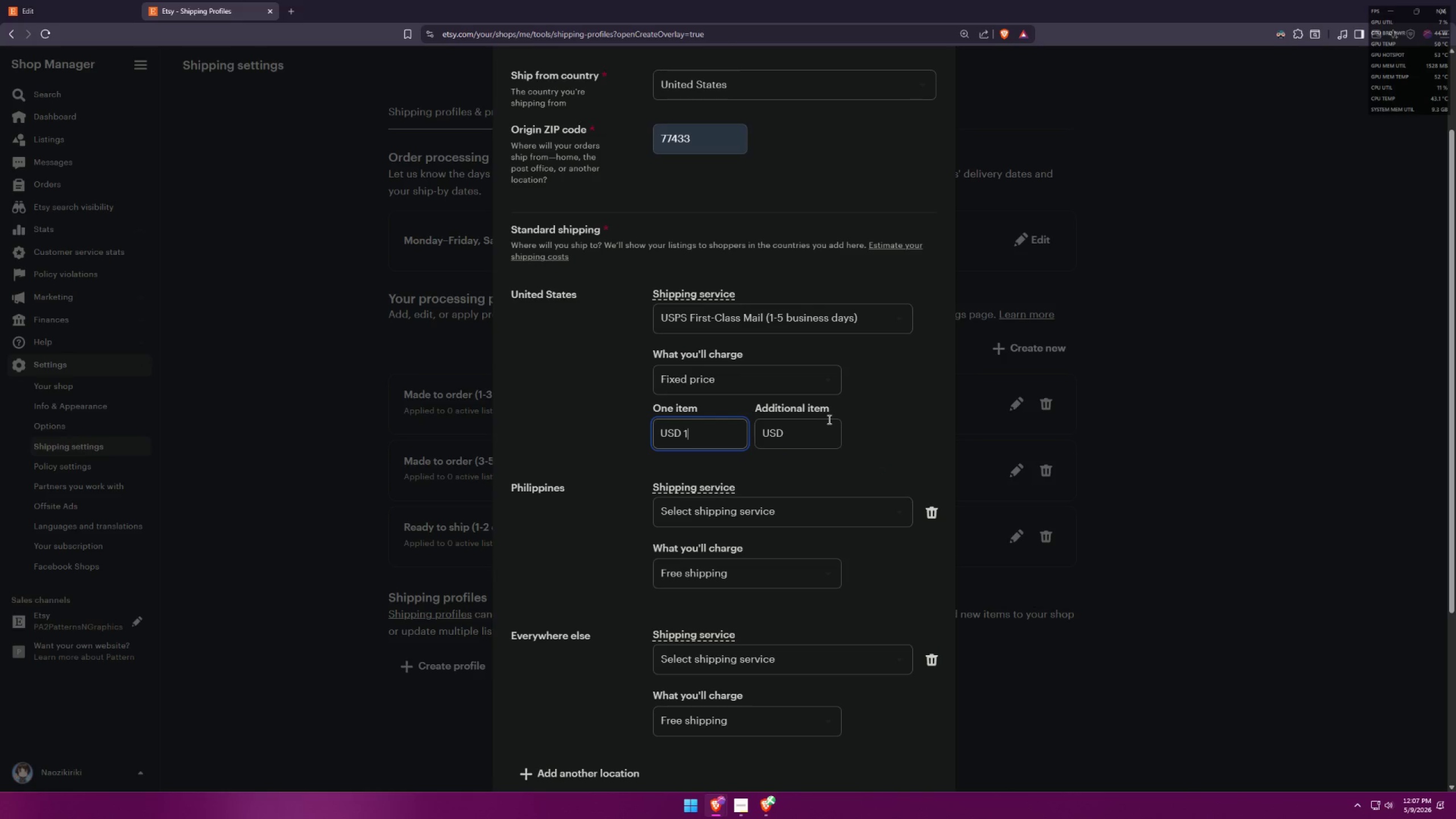 
key(0)
 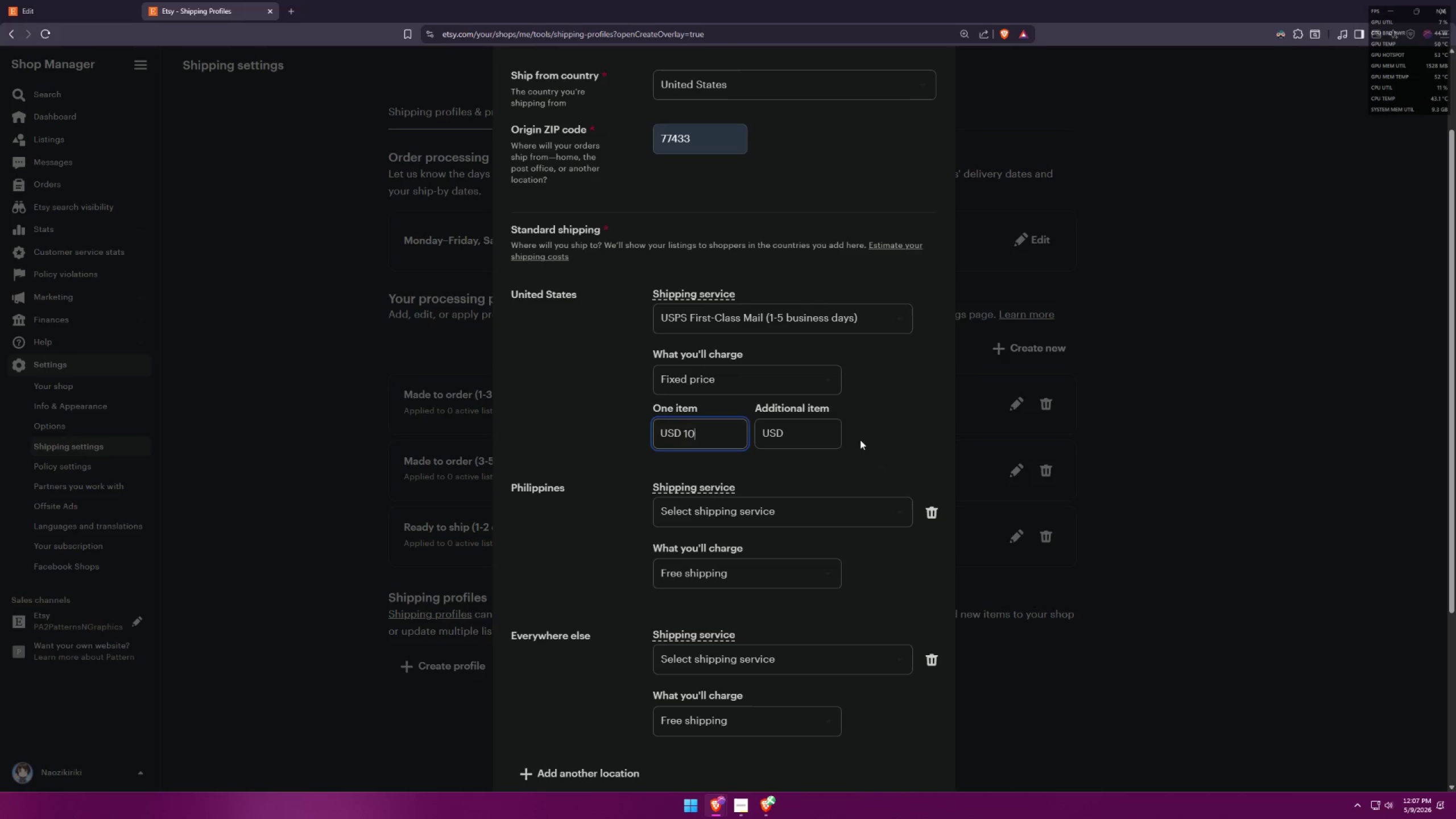 
left_click([864, 442])
 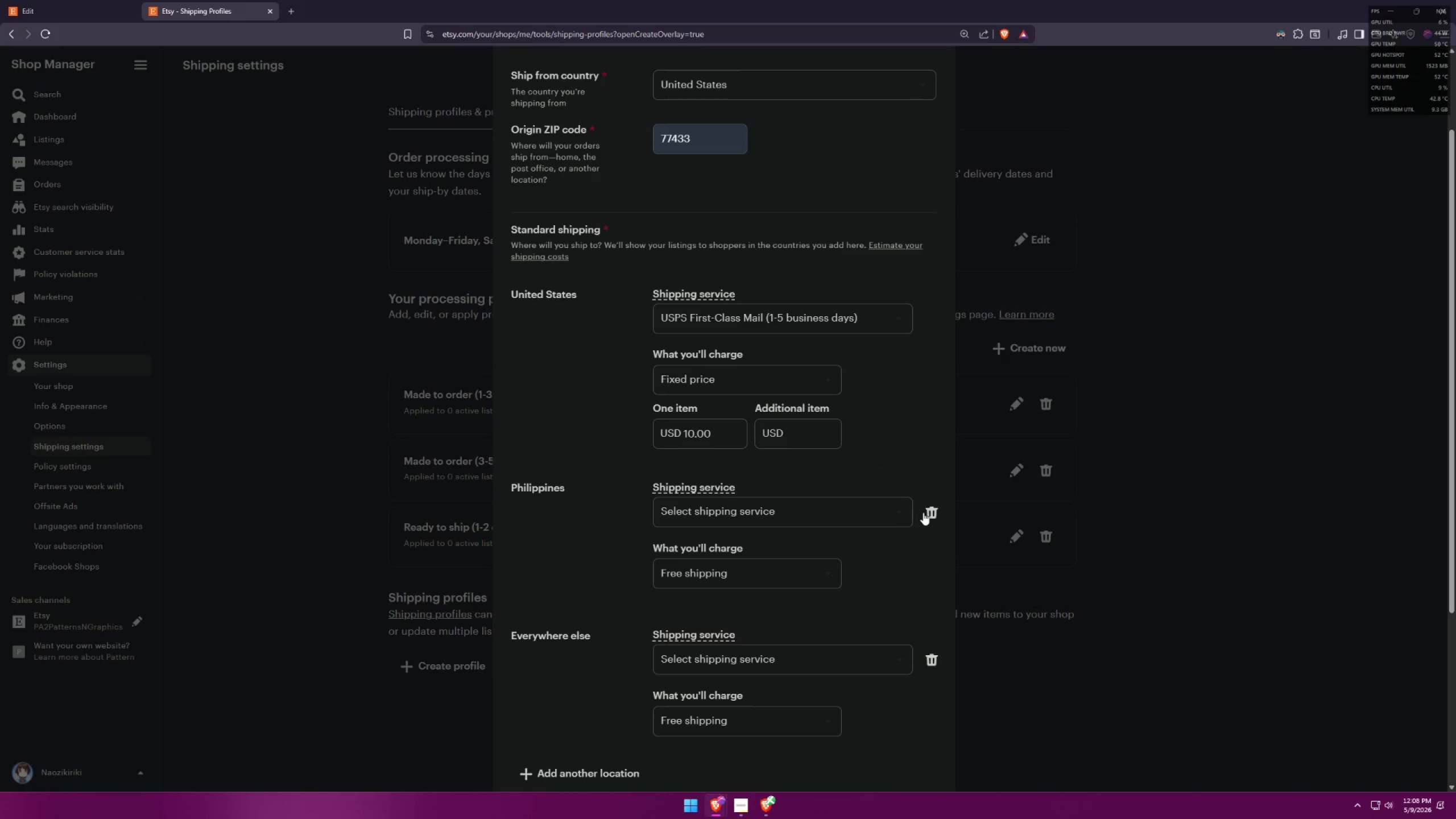 
double_click([925, 511])
 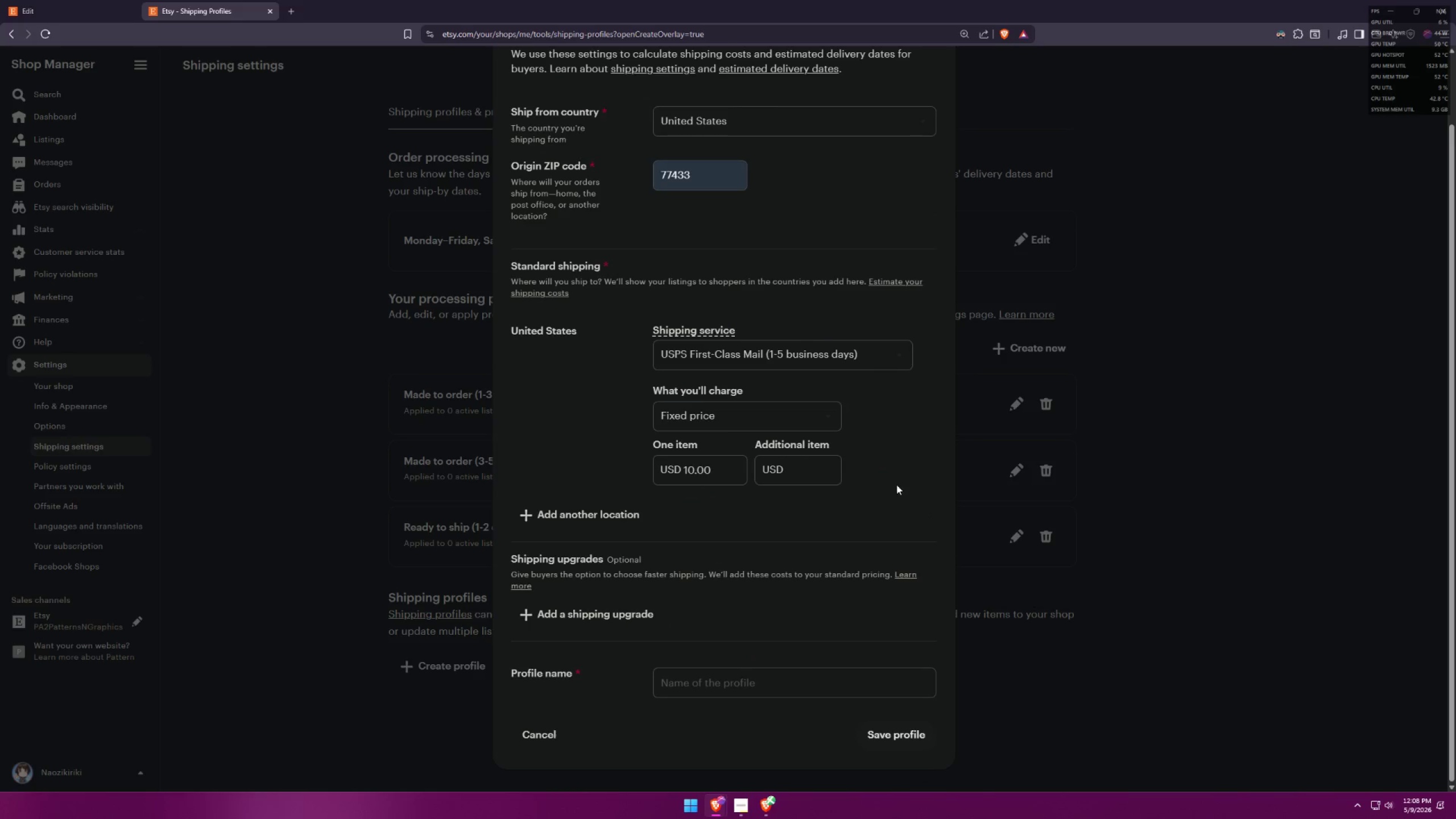 
scroll: coordinate [889, 471], scroll_direction: up, amount: 6.0
 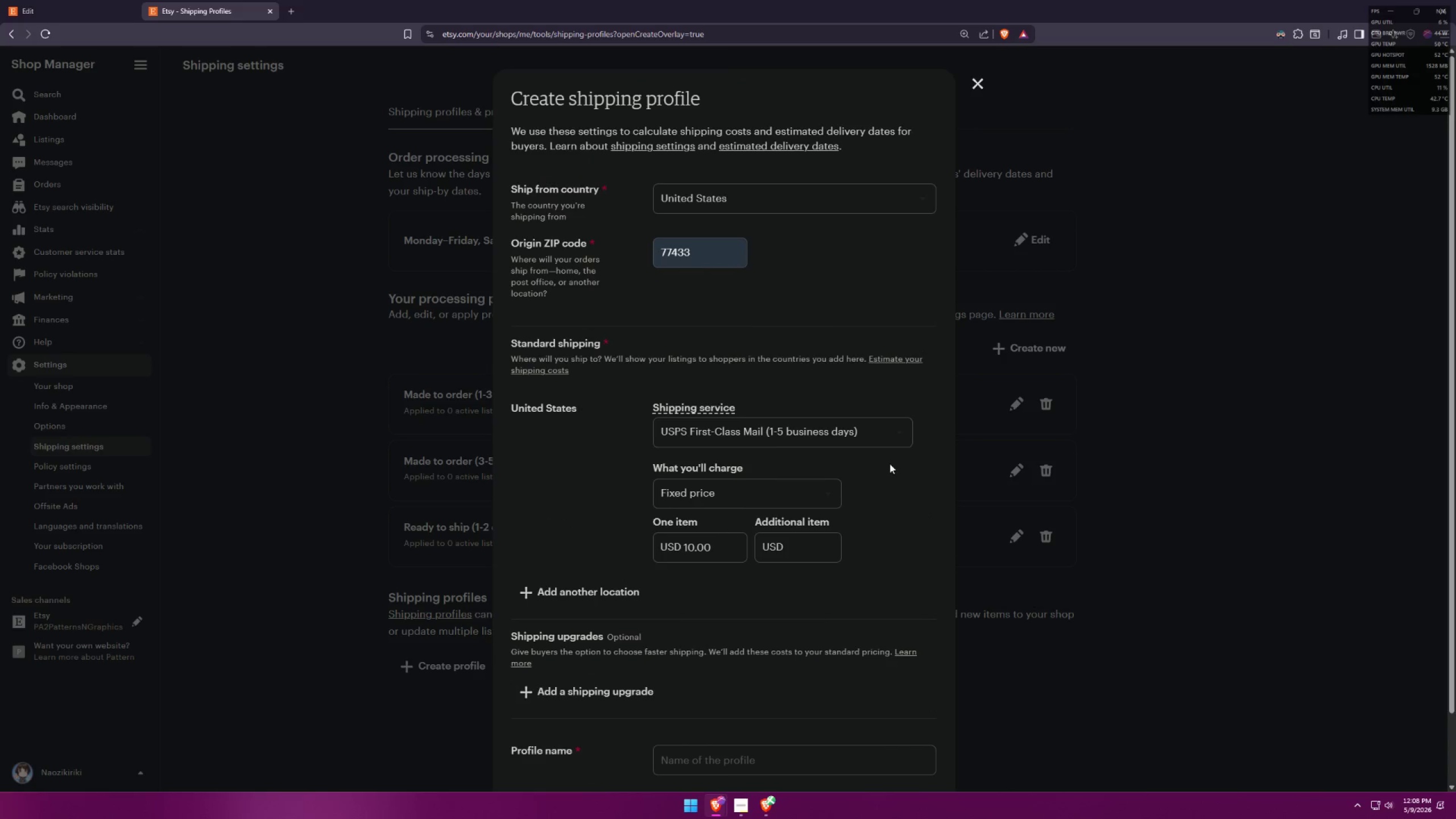 
scroll: coordinate [864, 406], scroll_direction: down, amount: 5.0
 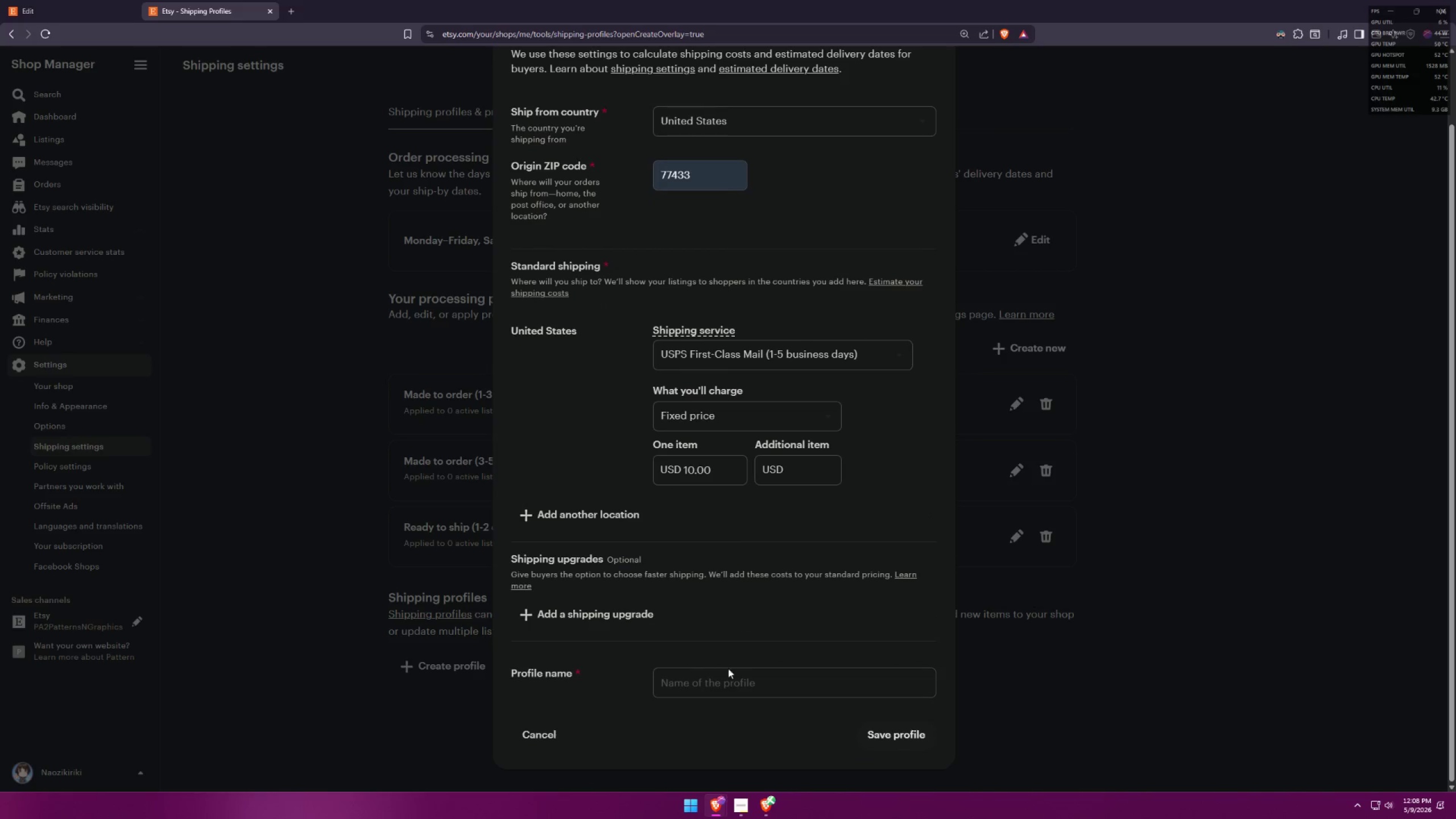 
left_click([734, 686])
 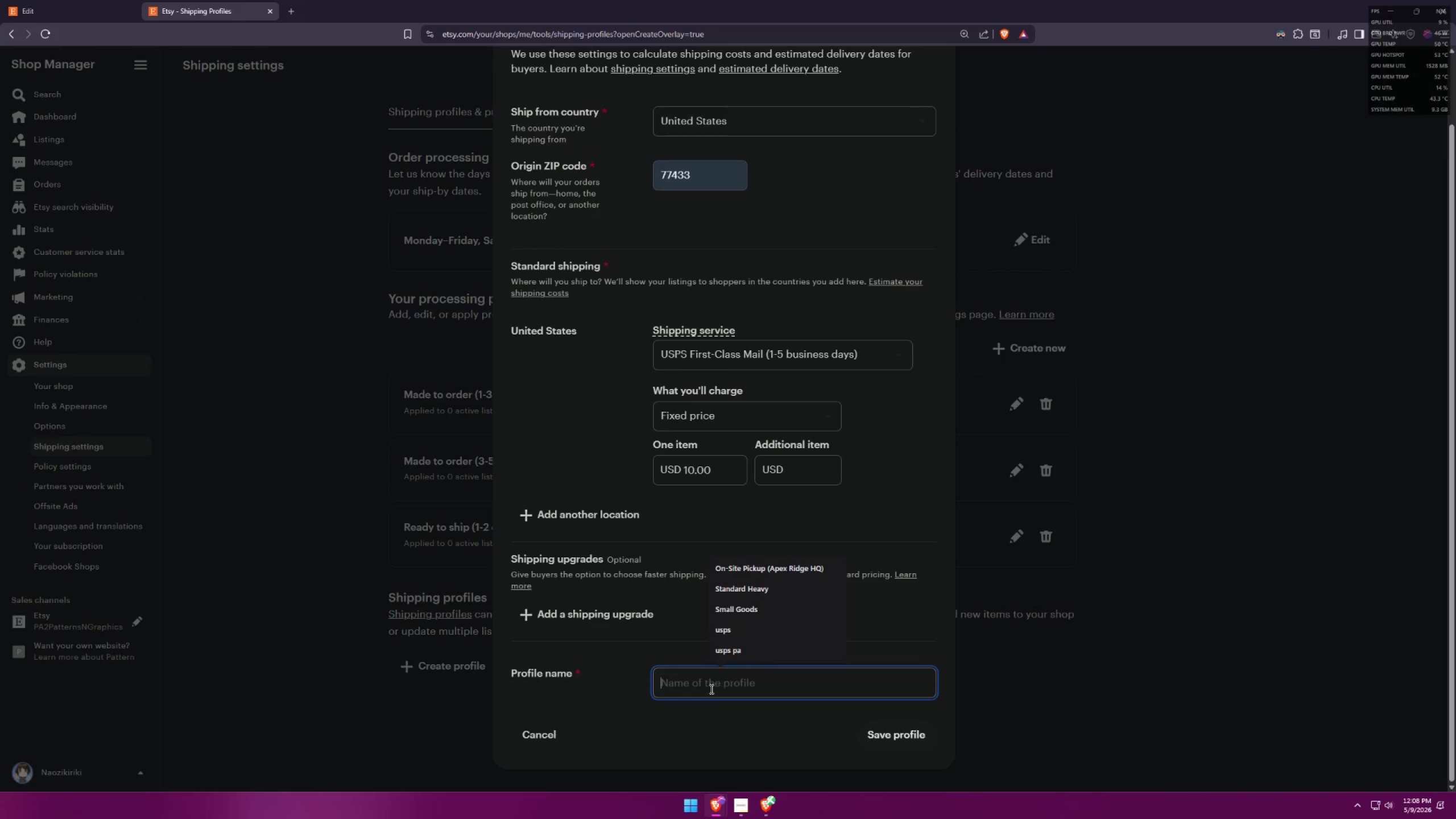 
left_click([642, 706])
 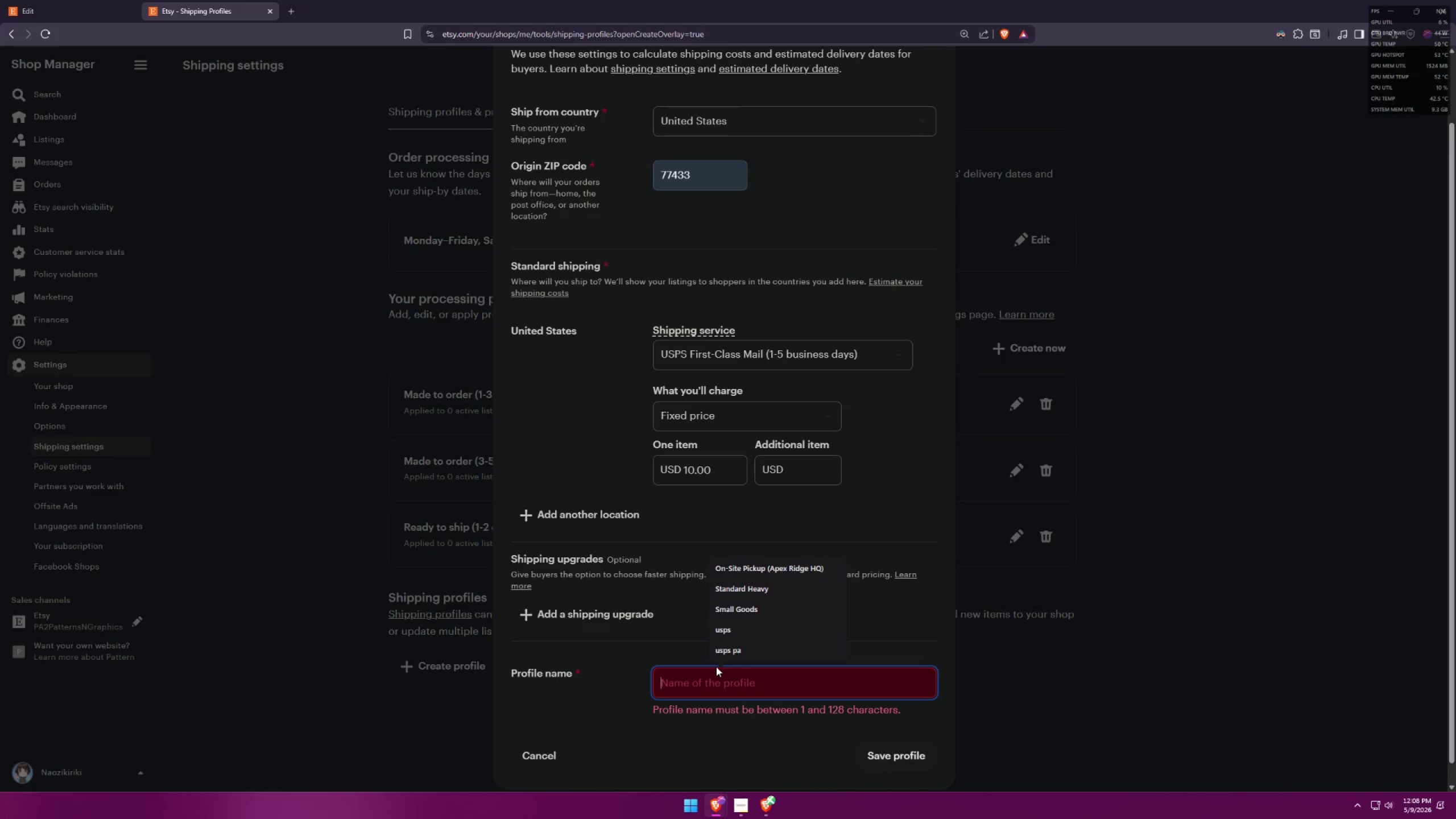 
type(ship)
 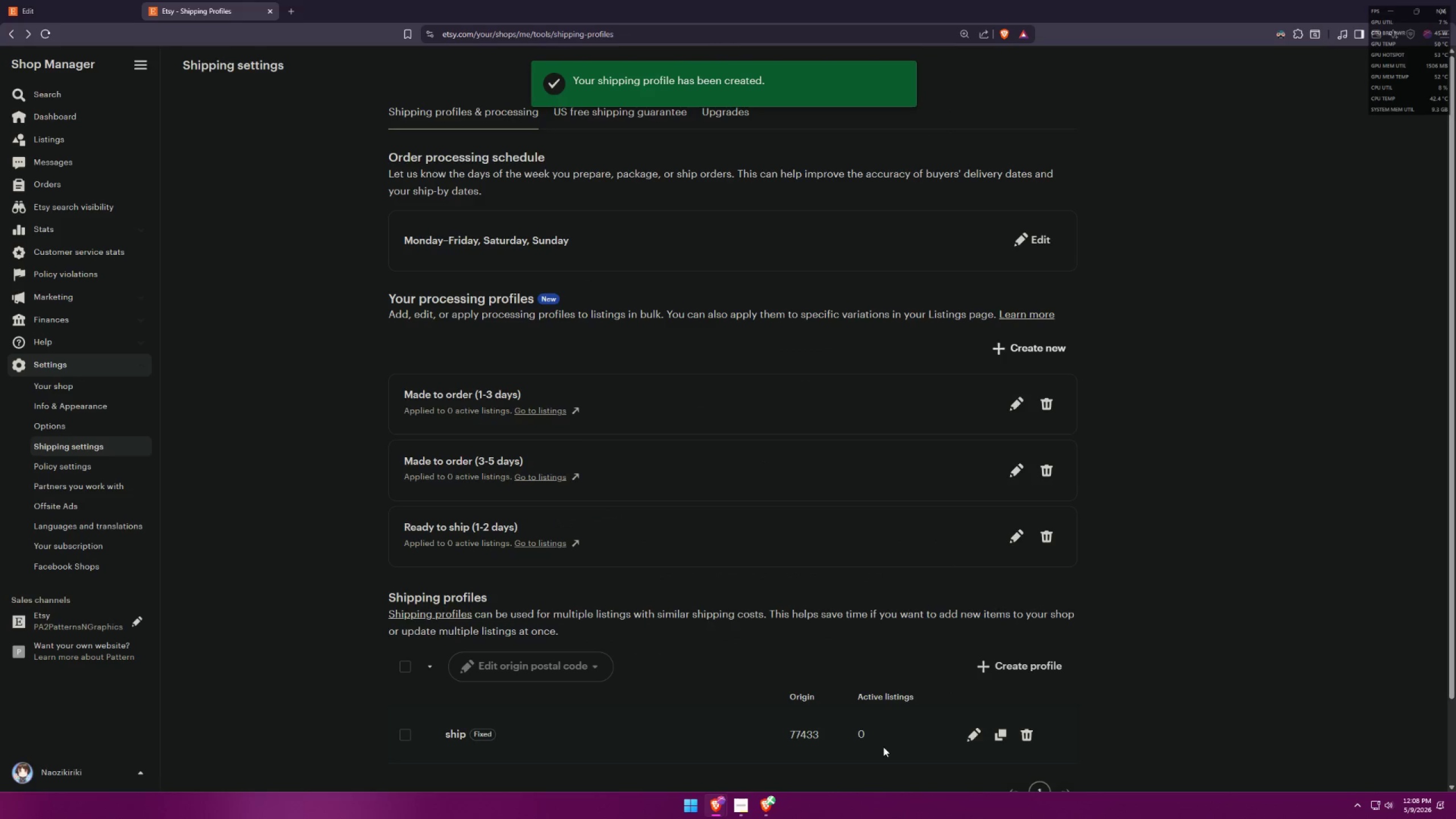 
scroll: coordinate [768, 619], scroll_direction: down, amount: 2.0
 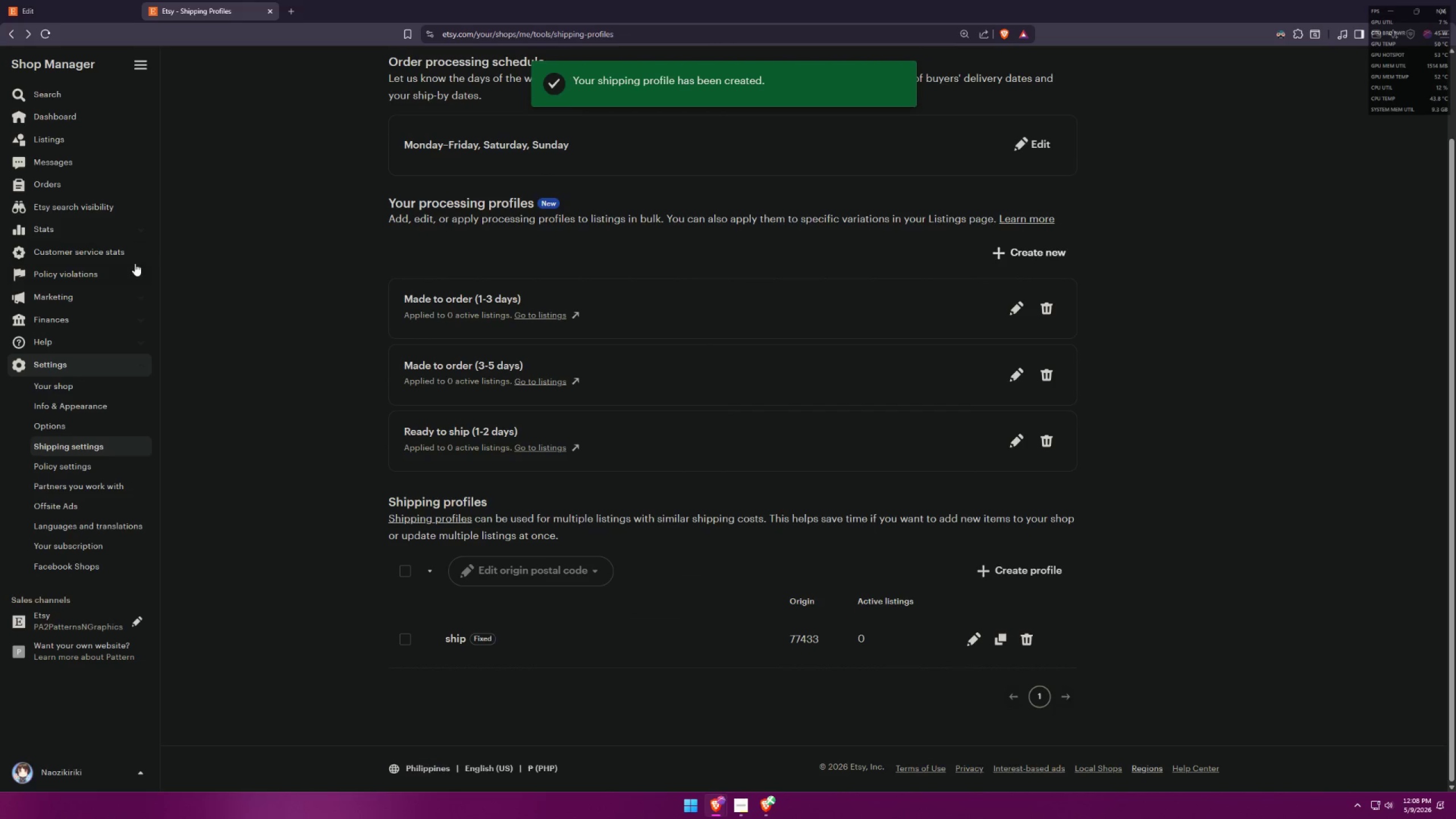 
left_click([286, 1])
 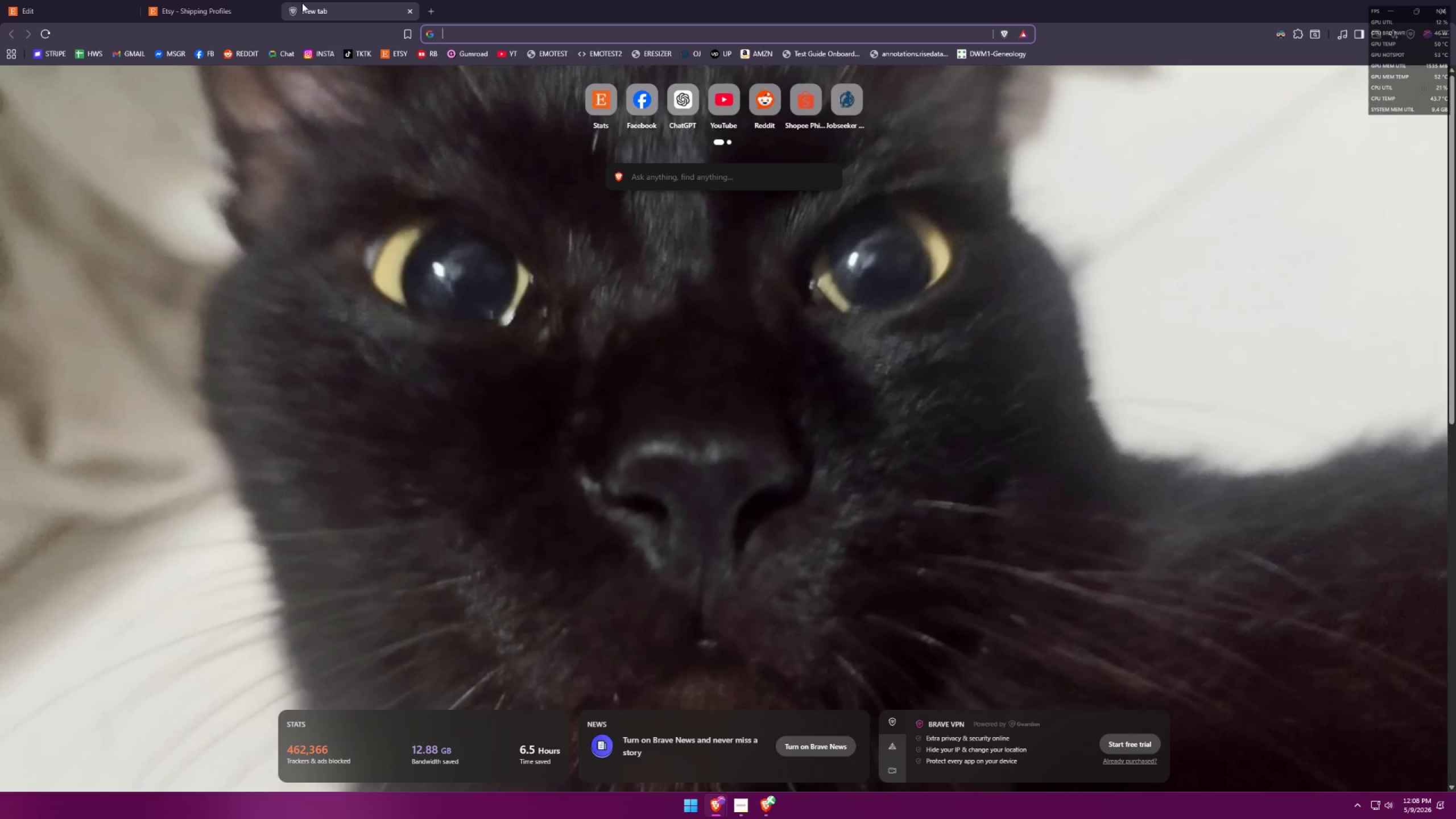 
key(Backspace)
 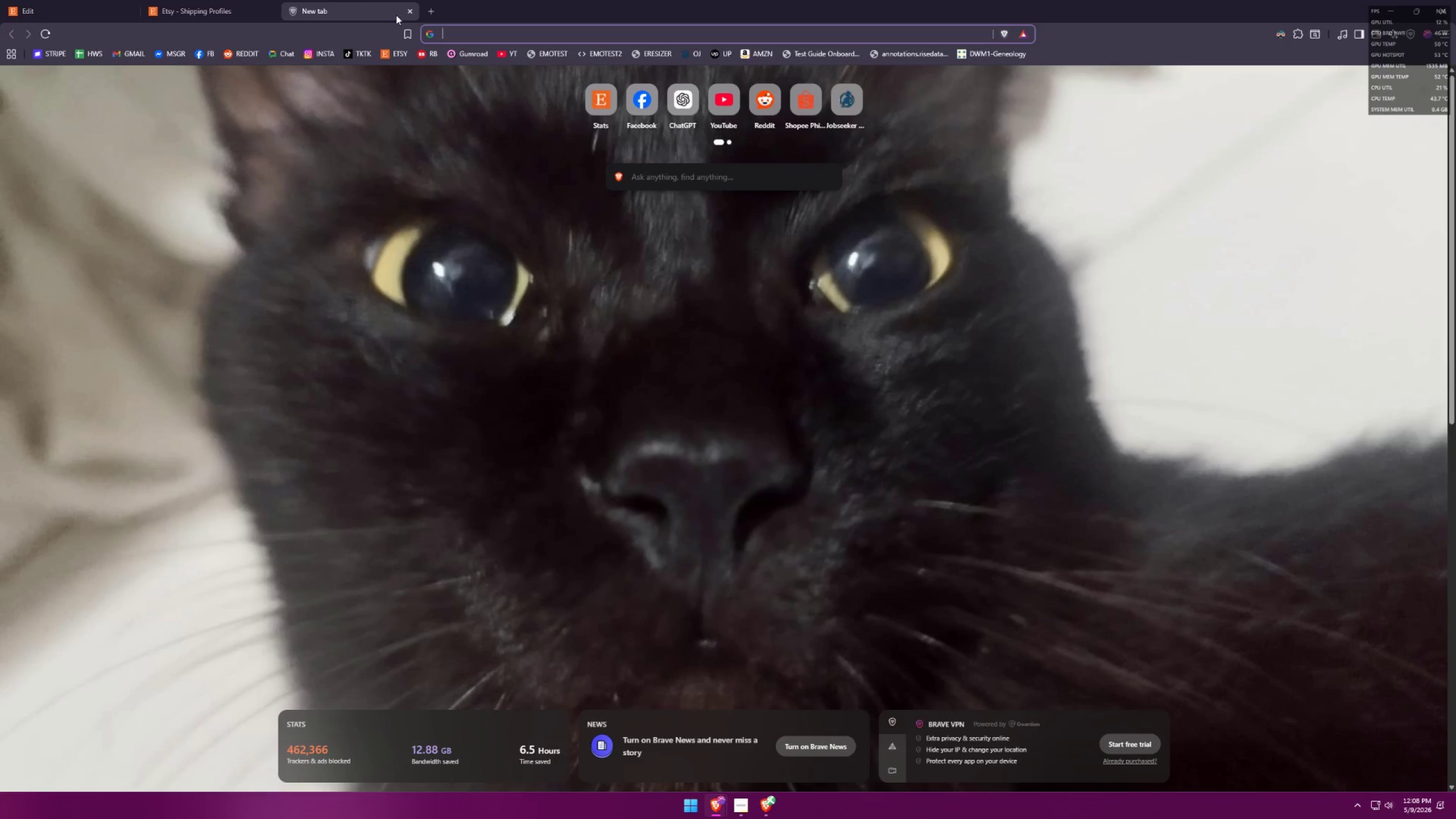 
left_click([410, 6])
 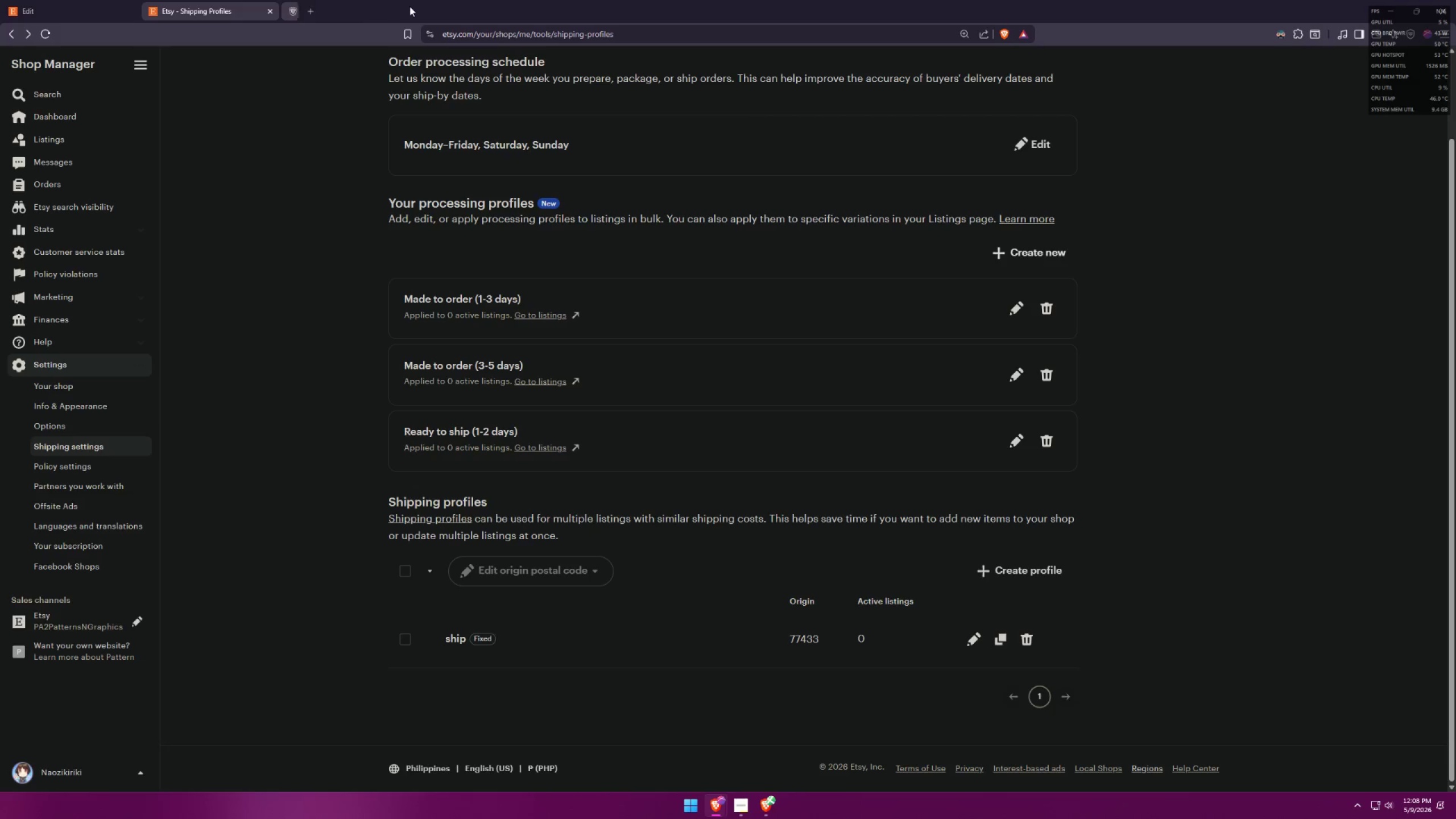 
key(Alt+AltLeft)
 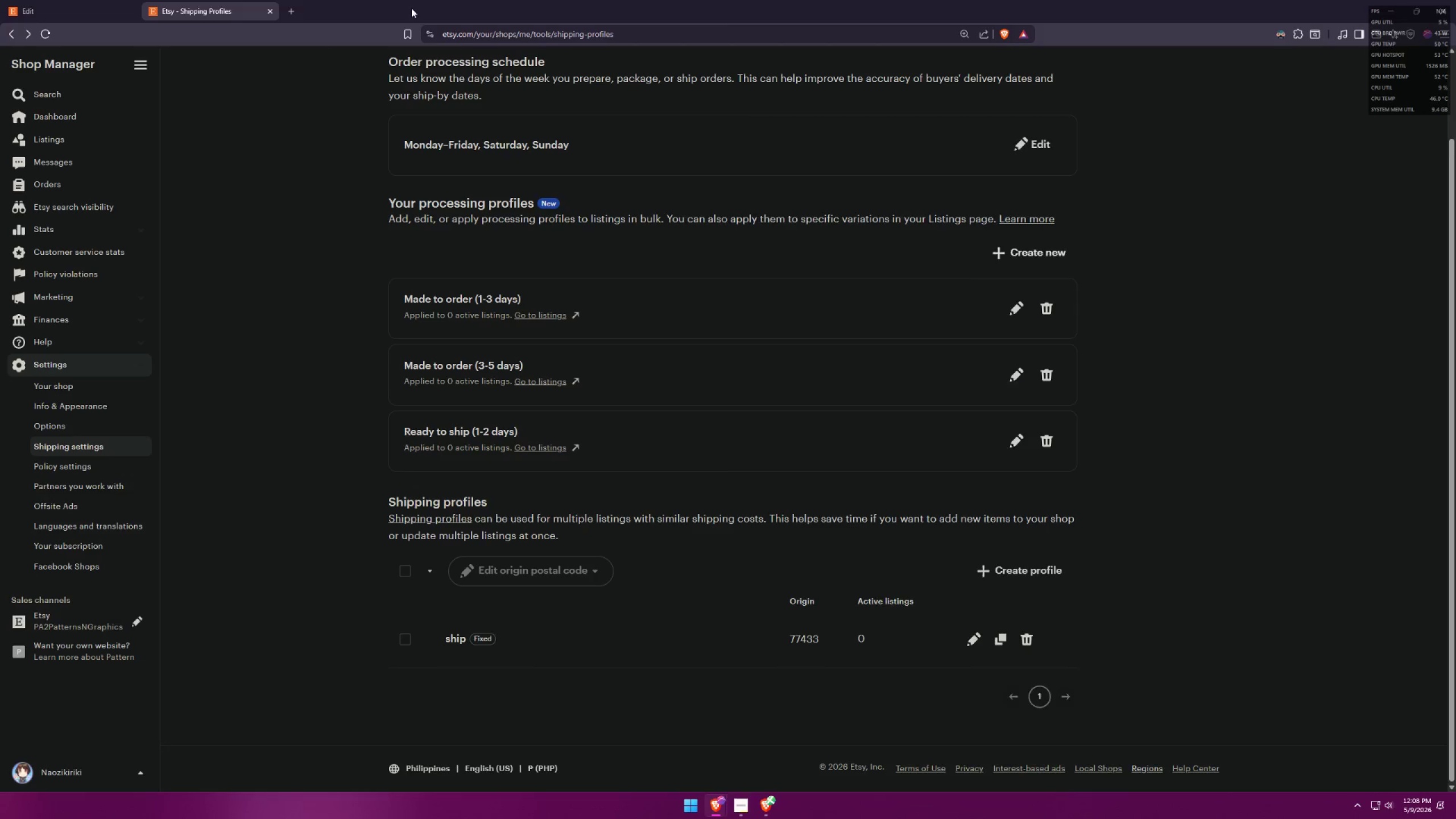 
key(Alt+Tab)
 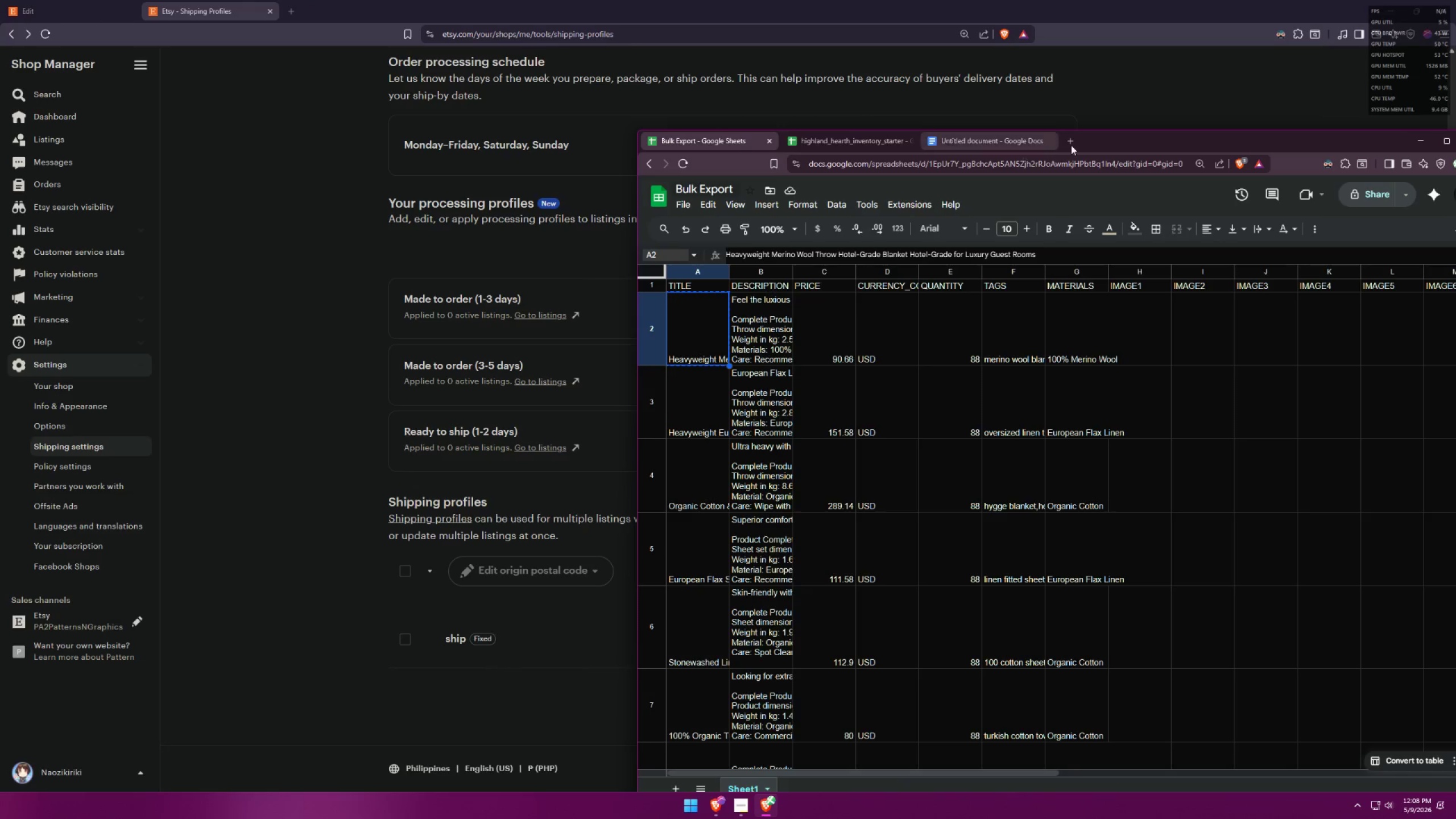 
left_click([1069, 142])
 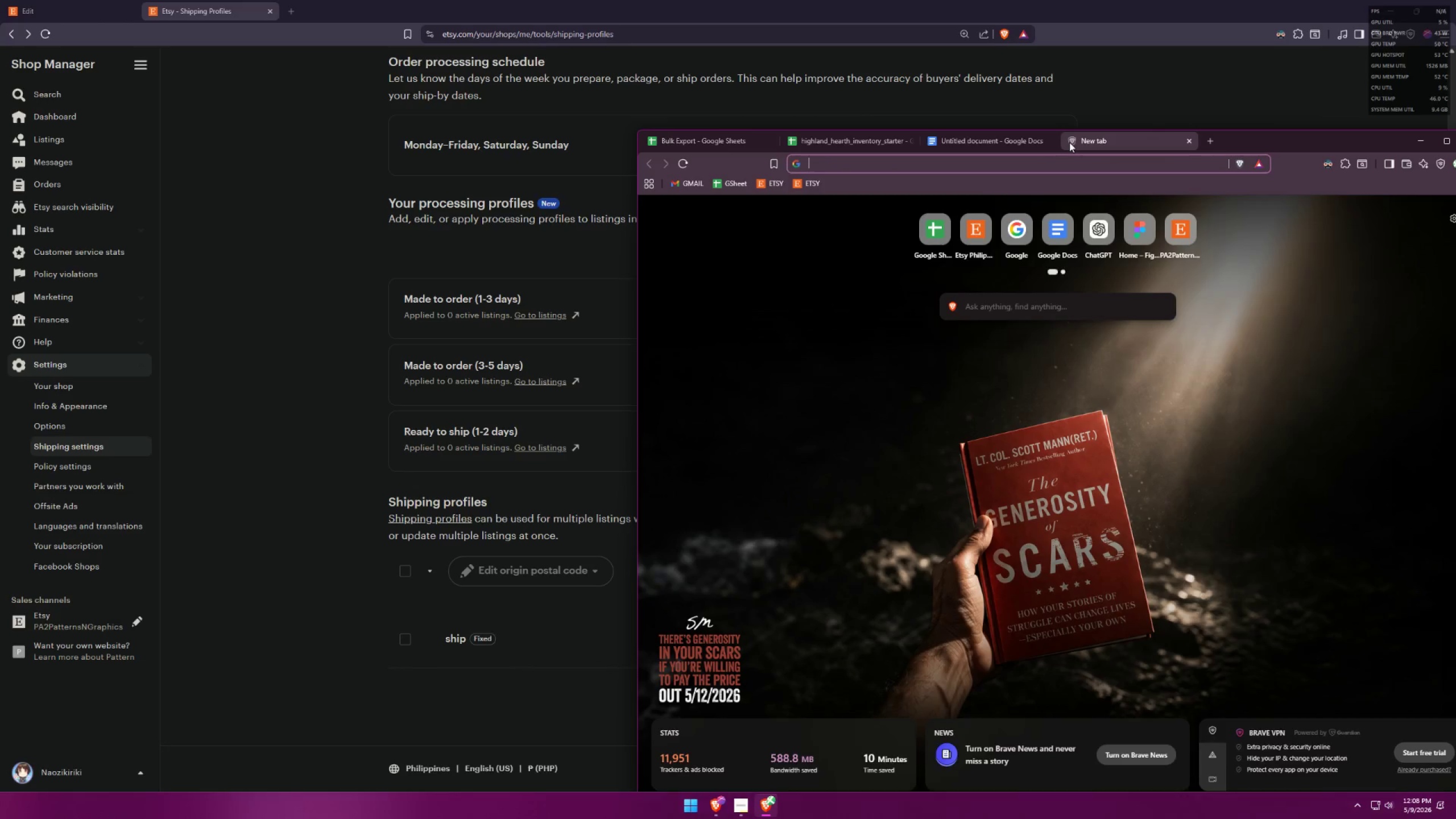 
type(typical etsty)
key(Backspace)
key(Backspace)
type(y sgh)
key(Backspace)
key(Backspace)
type(hipping de)
key(Backspace)
key(Backspace)
type(fee)
 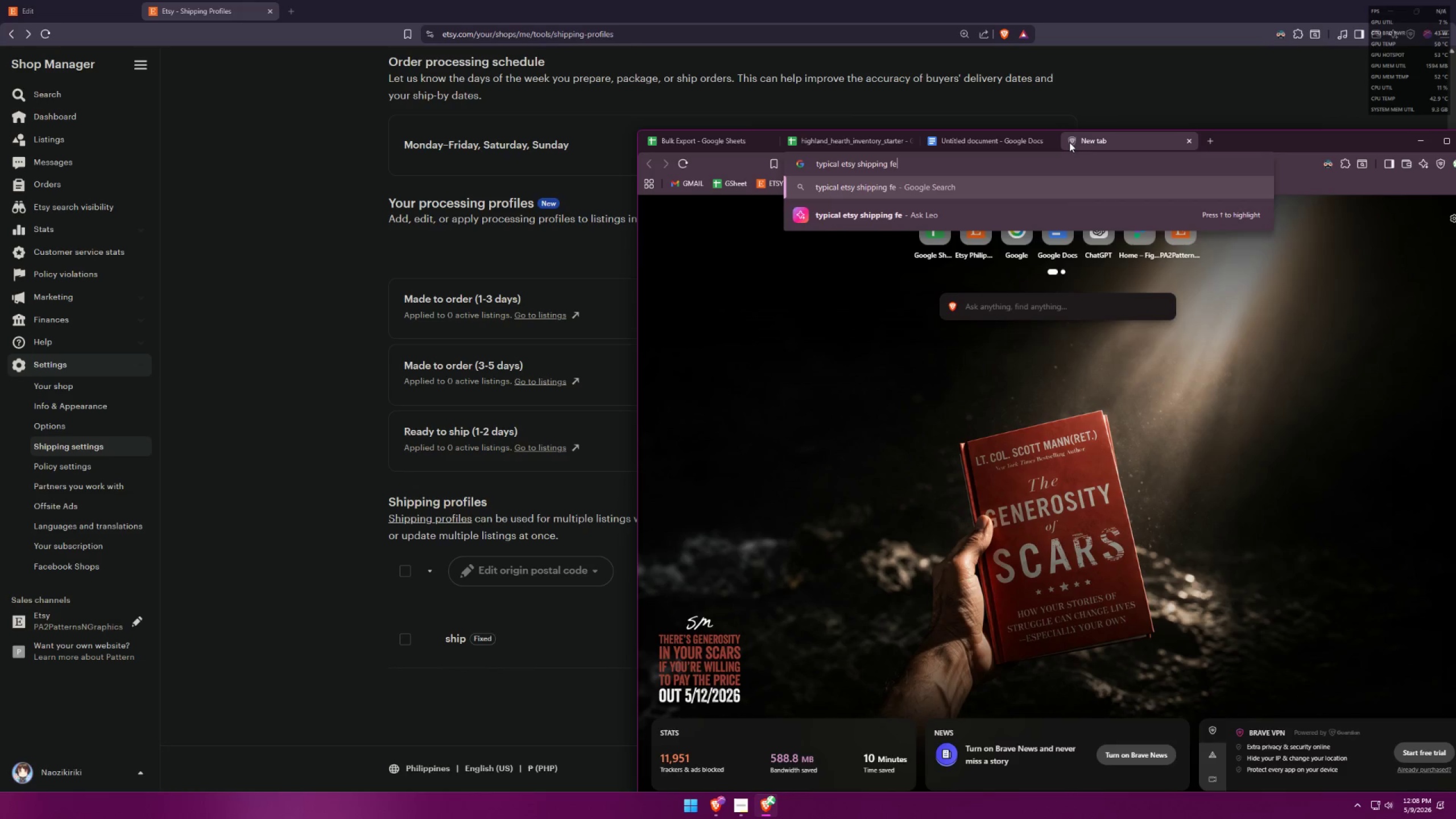 
key(Enter)
 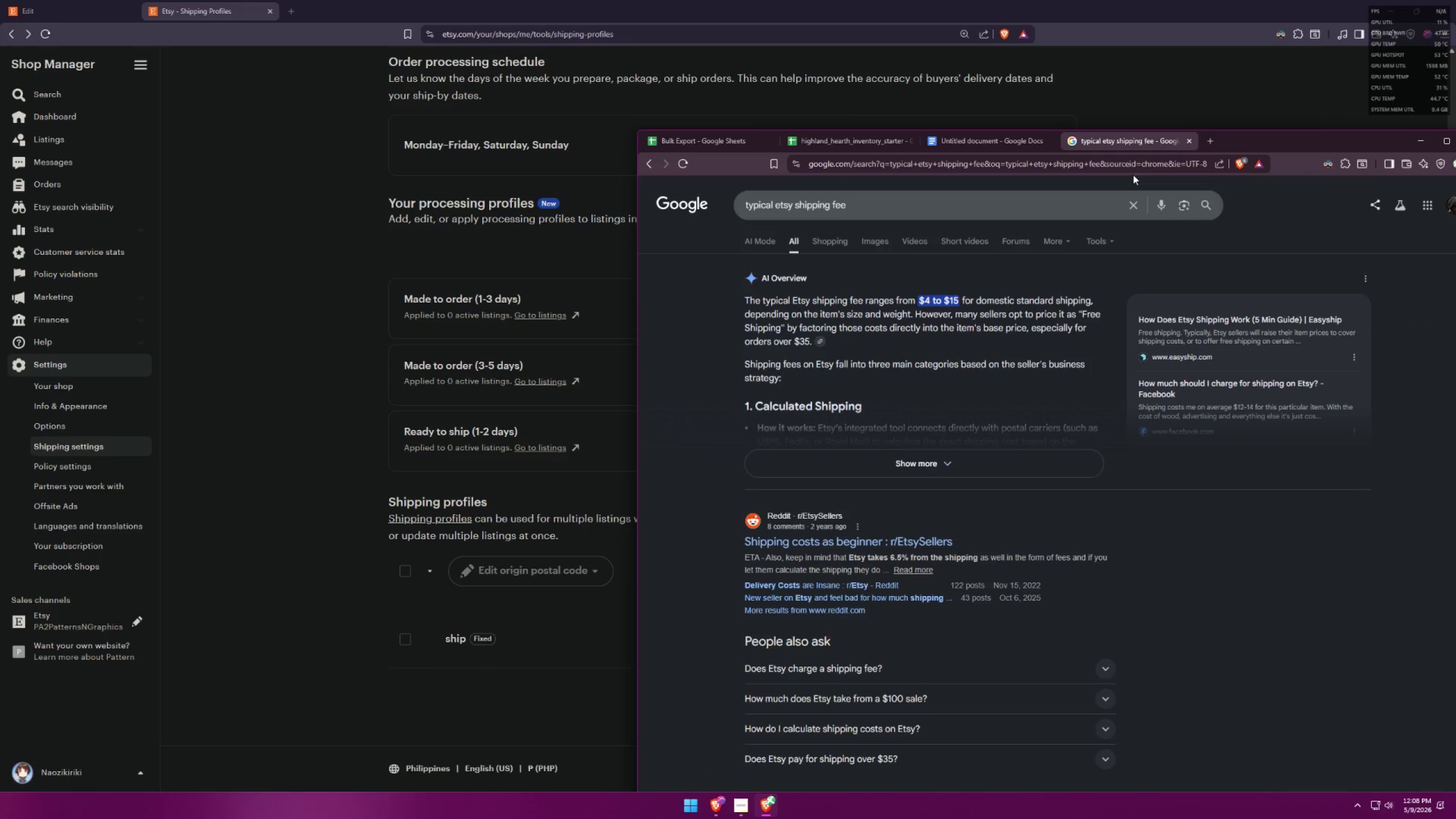 
left_click([1191, 139])
 